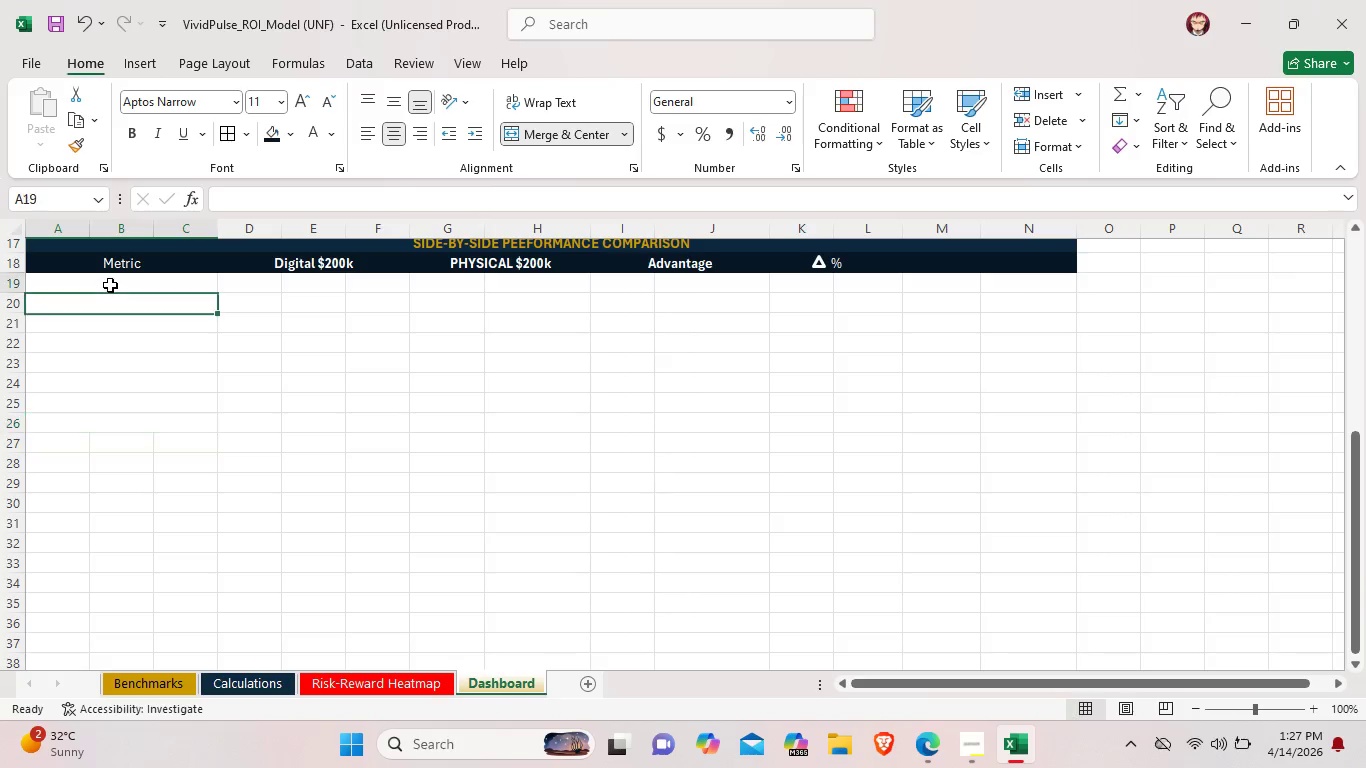 
double_click([110, 285])
 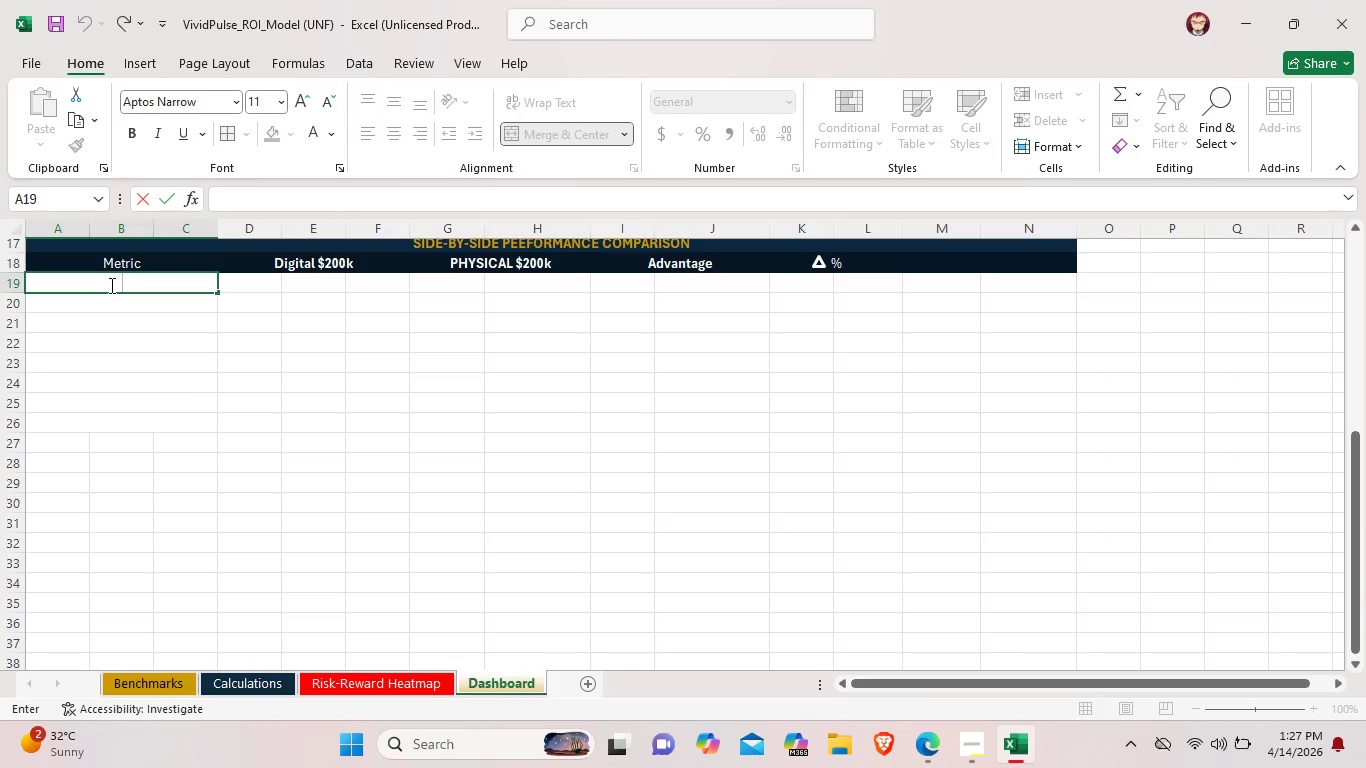 
type(Total / Impressions)
 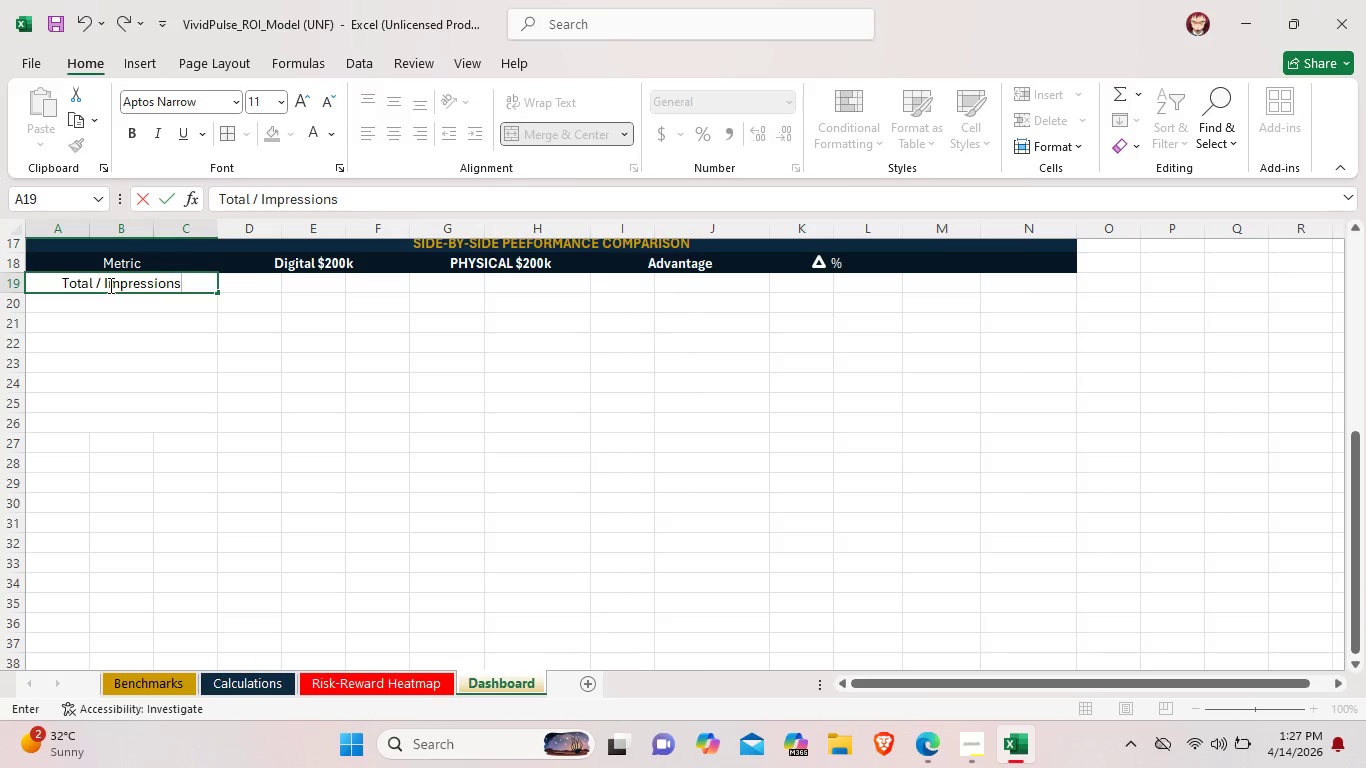 
double_click([82, 303])
 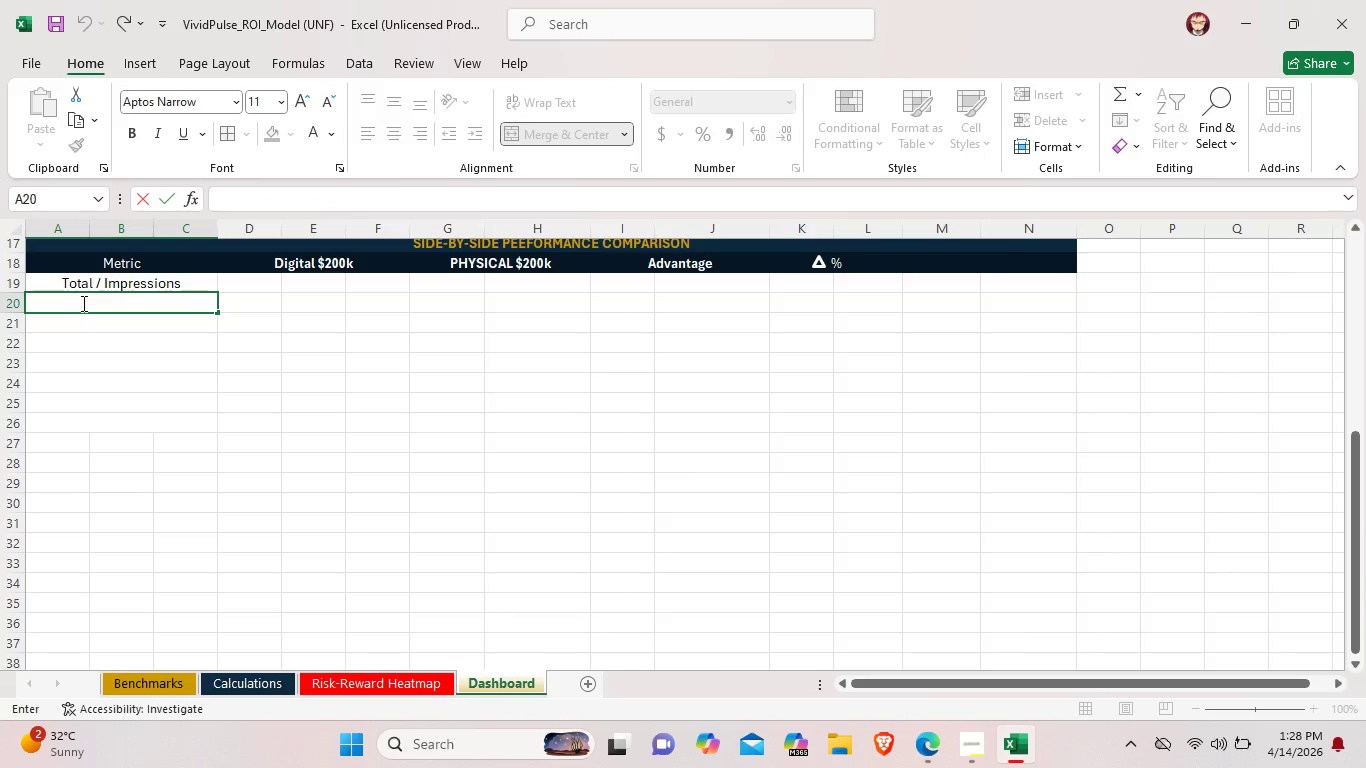 
type(New Customers Acquired)
 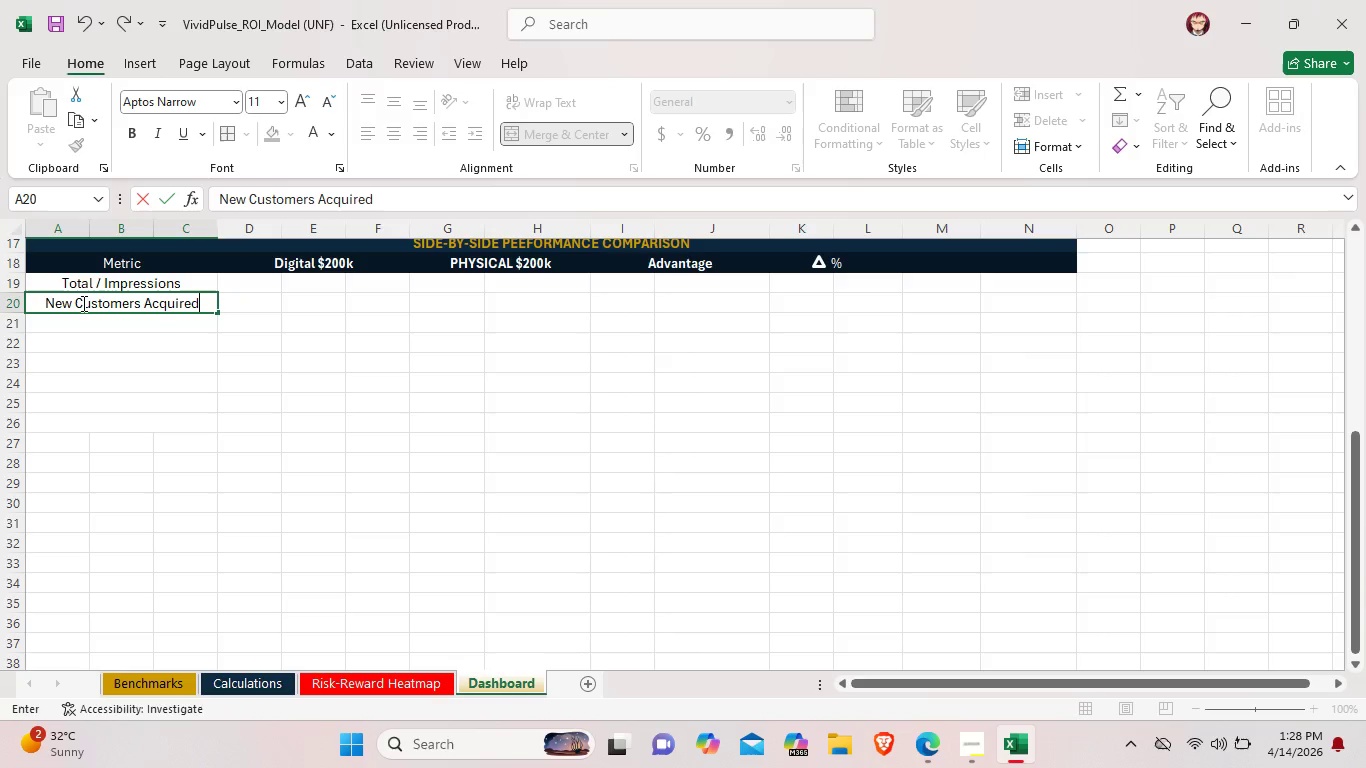 
double_click([85, 322])
 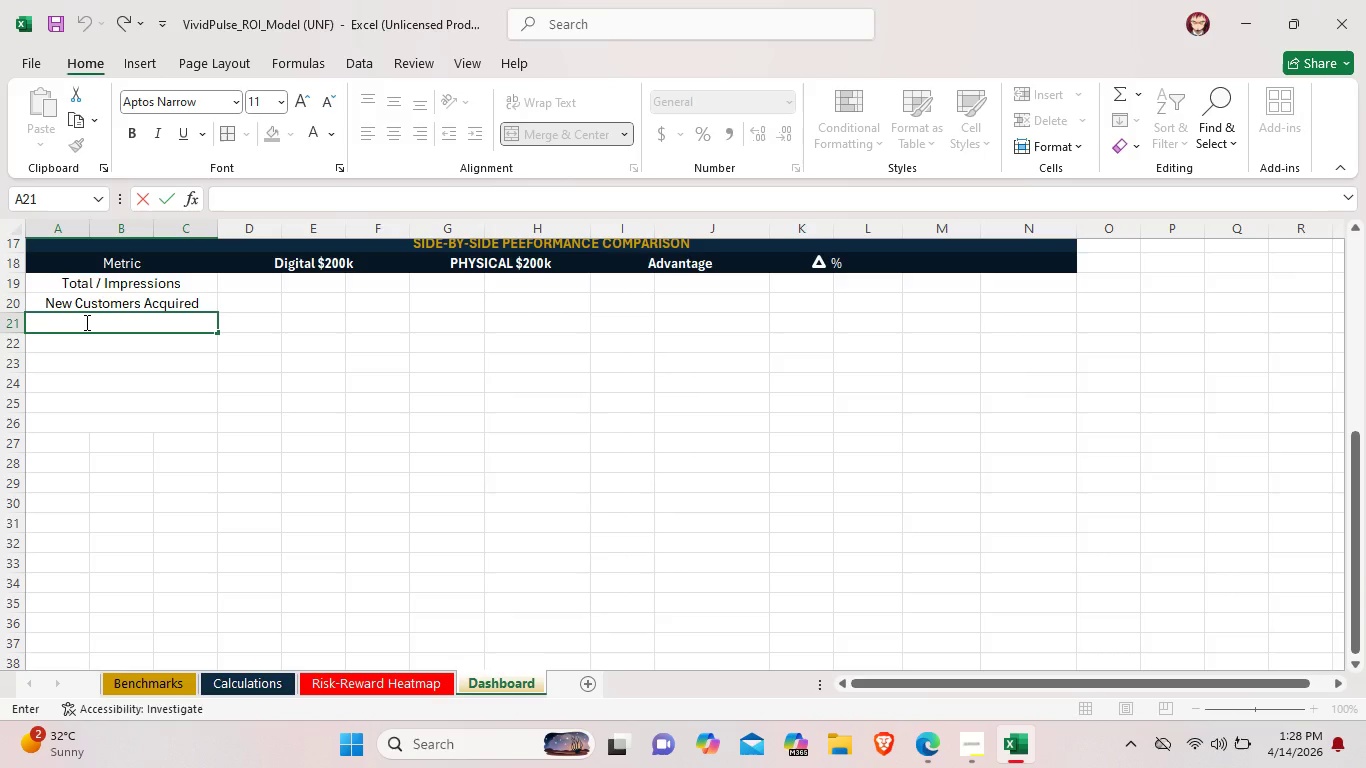 
type(Revenue geb)
key(Backspace)
key(Backspace)
key(Backspace)
key(Backspace)
type(Gene)
key(Backspace)
key(Backspace)
key(Backspace)
key(Backspace)
key(Backspace)
type( Generated)
 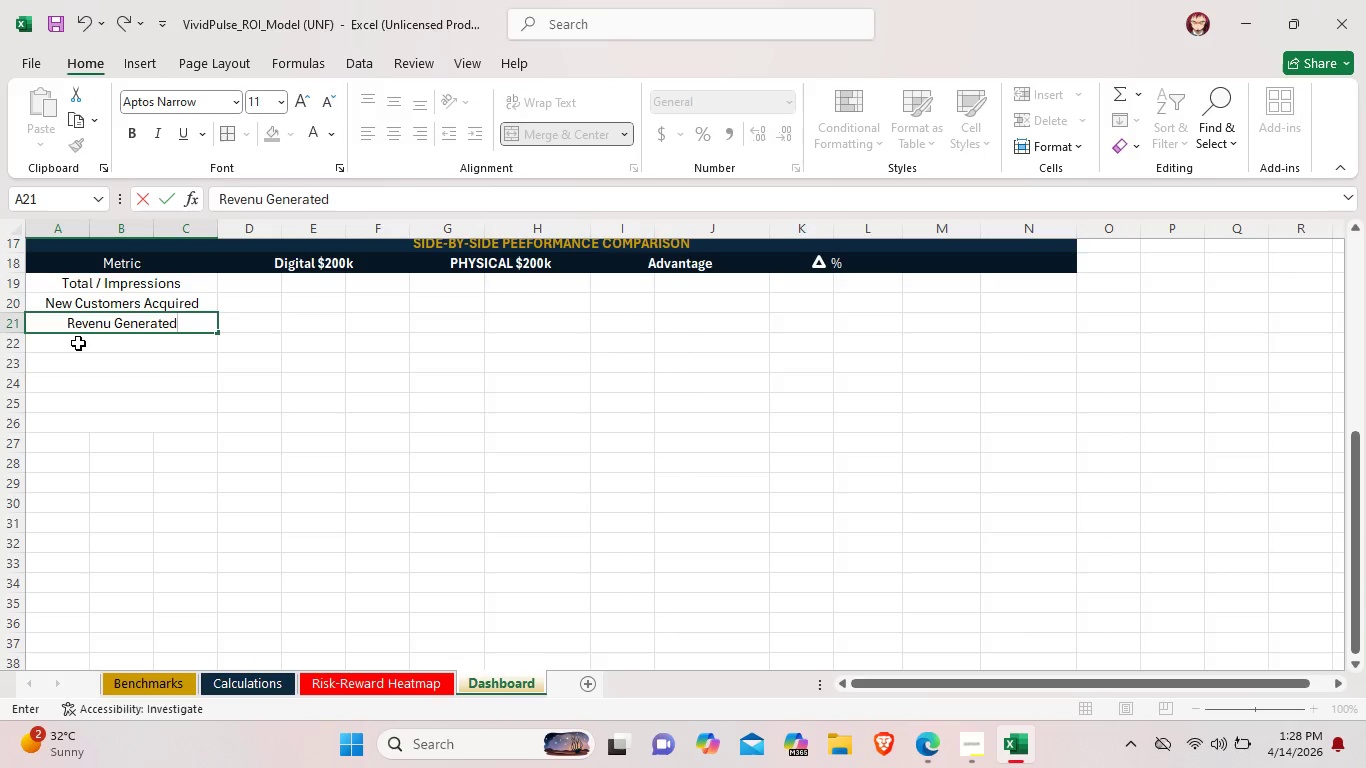 
left_click([78, 343])
 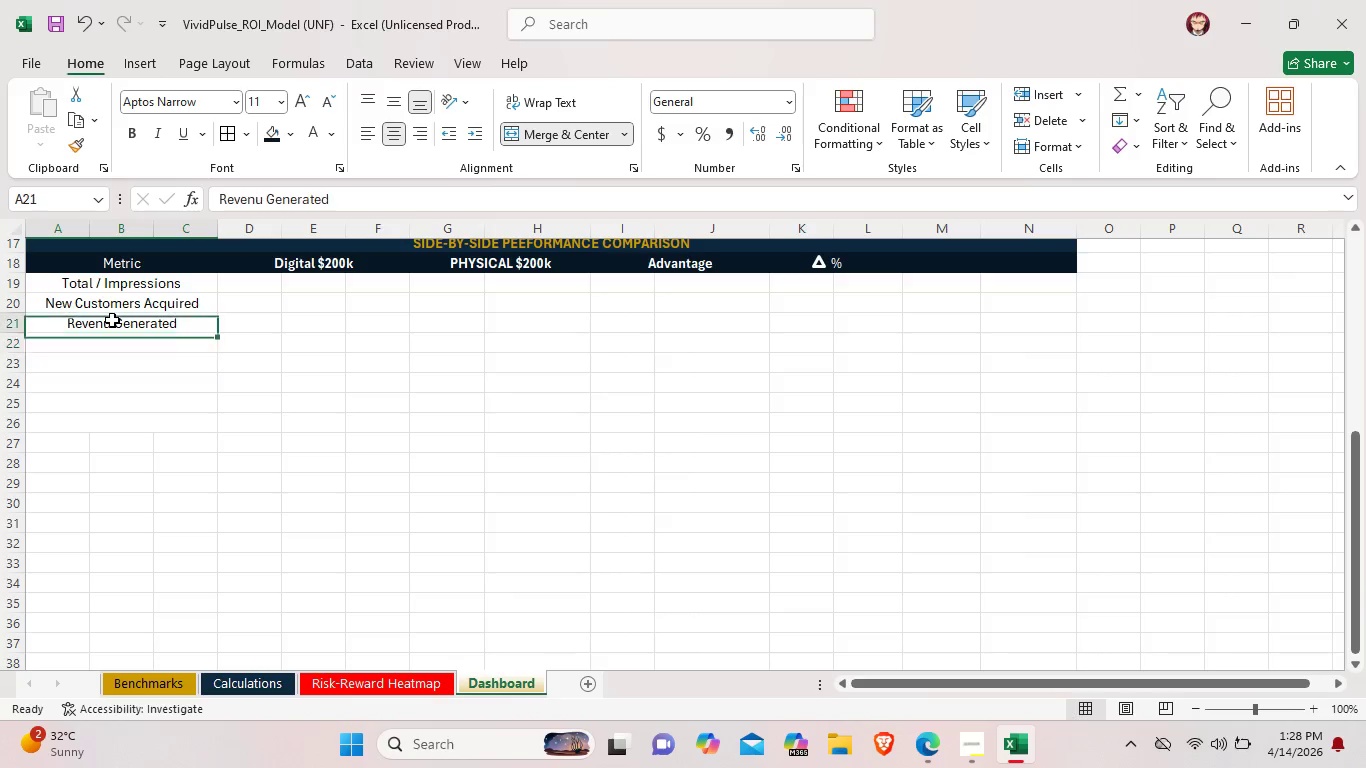 
double_click([111, 321])
 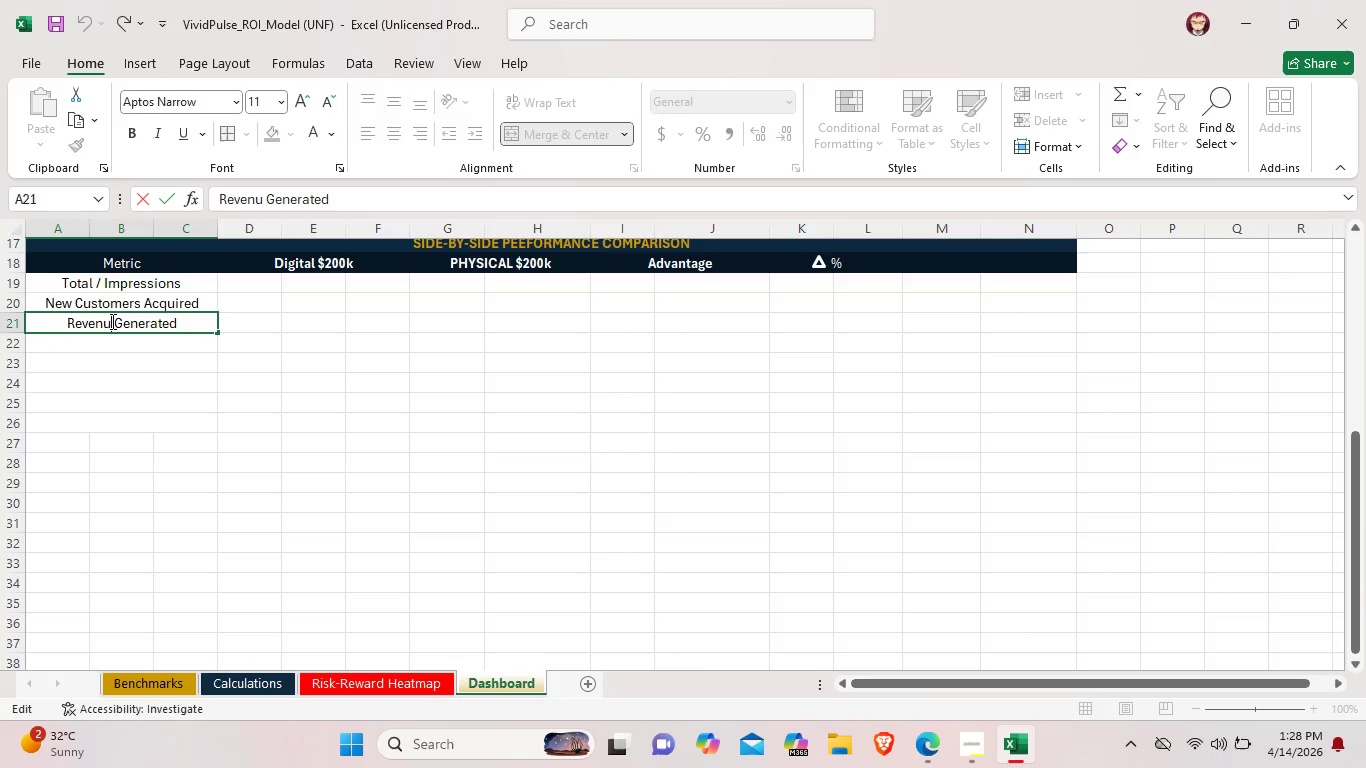 
triple_click([111, 321])
 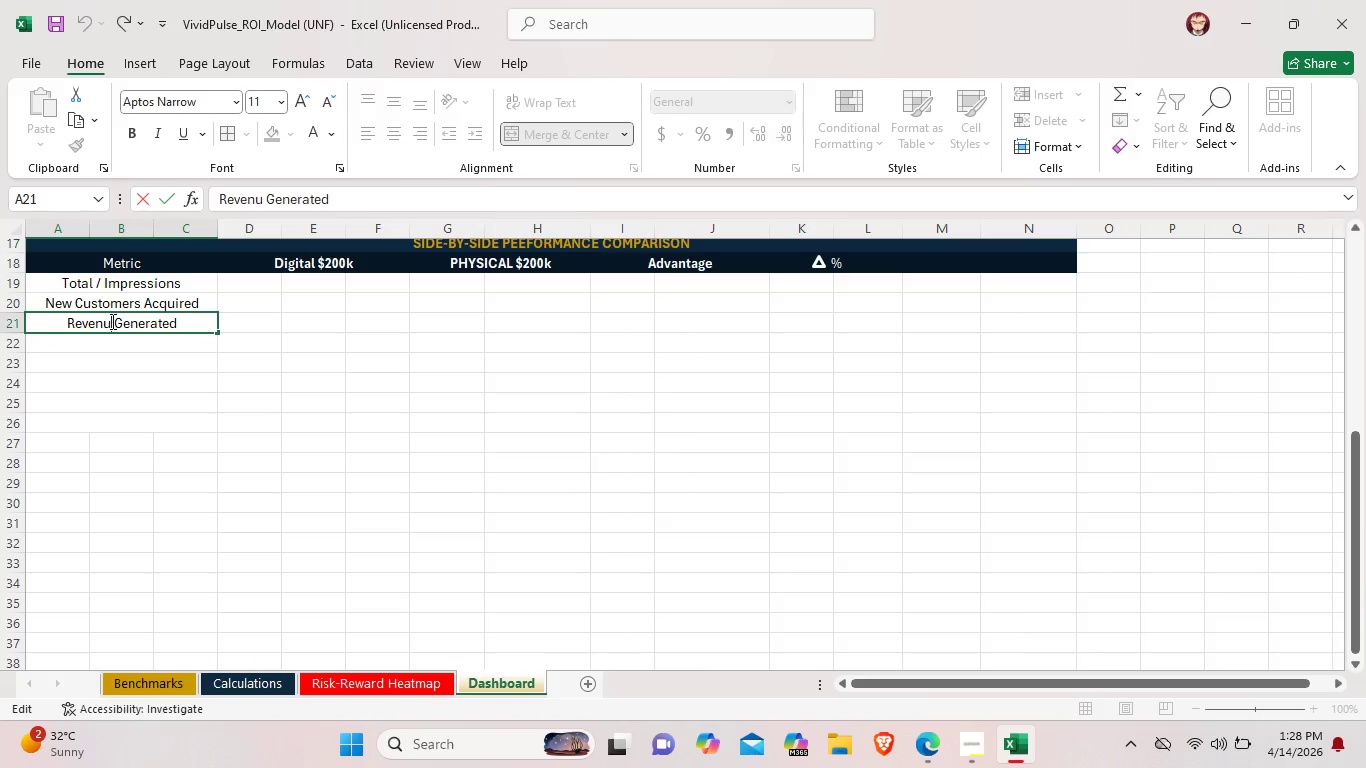 
key(E)
 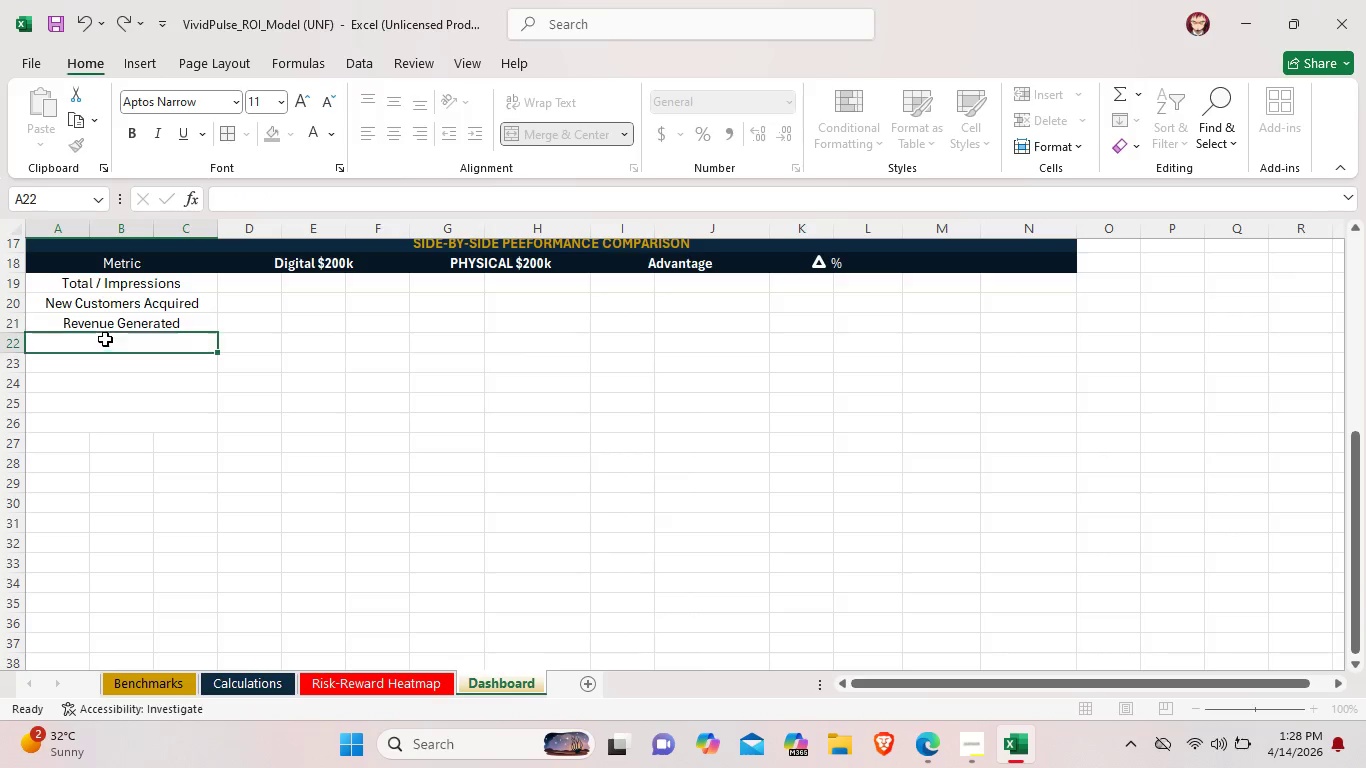 
double_click([105, 339])
 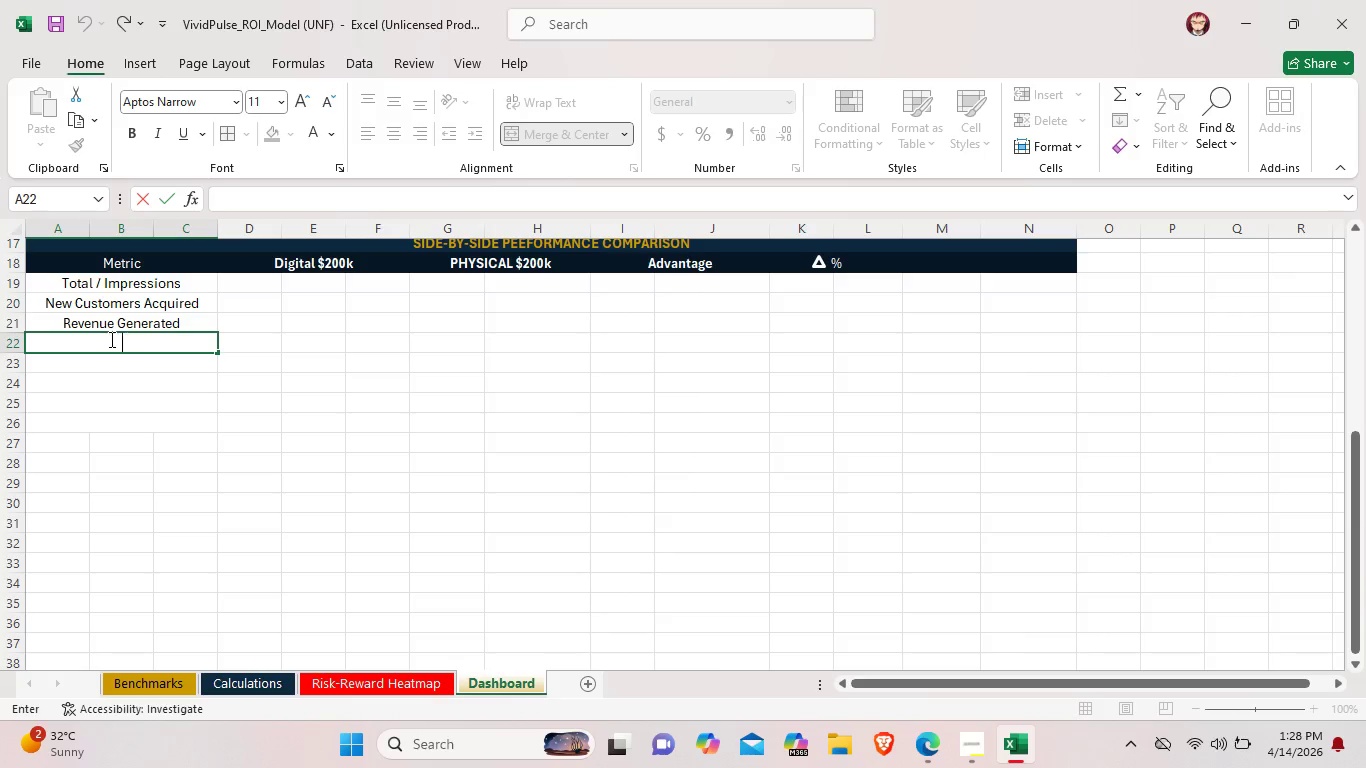 
type(Earned Media Value)
 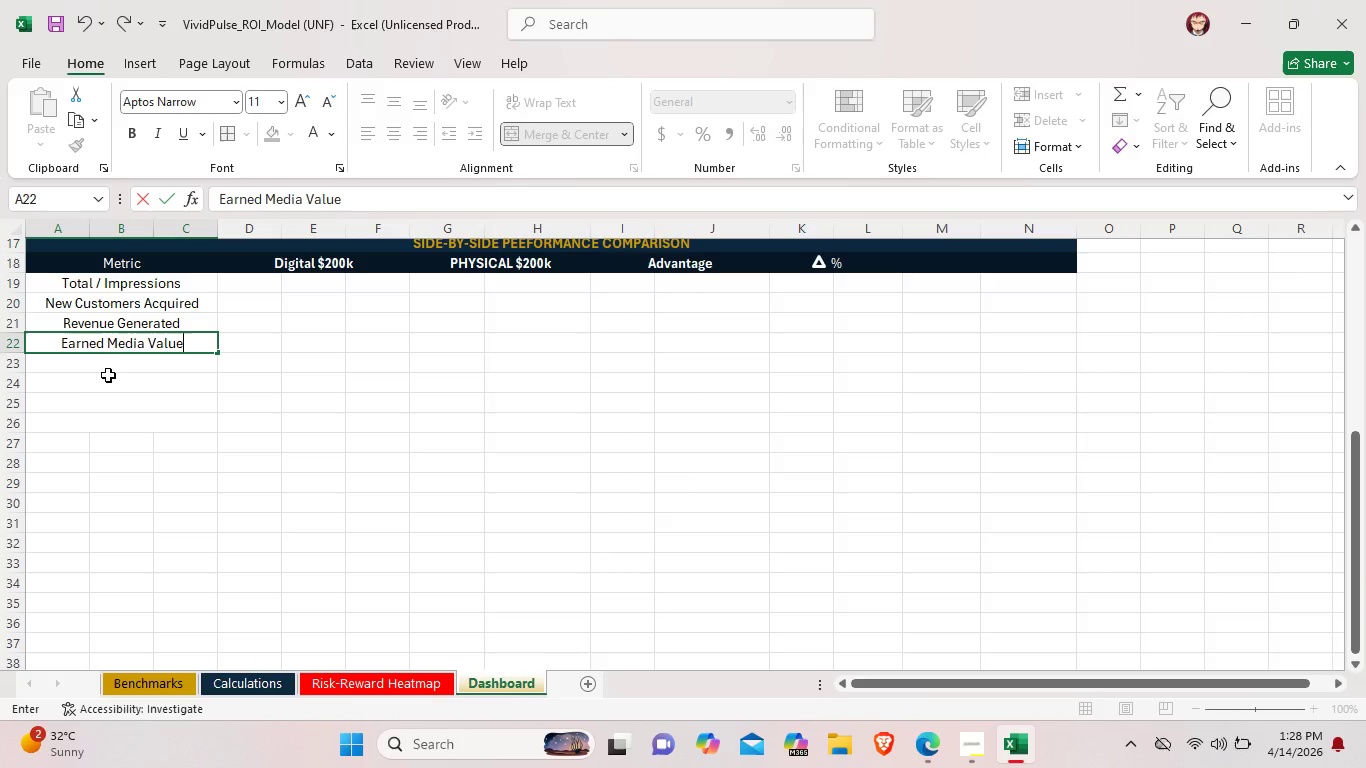 
double_click([109, 366])
 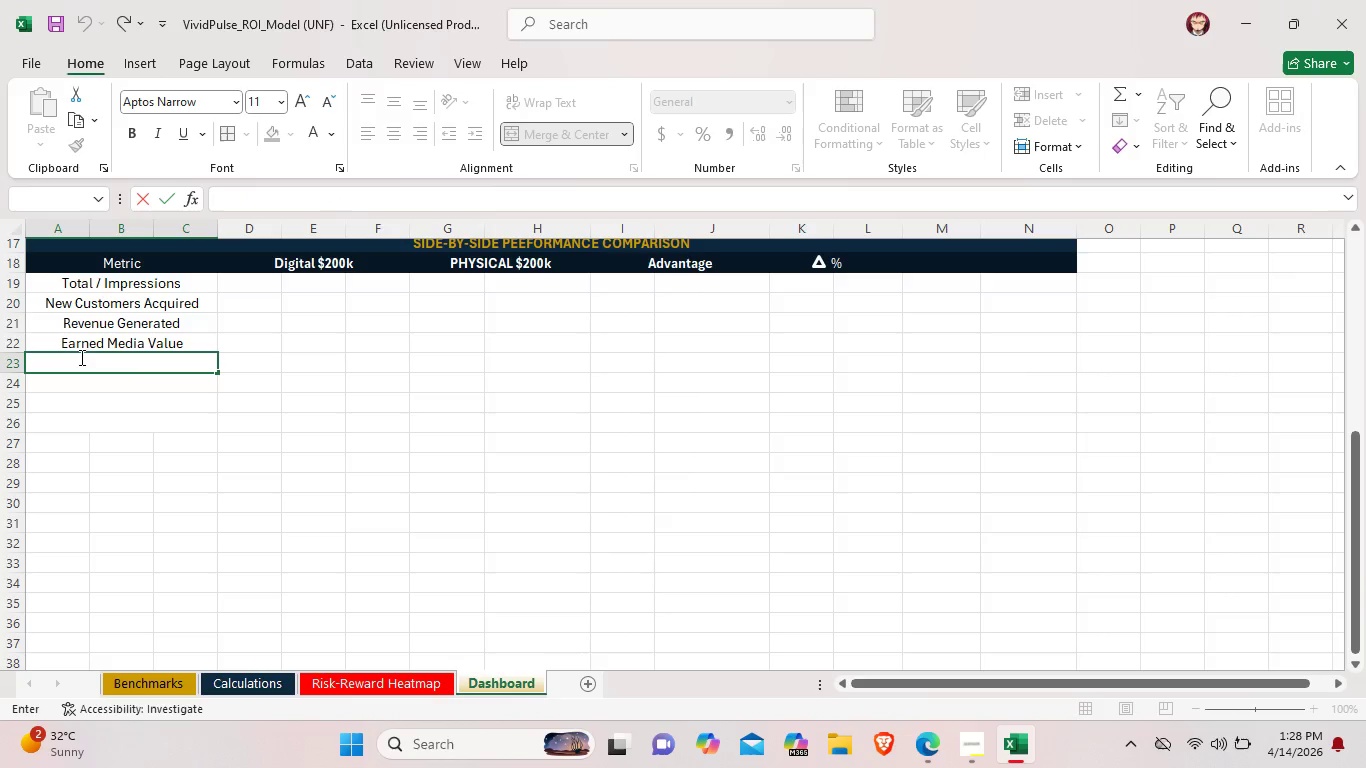 
type(To)
 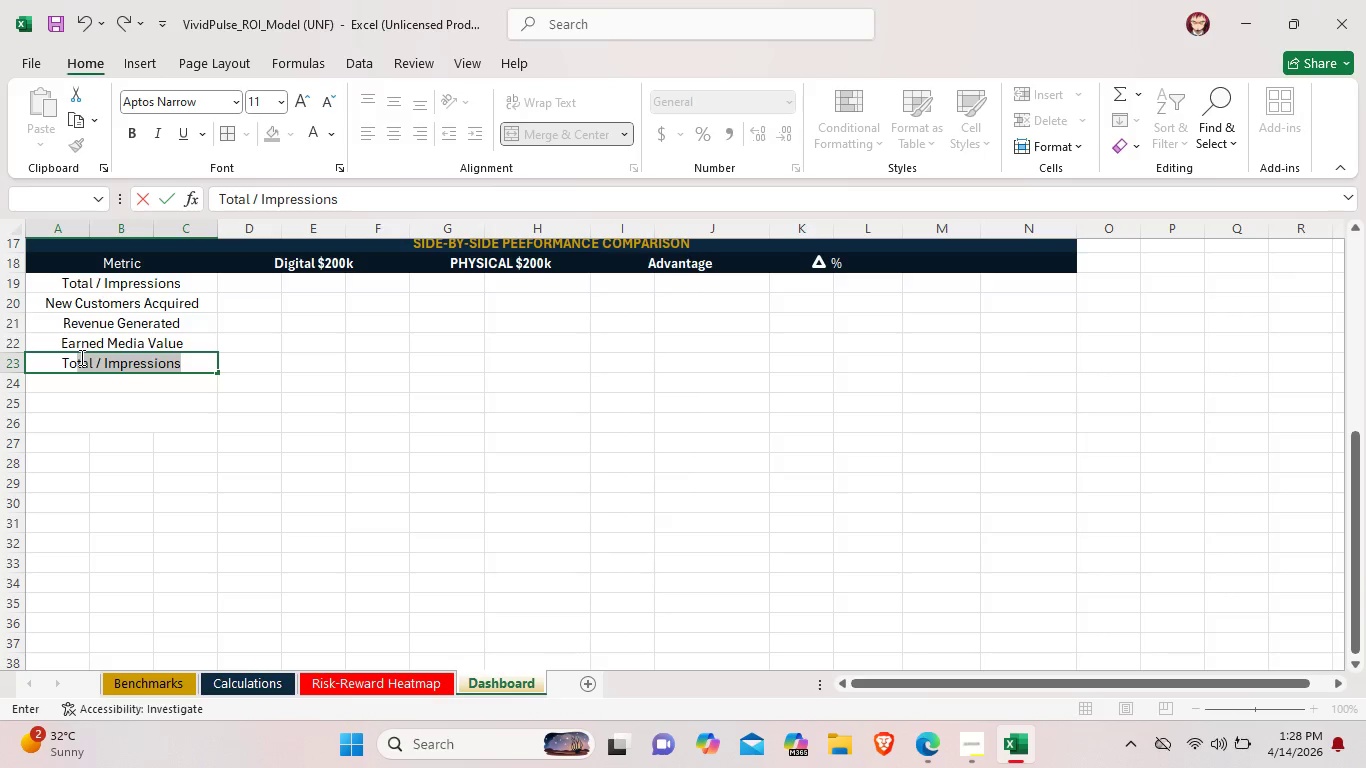 
left_click([194, 354])
 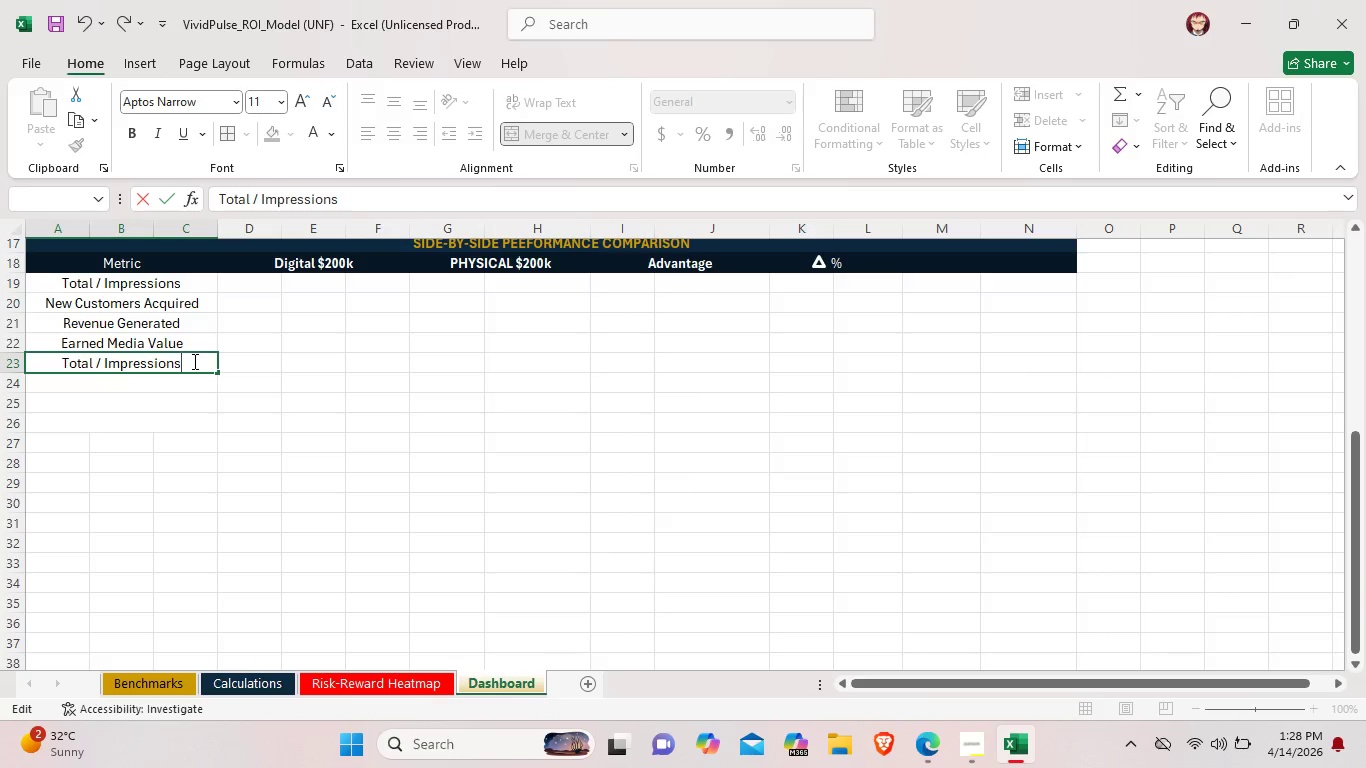 
key(Backspace)
key(Backspace)
key(Backspace)
key(Backspace)
key(Backspace)
key(Backspace)
key(Backspace)
key(Backspace)
key(Backspace)
key(Backspace)
key(Backspace)
key(Backspace)
key(Backspace)
type(Value)
 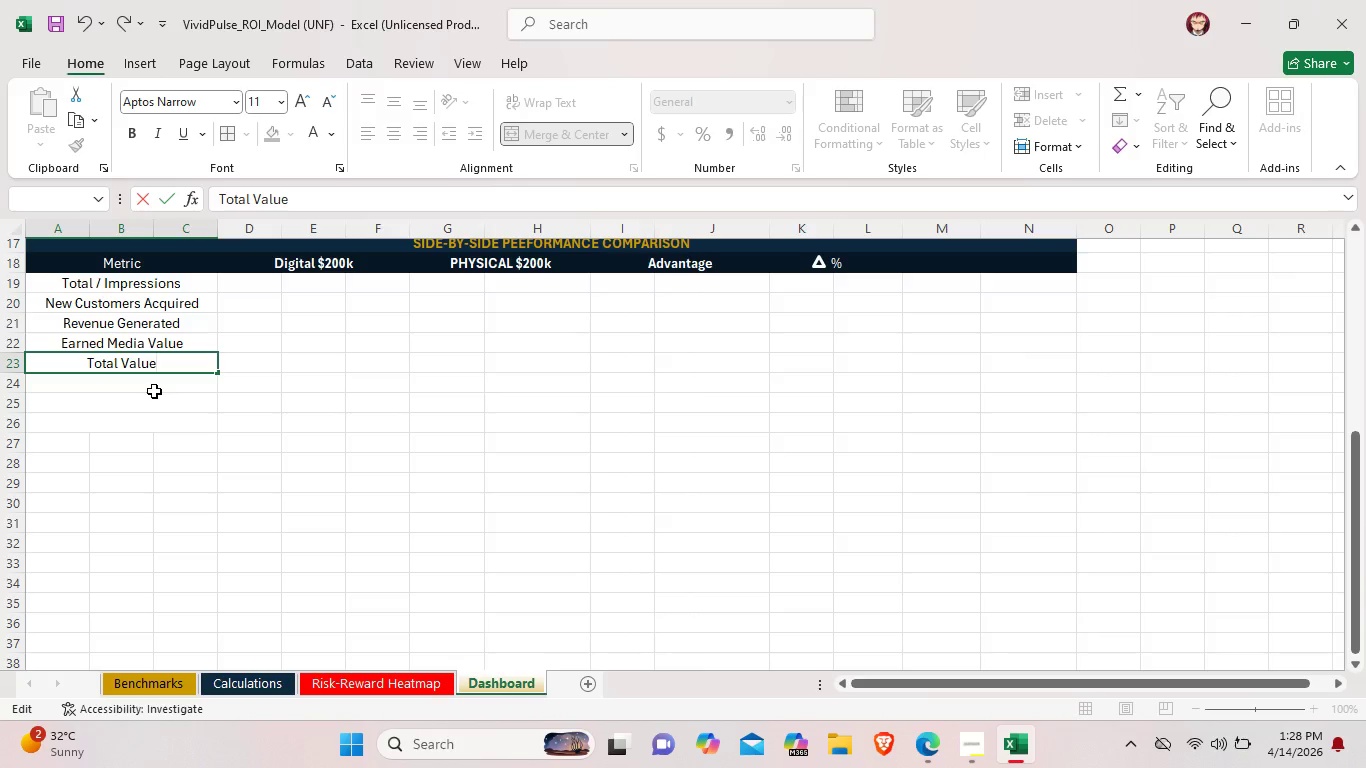 
wait(5.33)
 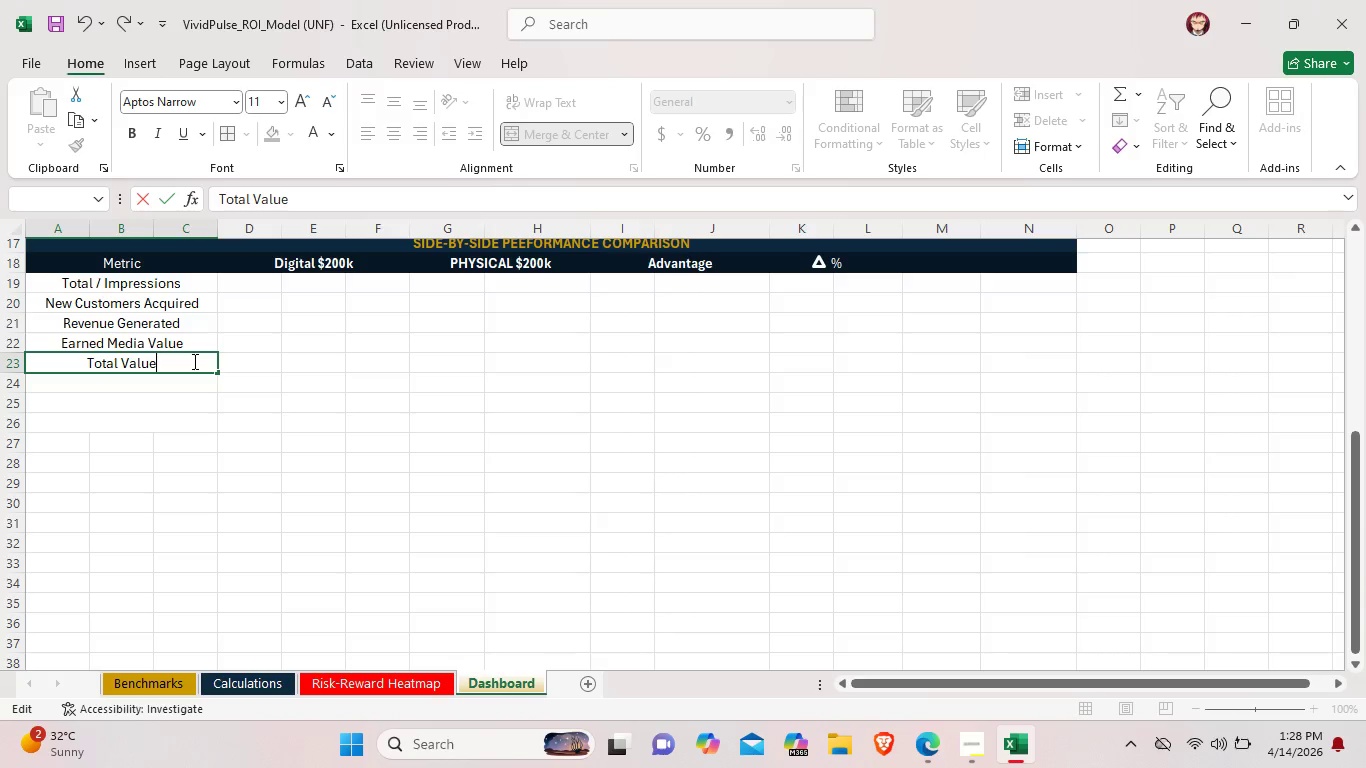 
type( ($))
 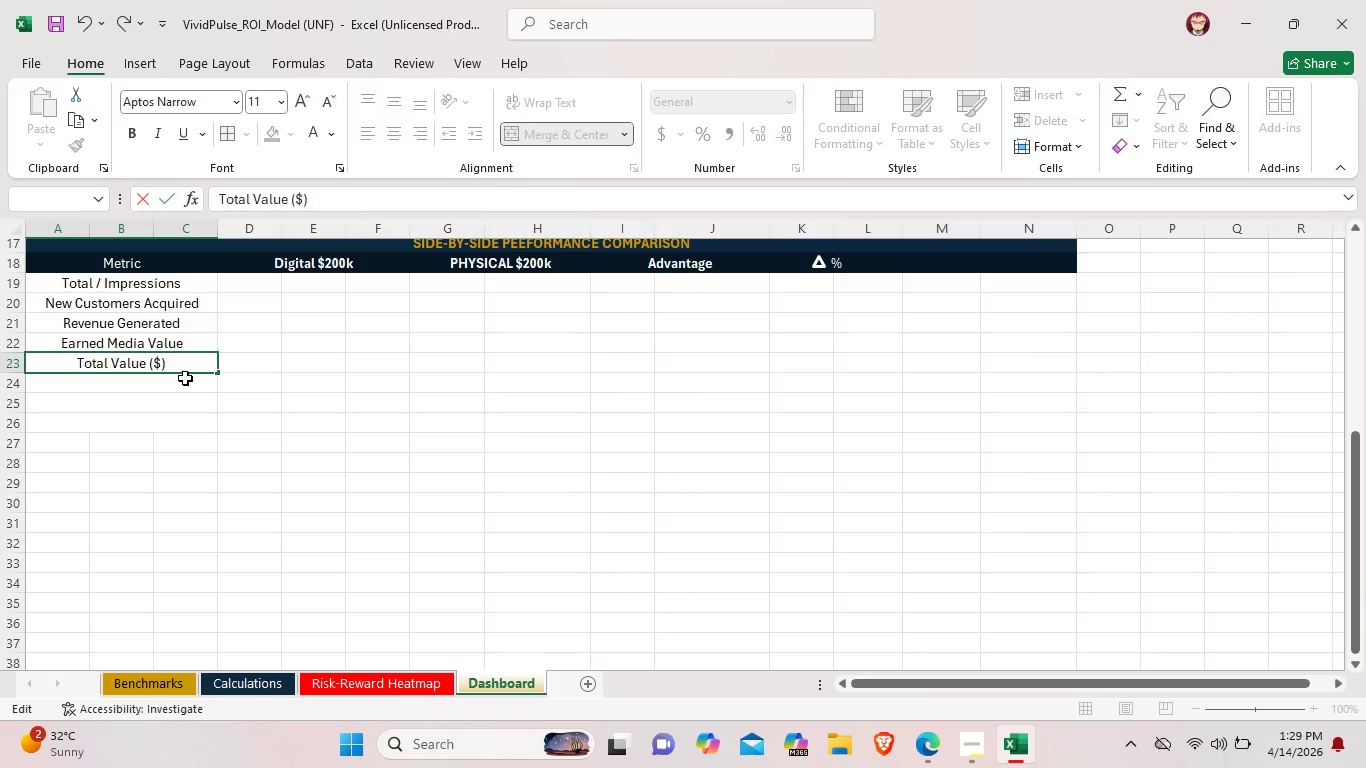 
double_click([204, 341])
 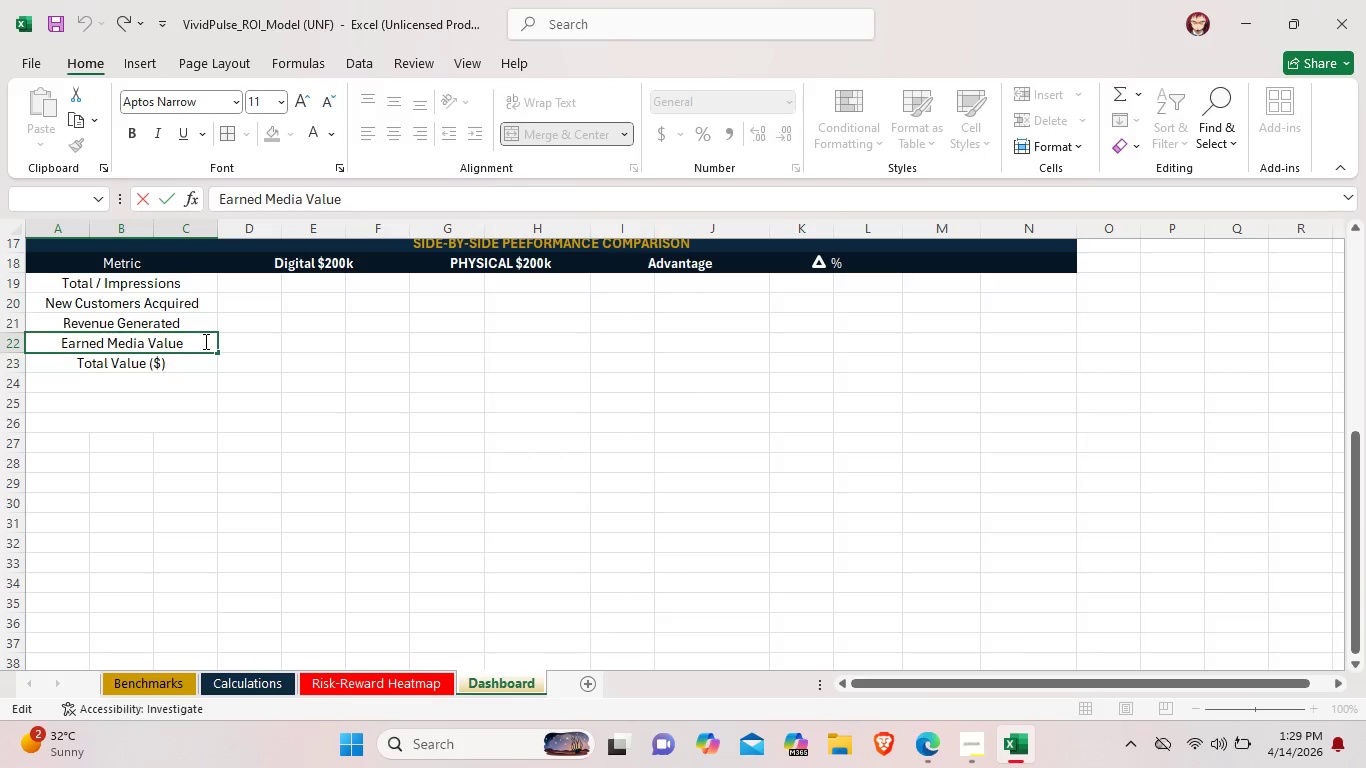 
type( 9)
key(Backspace)
type(($))
 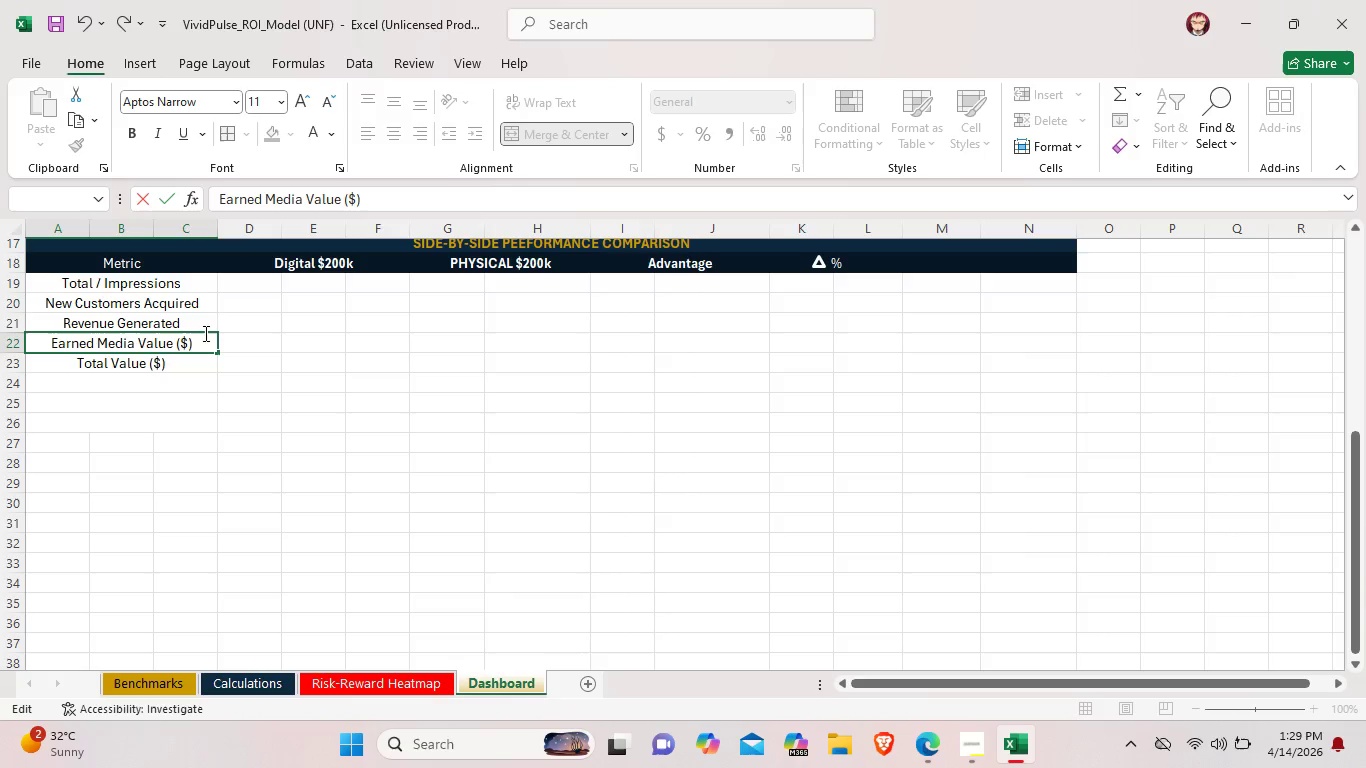 
double_click([204, 322])
 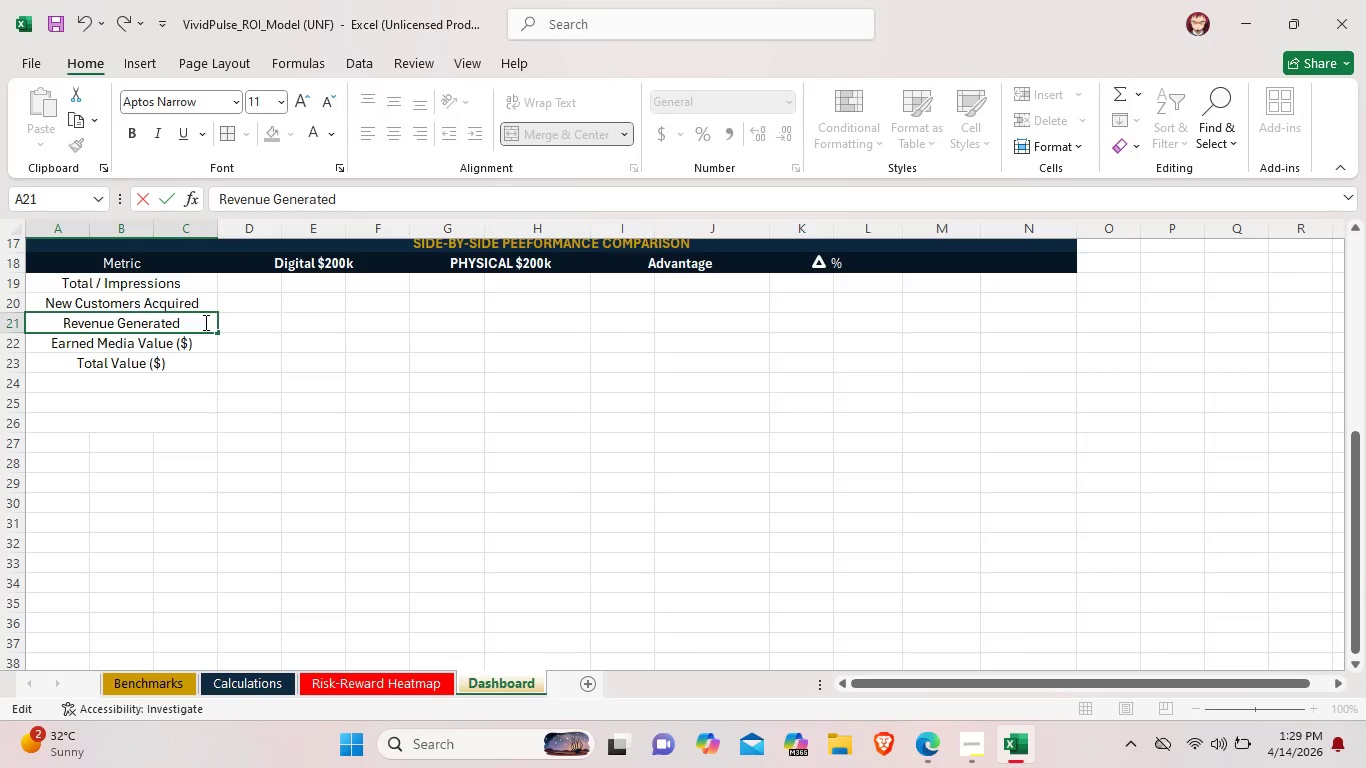 
type( (%))
 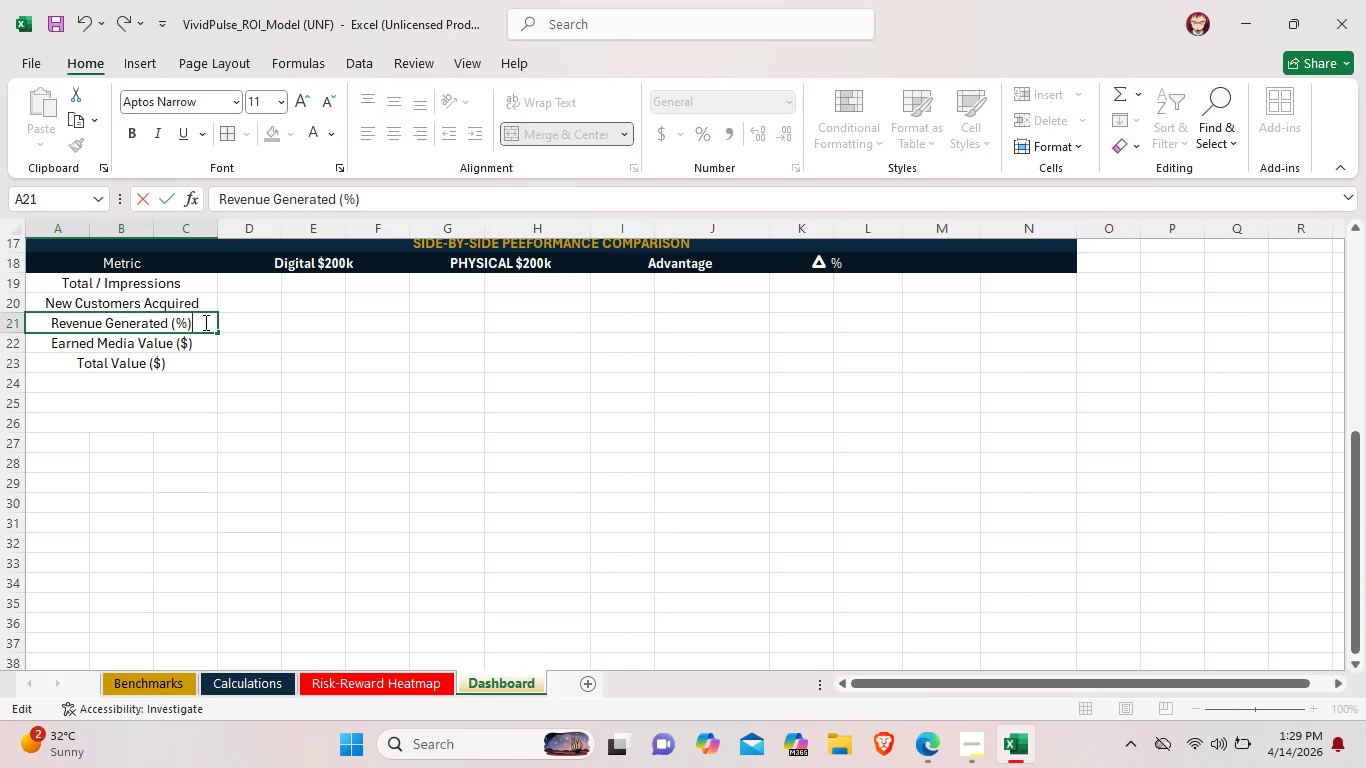 
double_click([209, 299])
 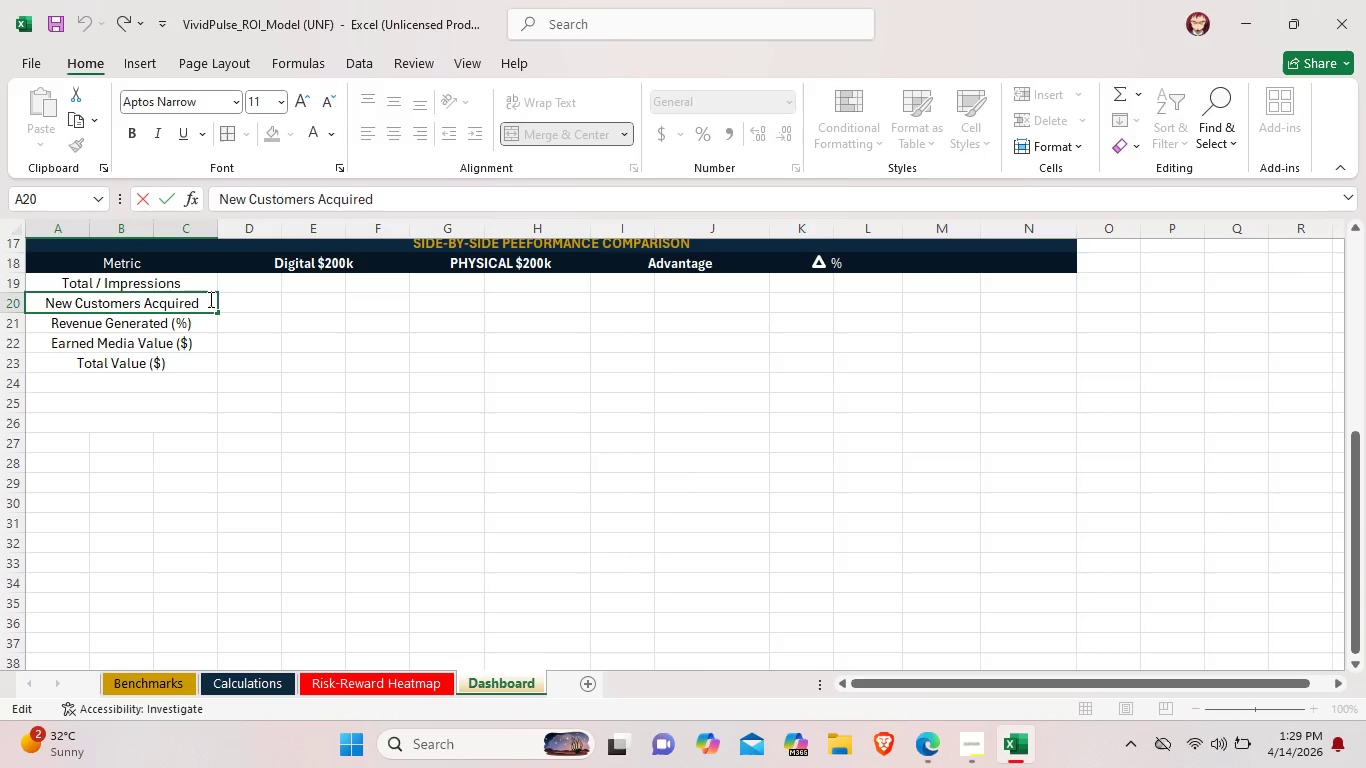 
type( (%)
key(Backspace)
key(Backspace)
 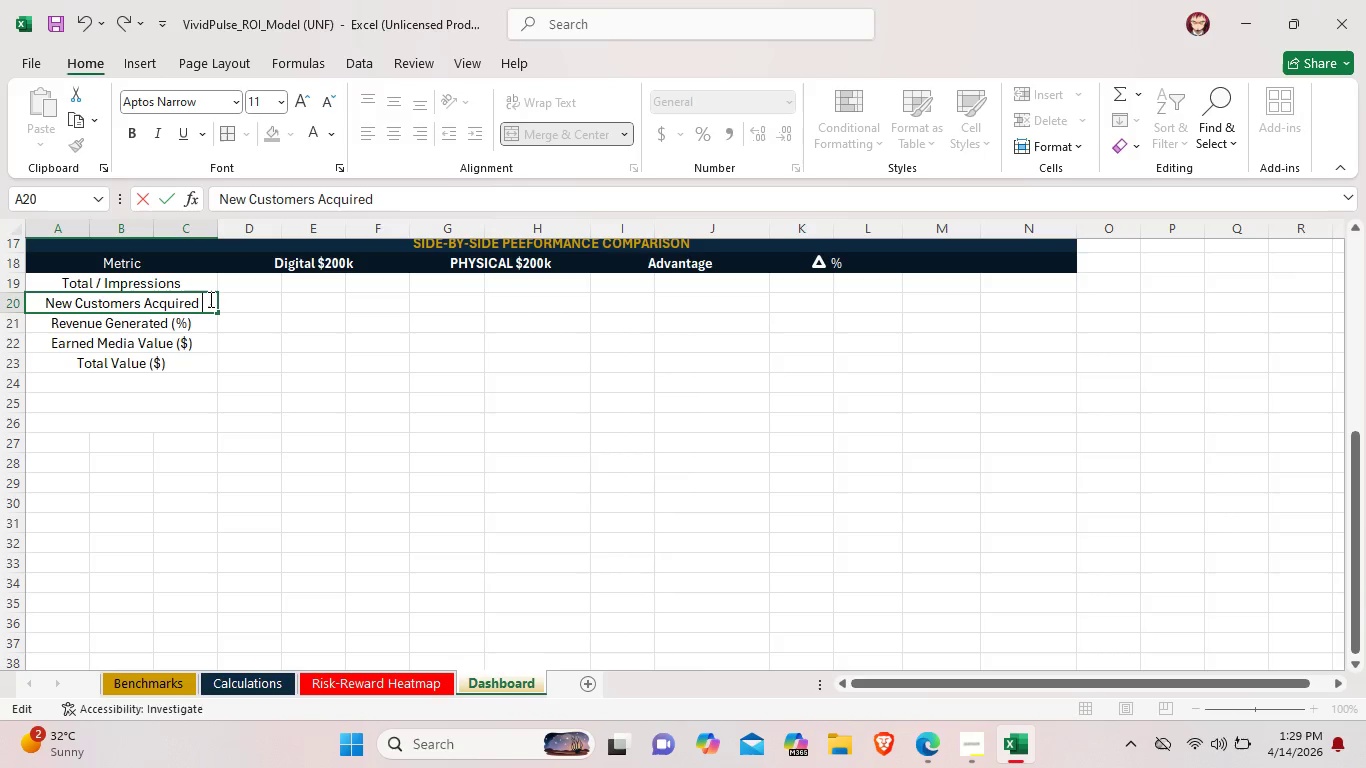 
double_click([186, 329])
 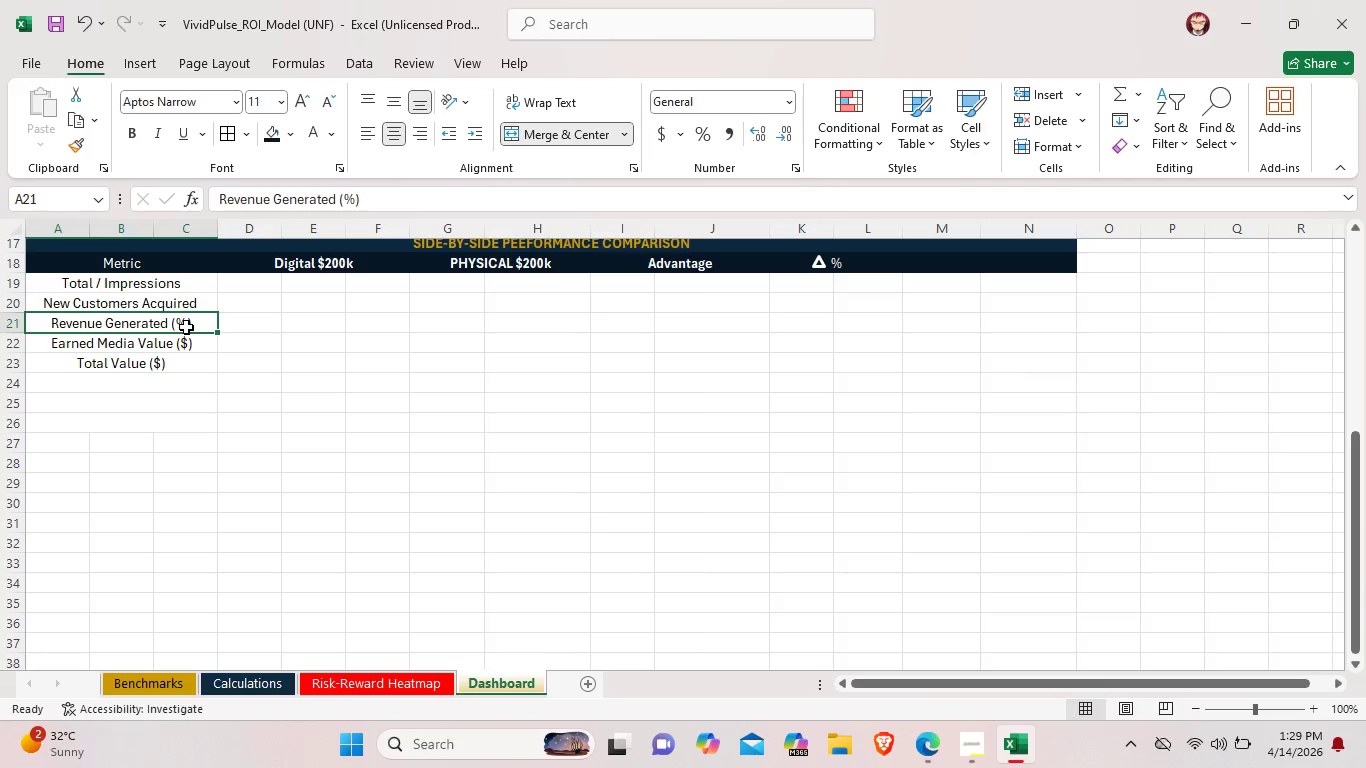 
double_click([186, 327])
 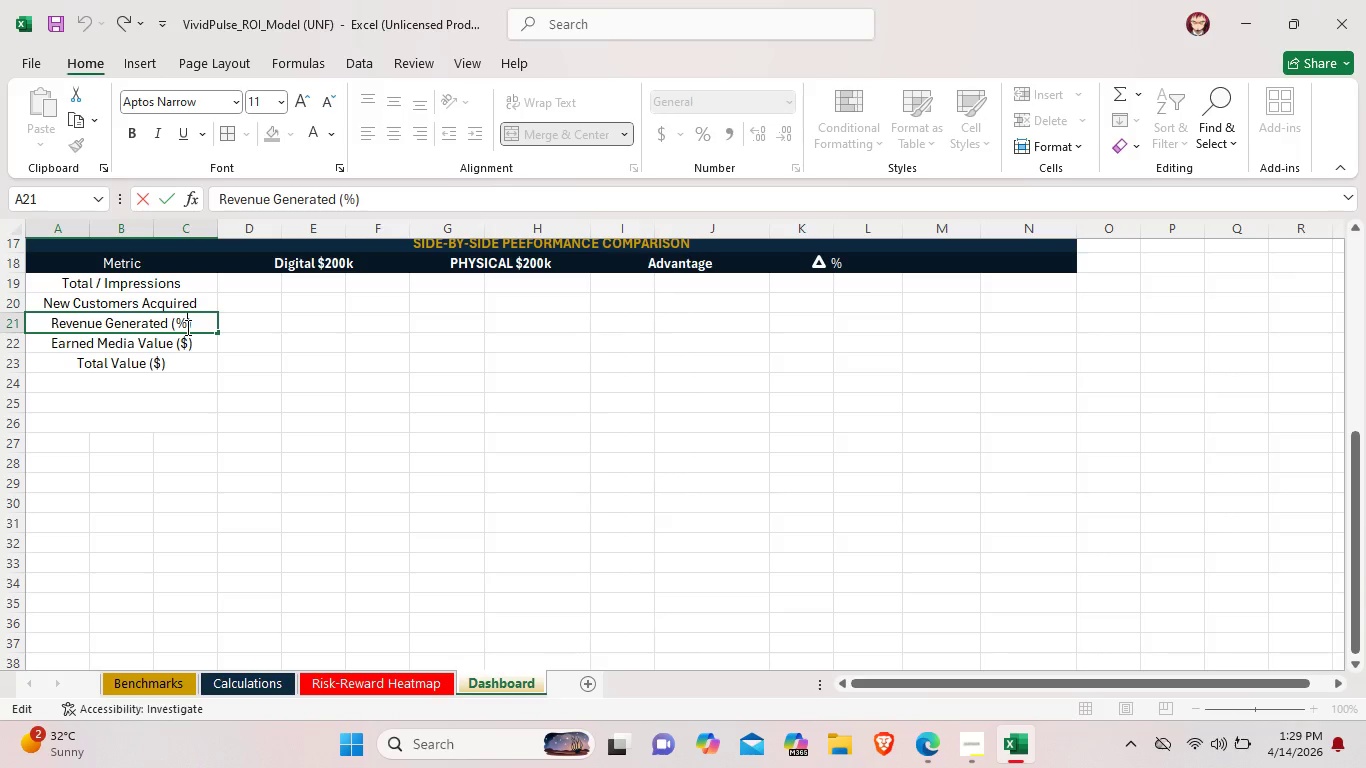 
key(Backspace)
 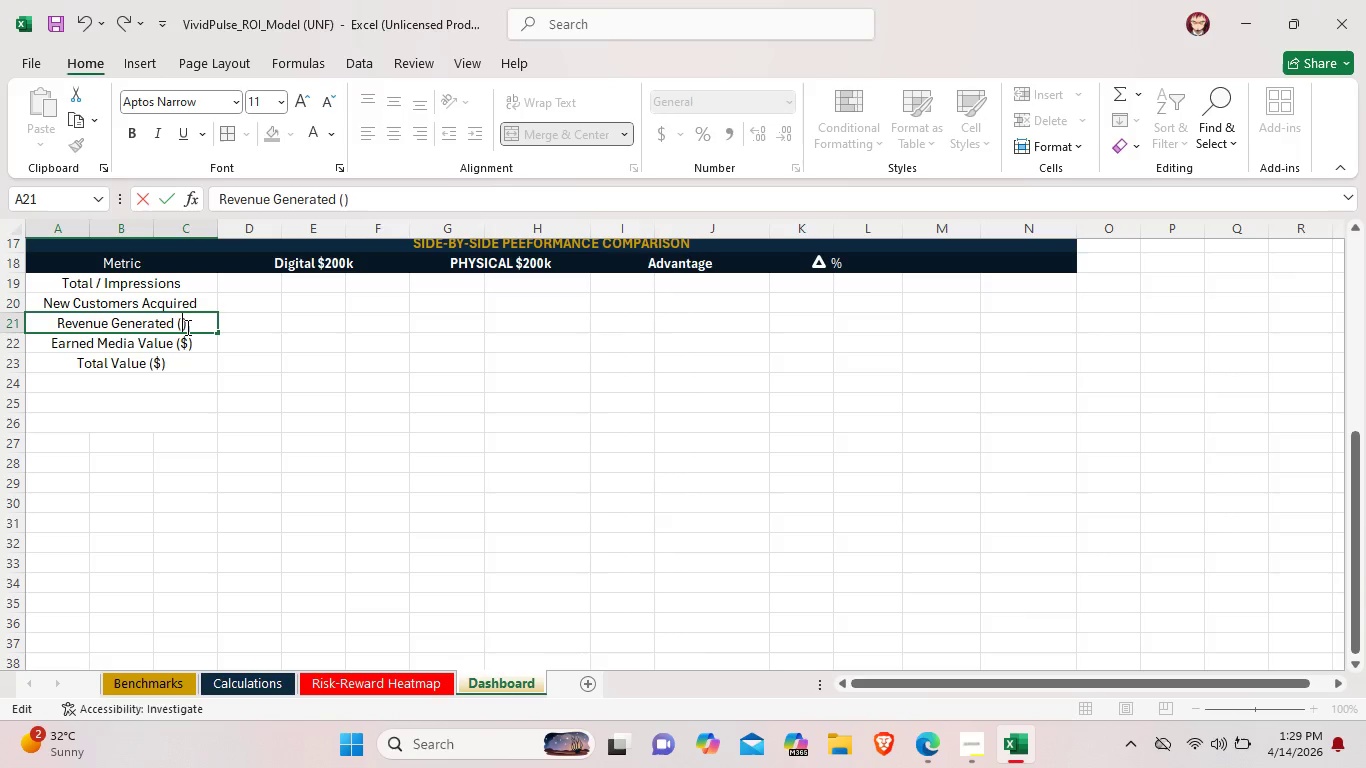 
key(4)
 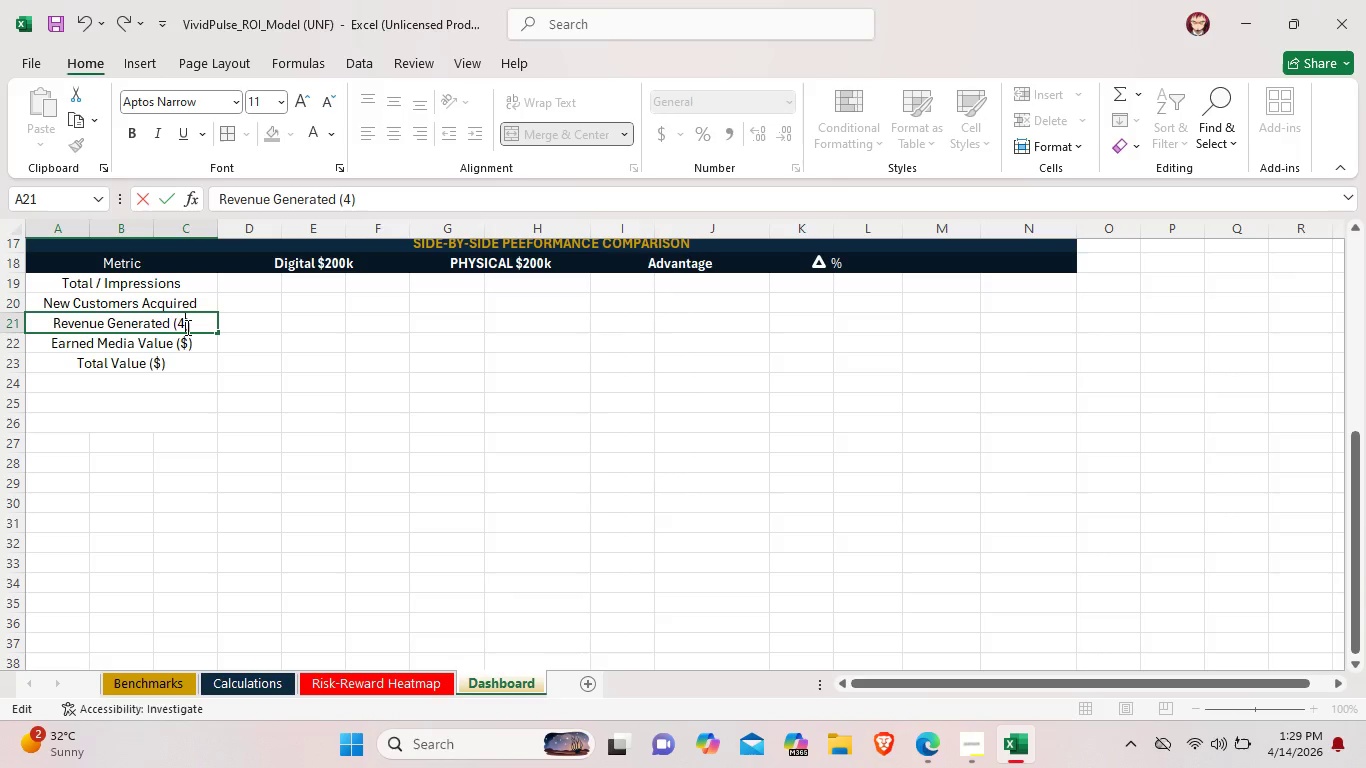 
key(Backspace)
 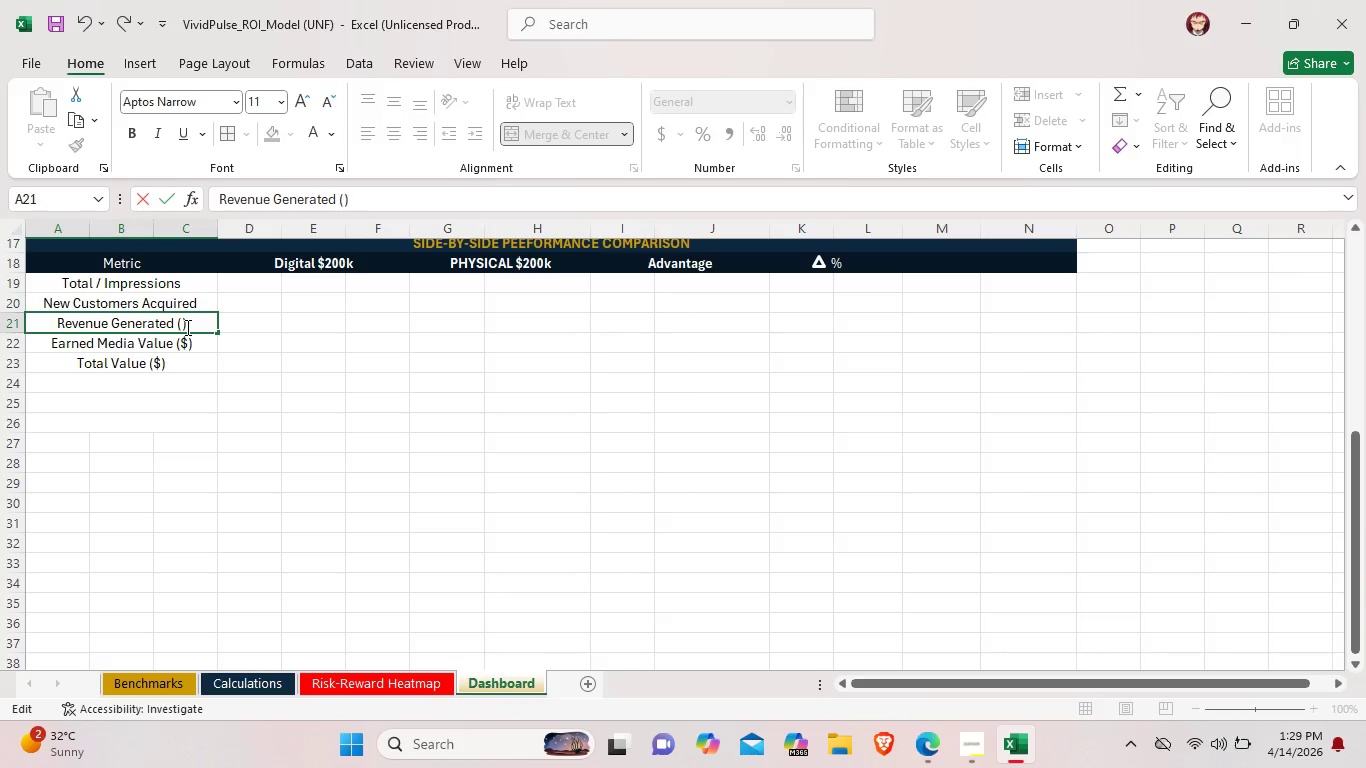 
key(Shift+4)
 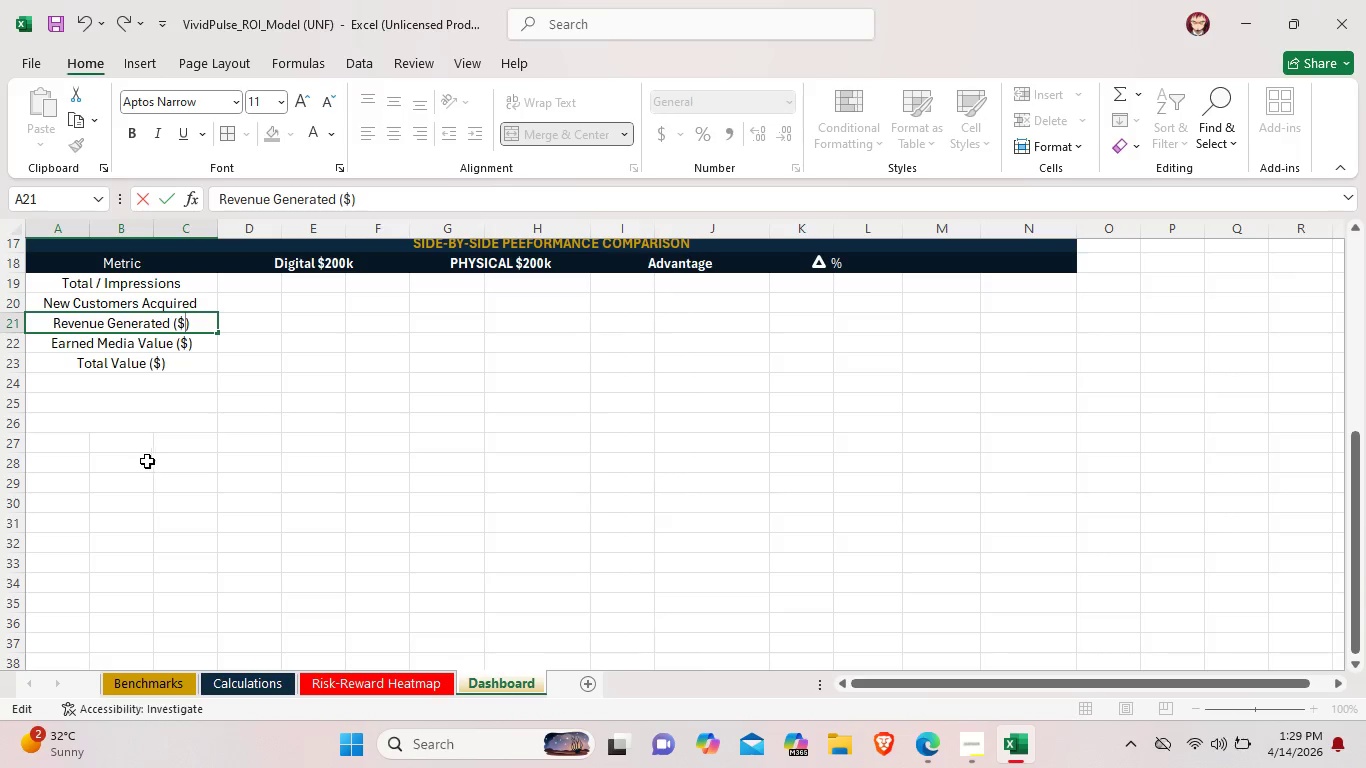 
double_click([120, 384])
 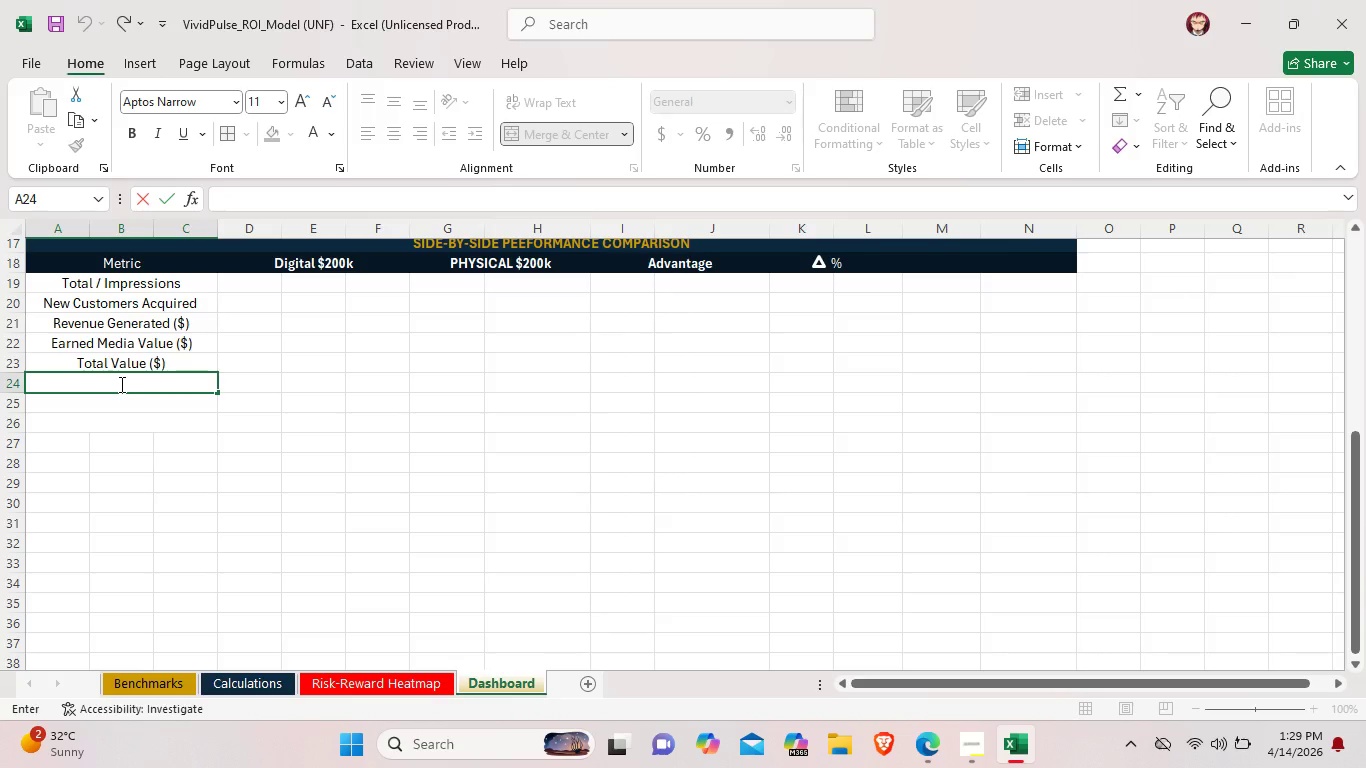 
type(Net ROI (4)
key(Backspace)
type($))
 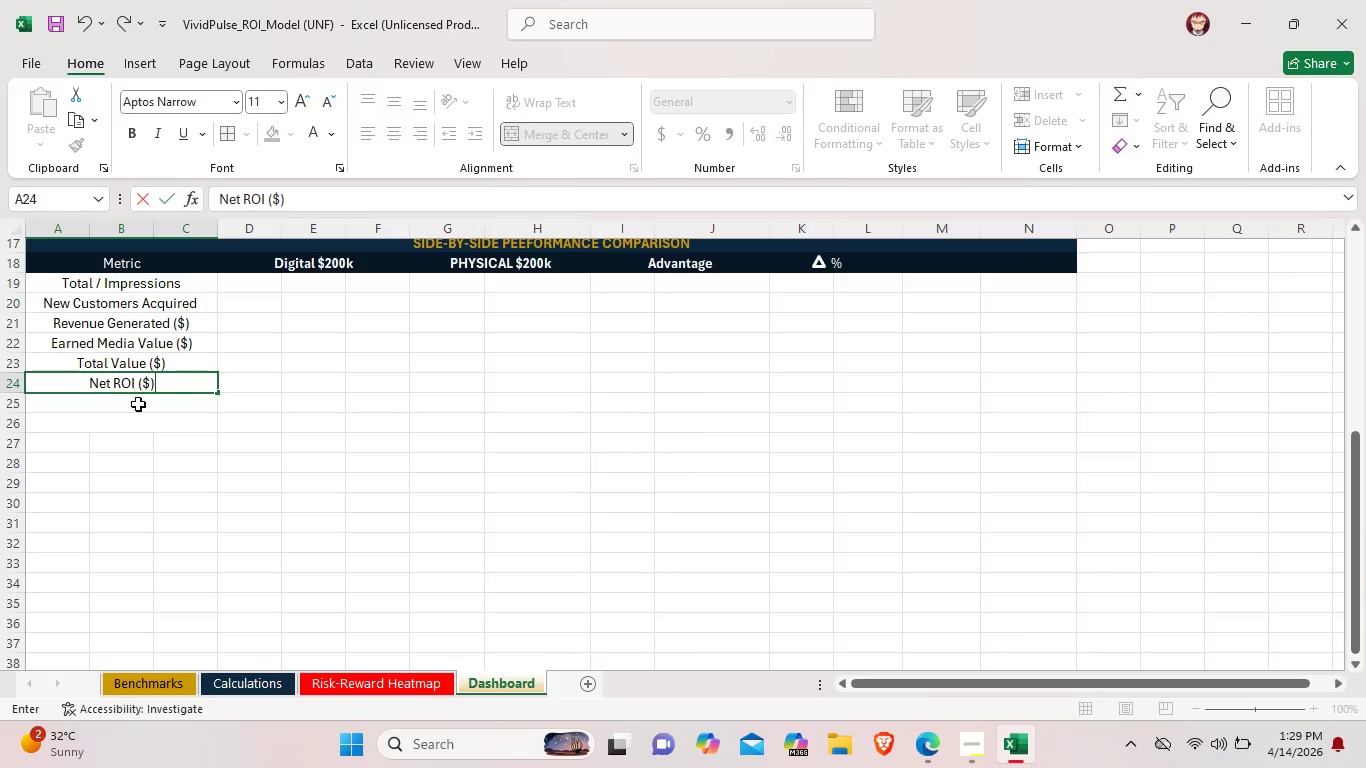 
left_click([142, 430])
 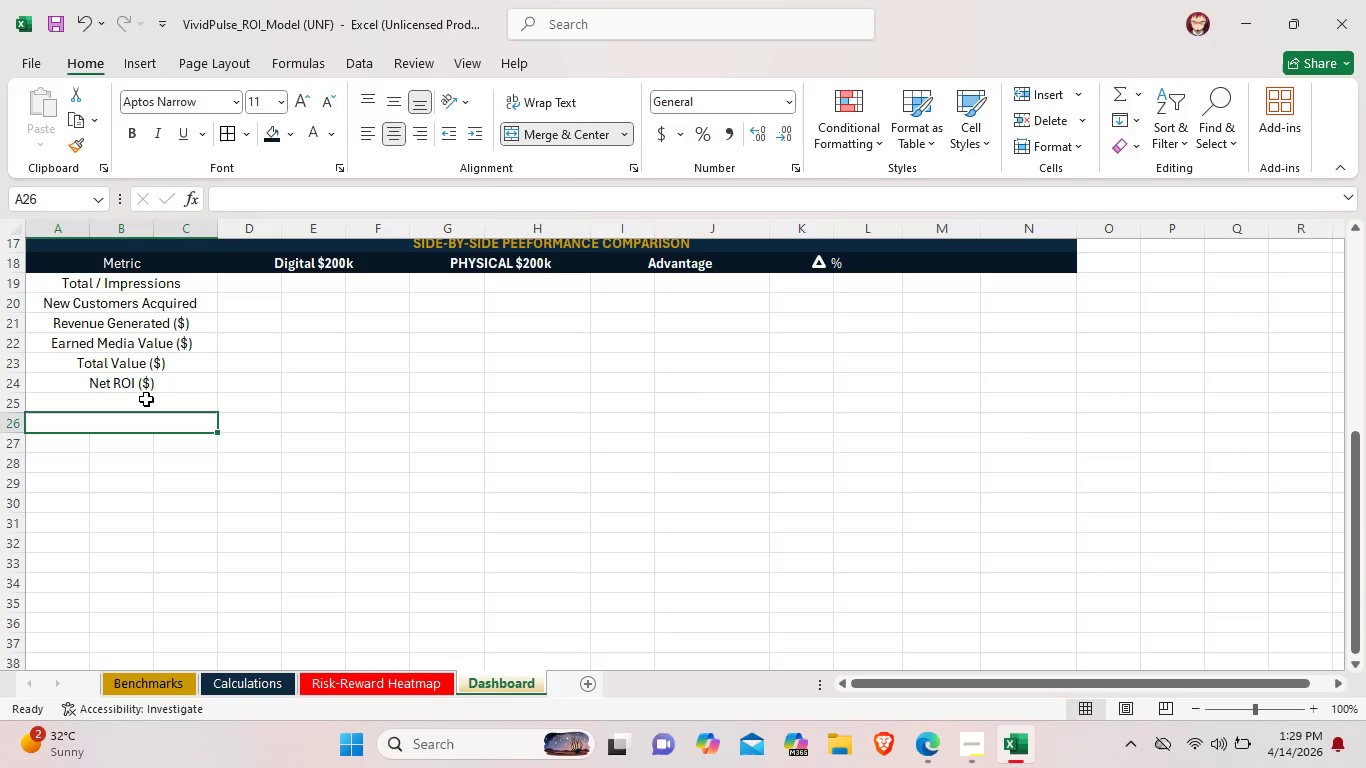 
left_click([146, 399])
 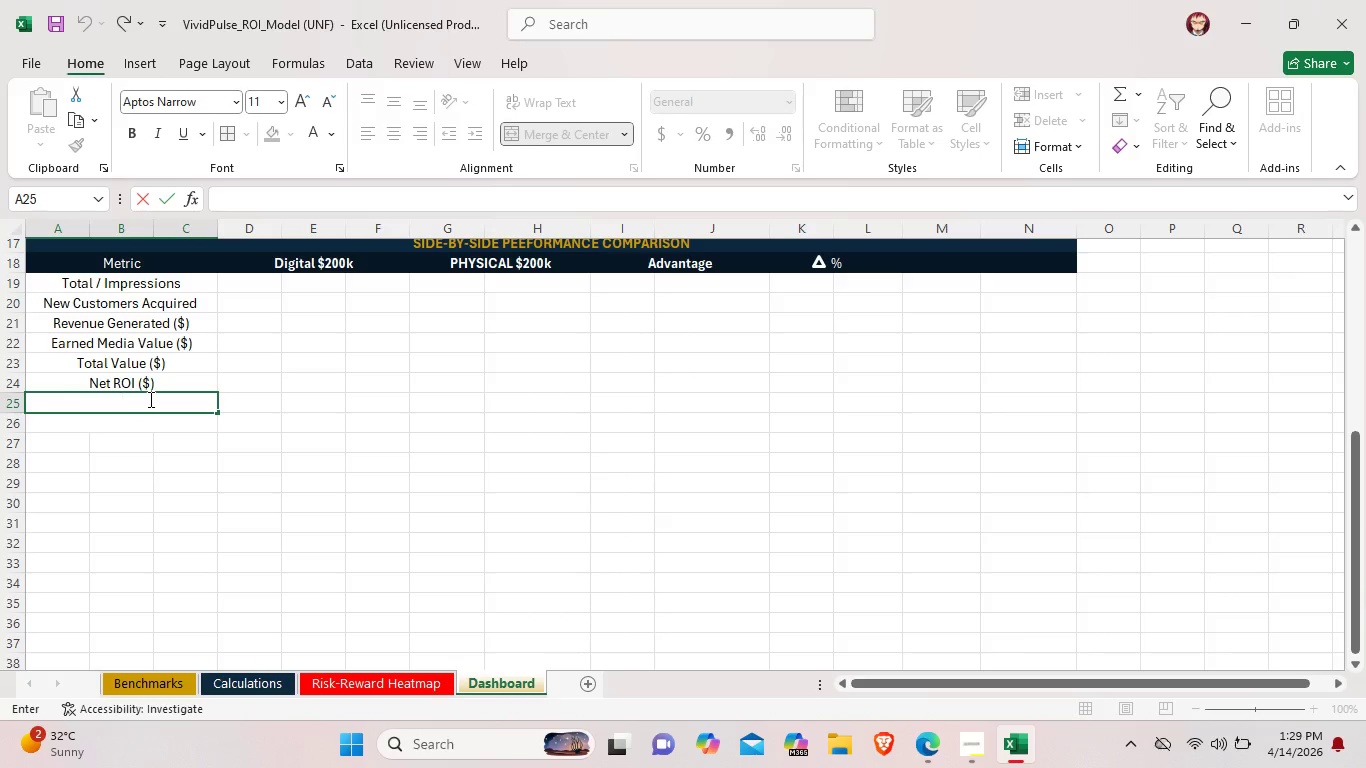 
type(T)
key(Backspace)
type(ROI Multiple)
 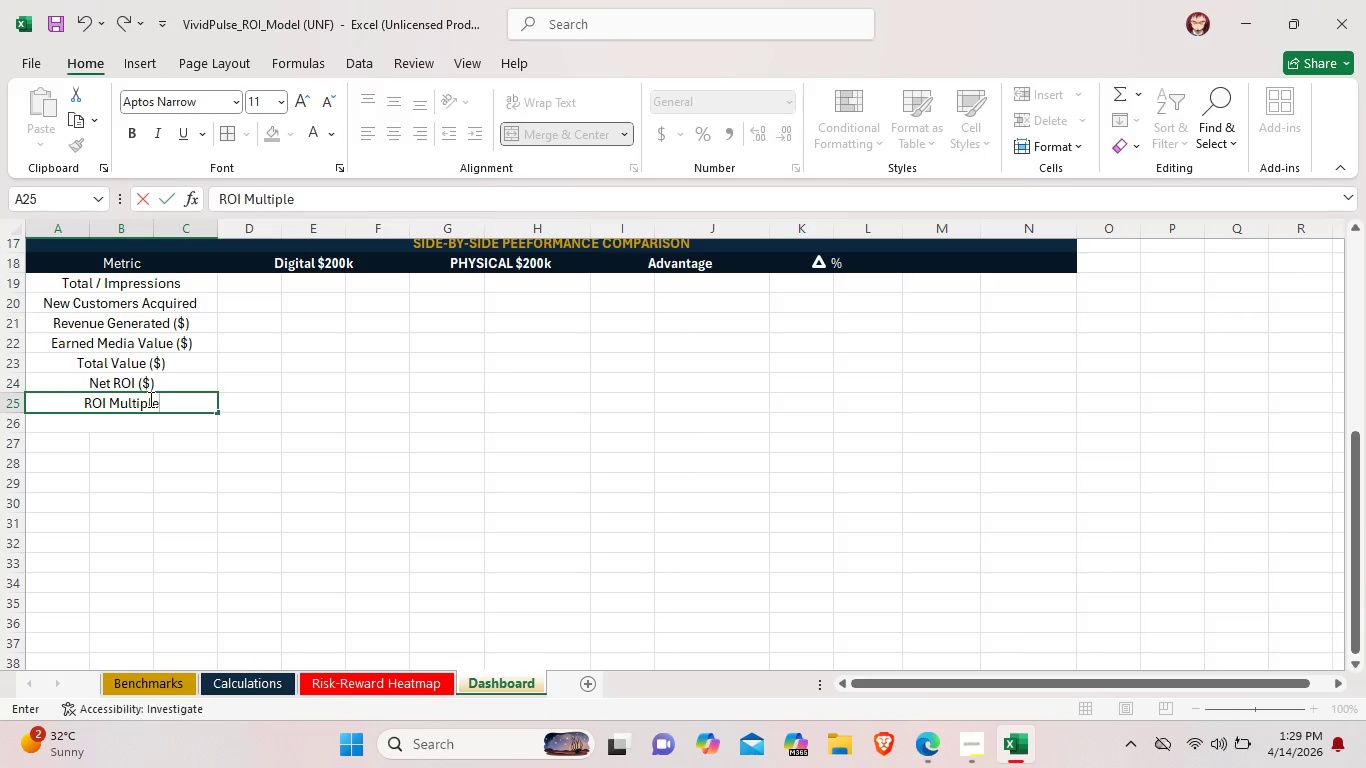 
scroll: coordinate [160, 447], scroll_direction: down, amount: 1.0
 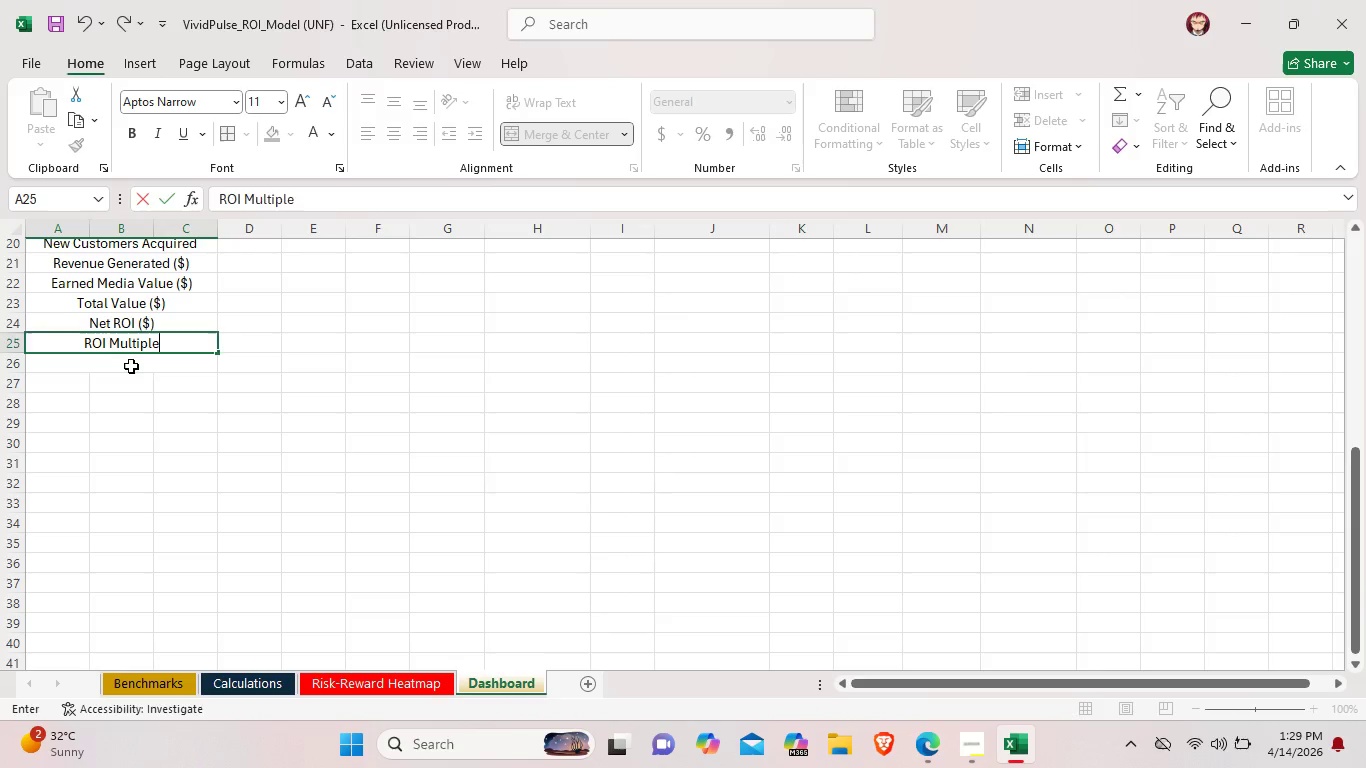 
double_click([130, 365])
 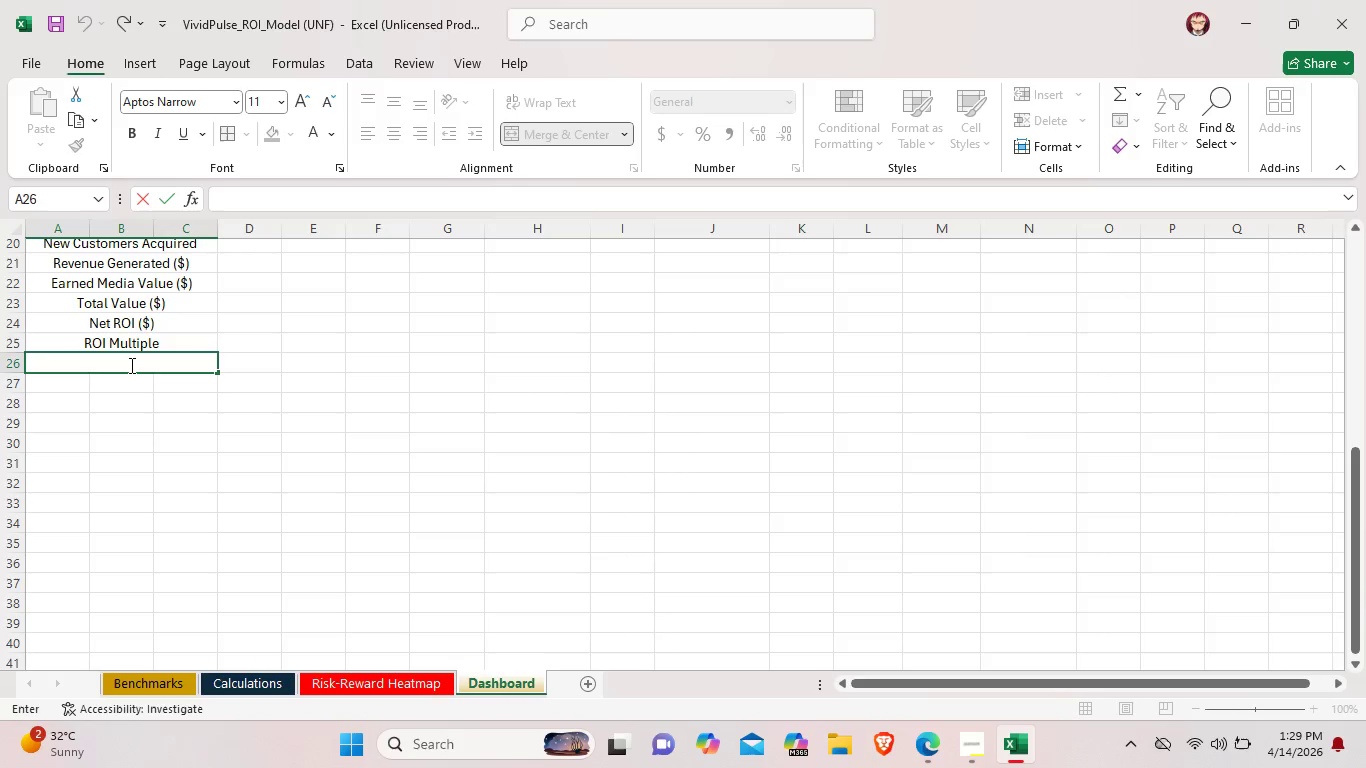 
type(BR)
key(Backspace)
type(rand Sentiment Lift (5)
key(Backspace)
type(%))
 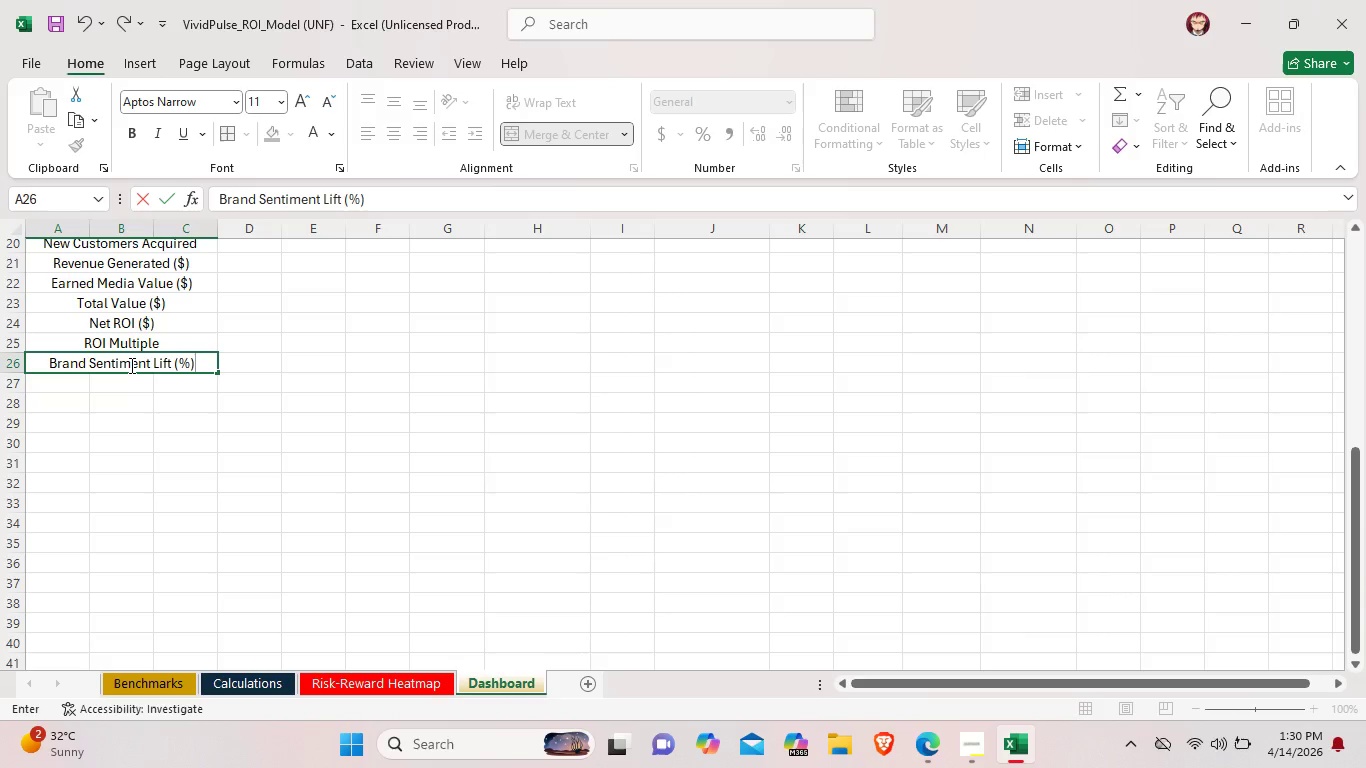 
scroll: coordinate [262, 446], scroll_direction: up, amount: 3.0
 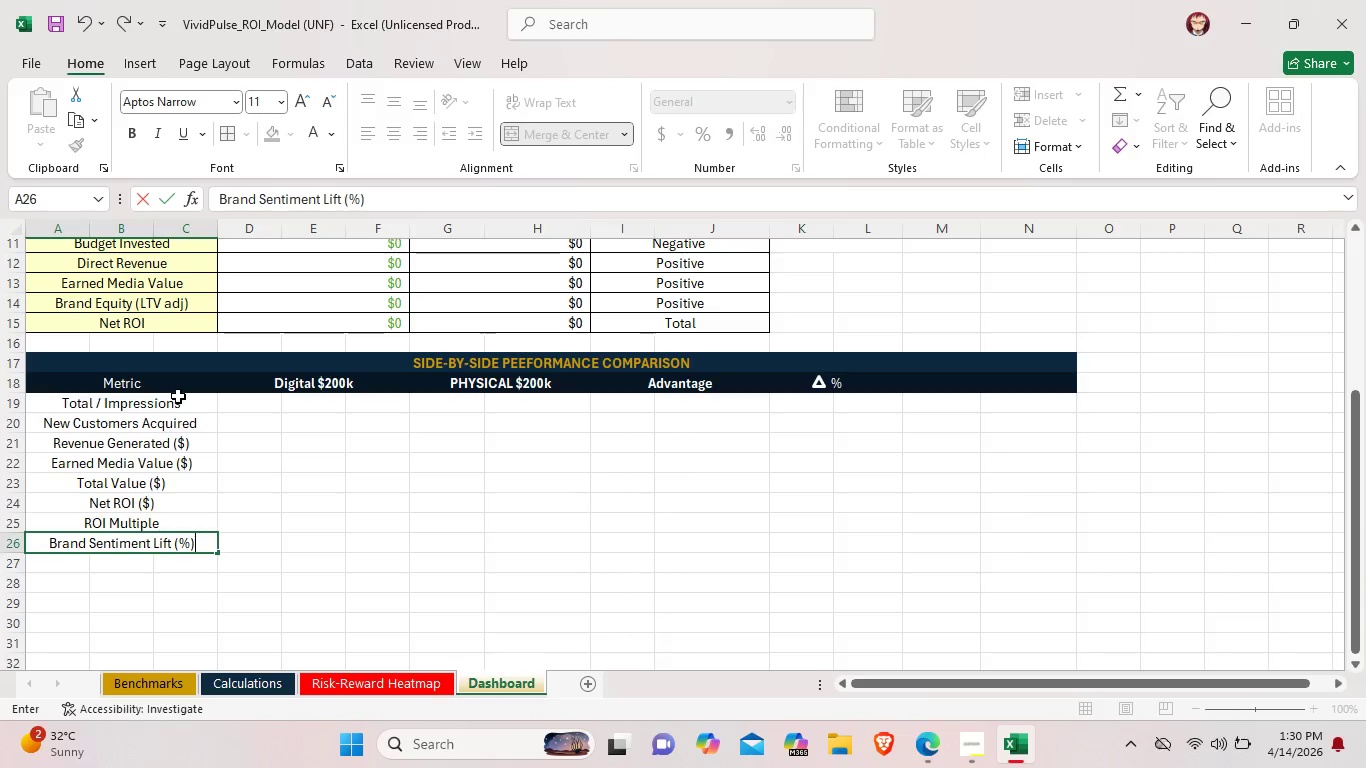 
left_click_drag(start_coordinate=[178, 396], to_coordinate=[175, 539])
 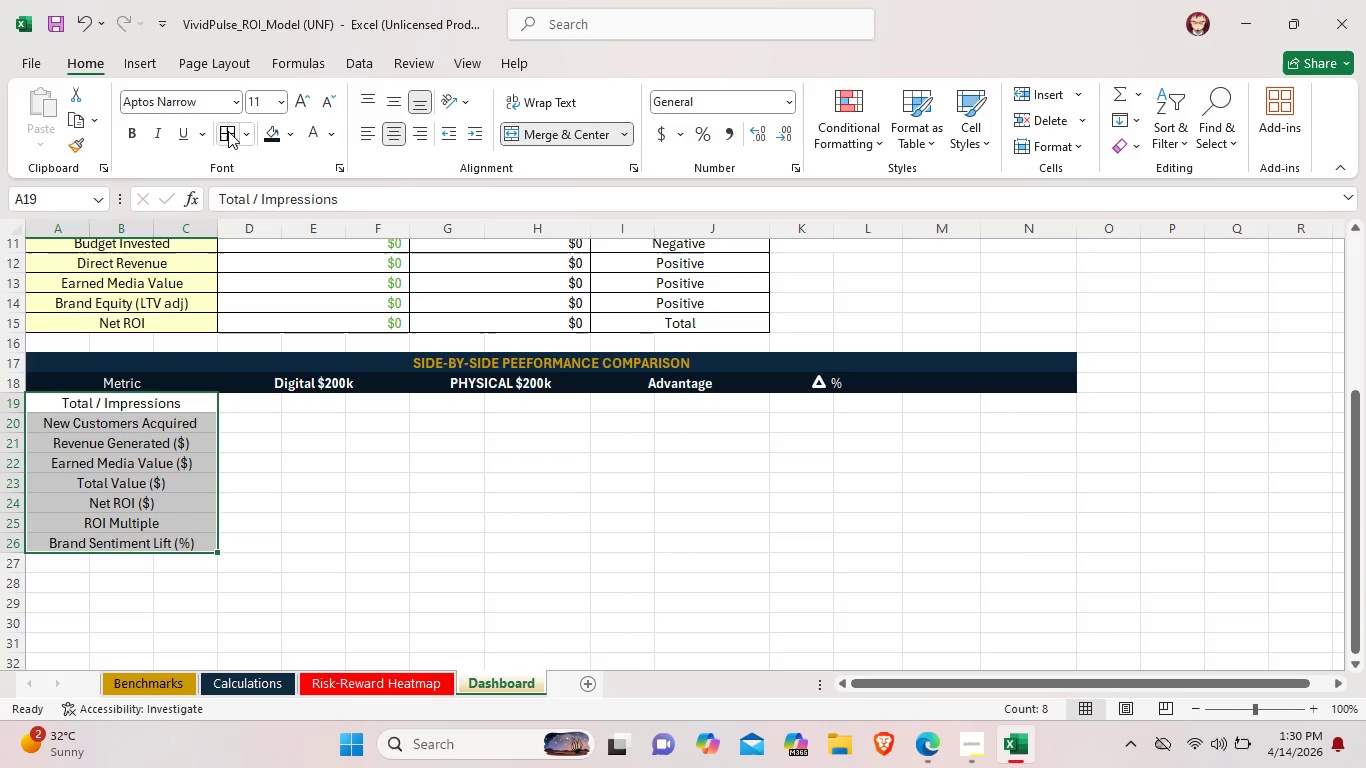 
left_click([228, 131])
 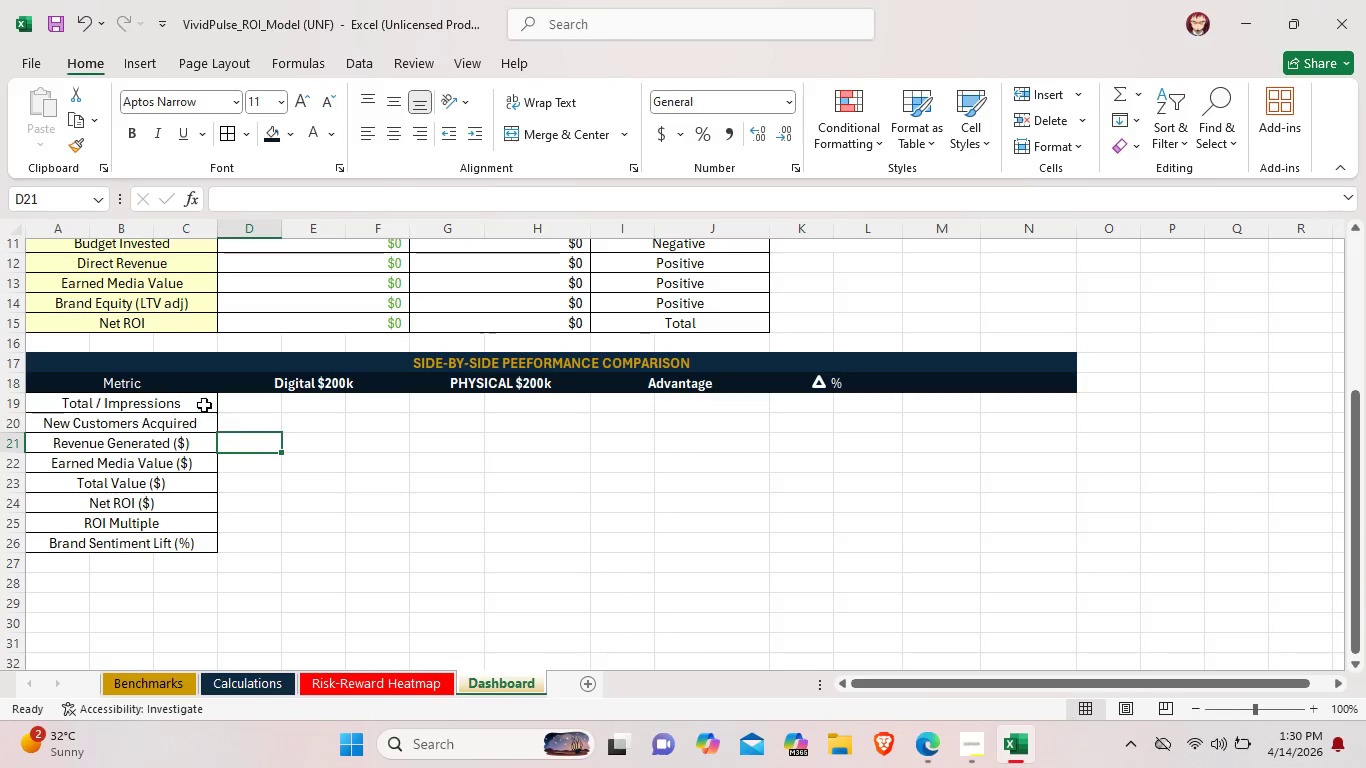 
left_click_drag(start_coordinate=[193, 400], to_coordinate=[196, 538])
 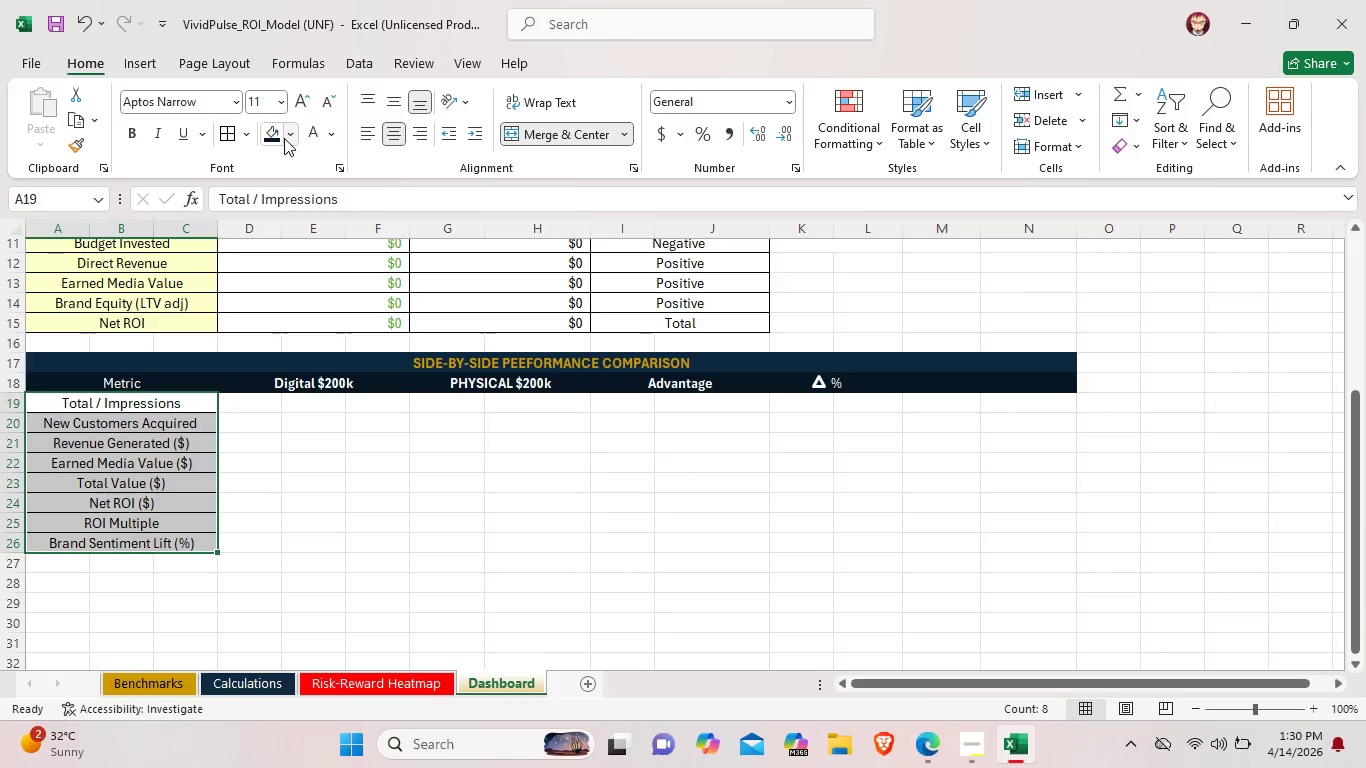 
left_click([284, 138])
 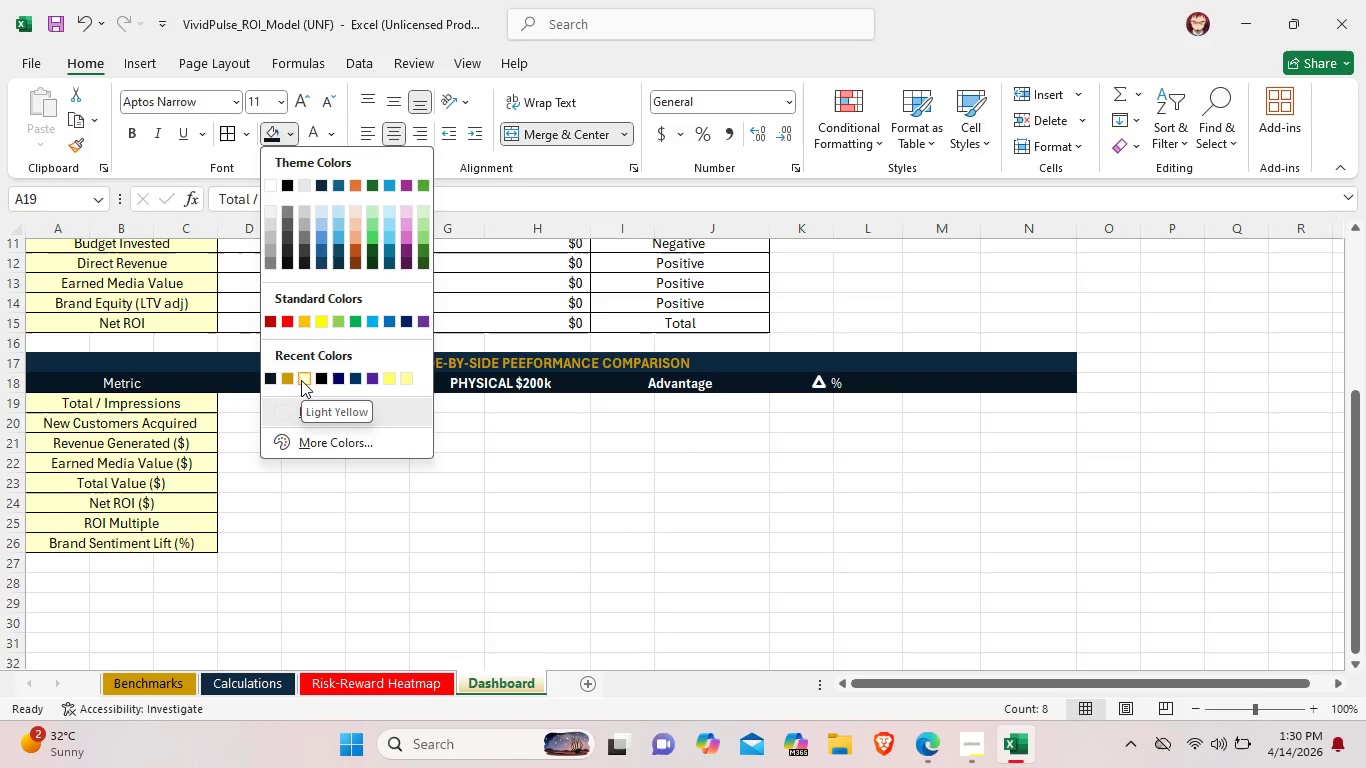 
left_click([305, 380])
 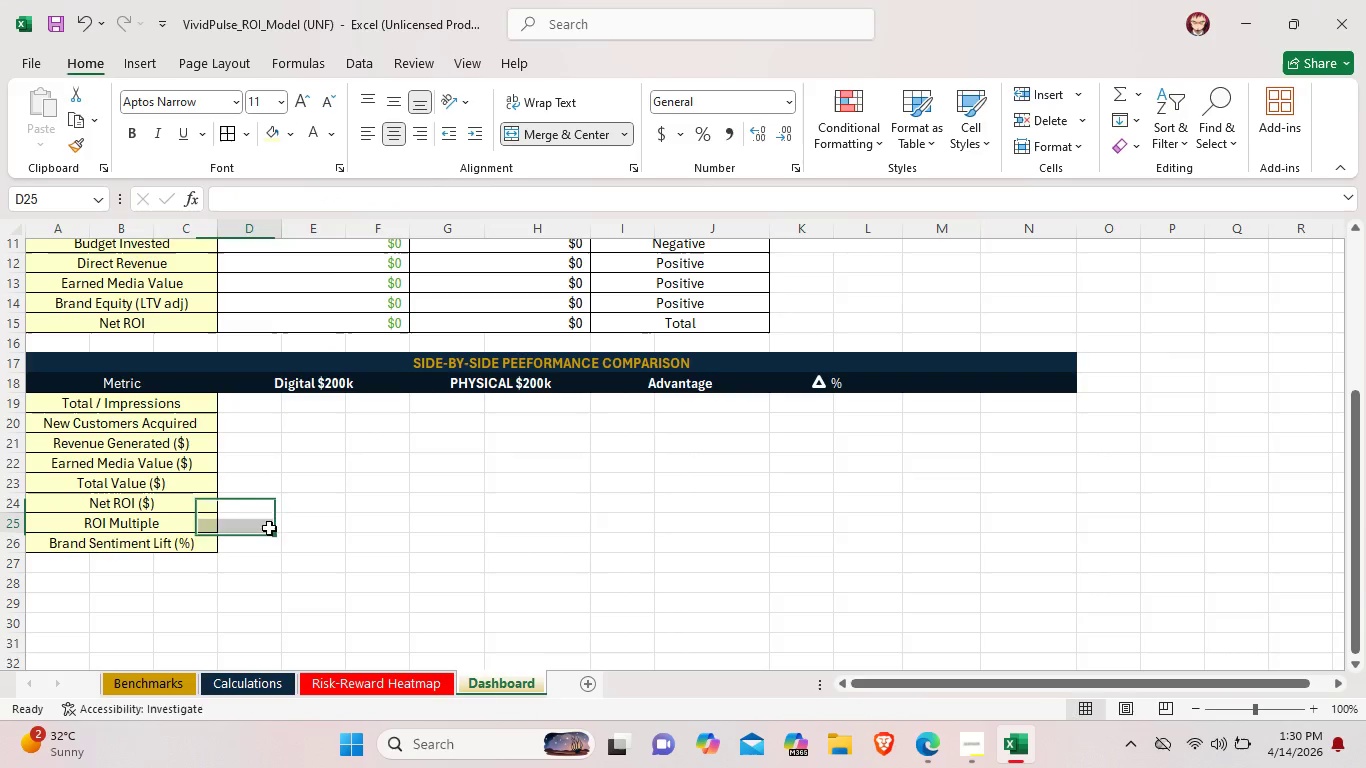 
double_click([269, 528])
 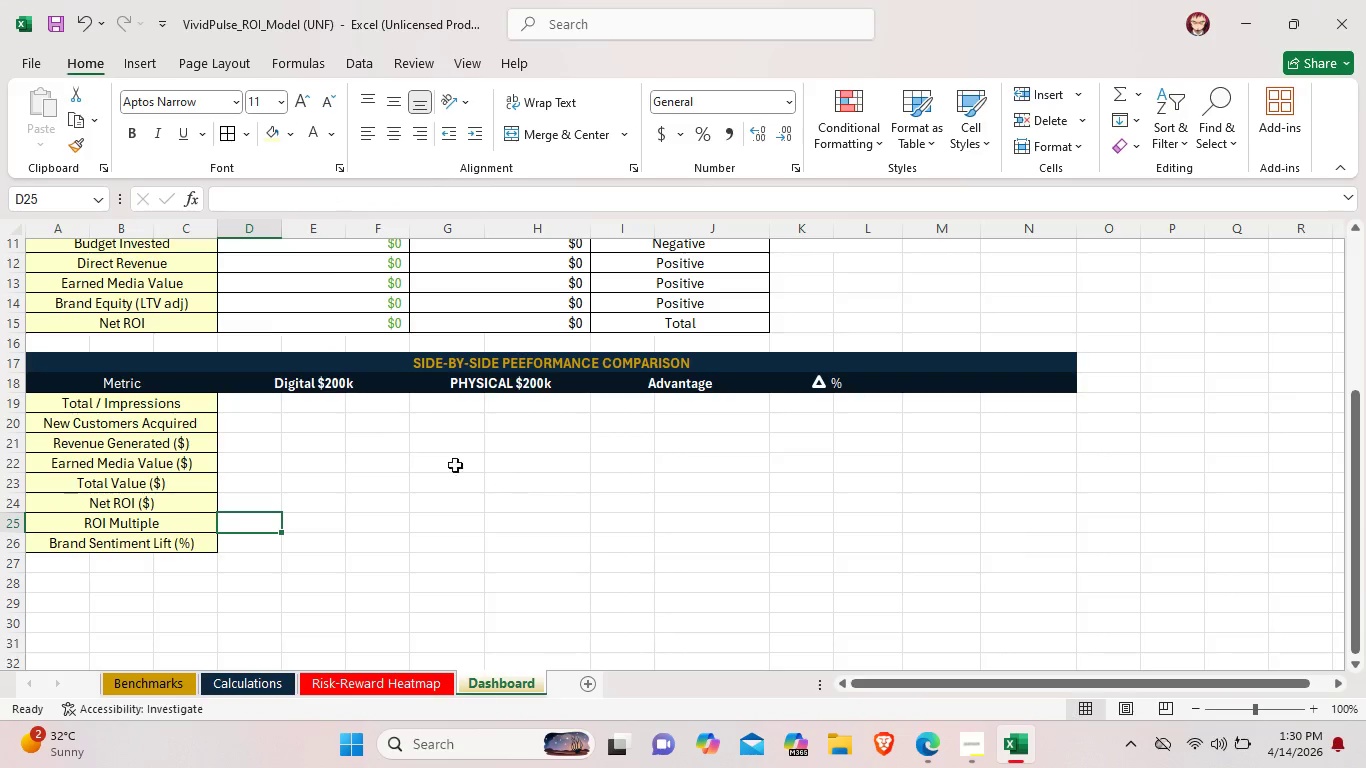 
left_click_drag(start_coordinate=[271, 405], to_coordinate=[369, 395])
 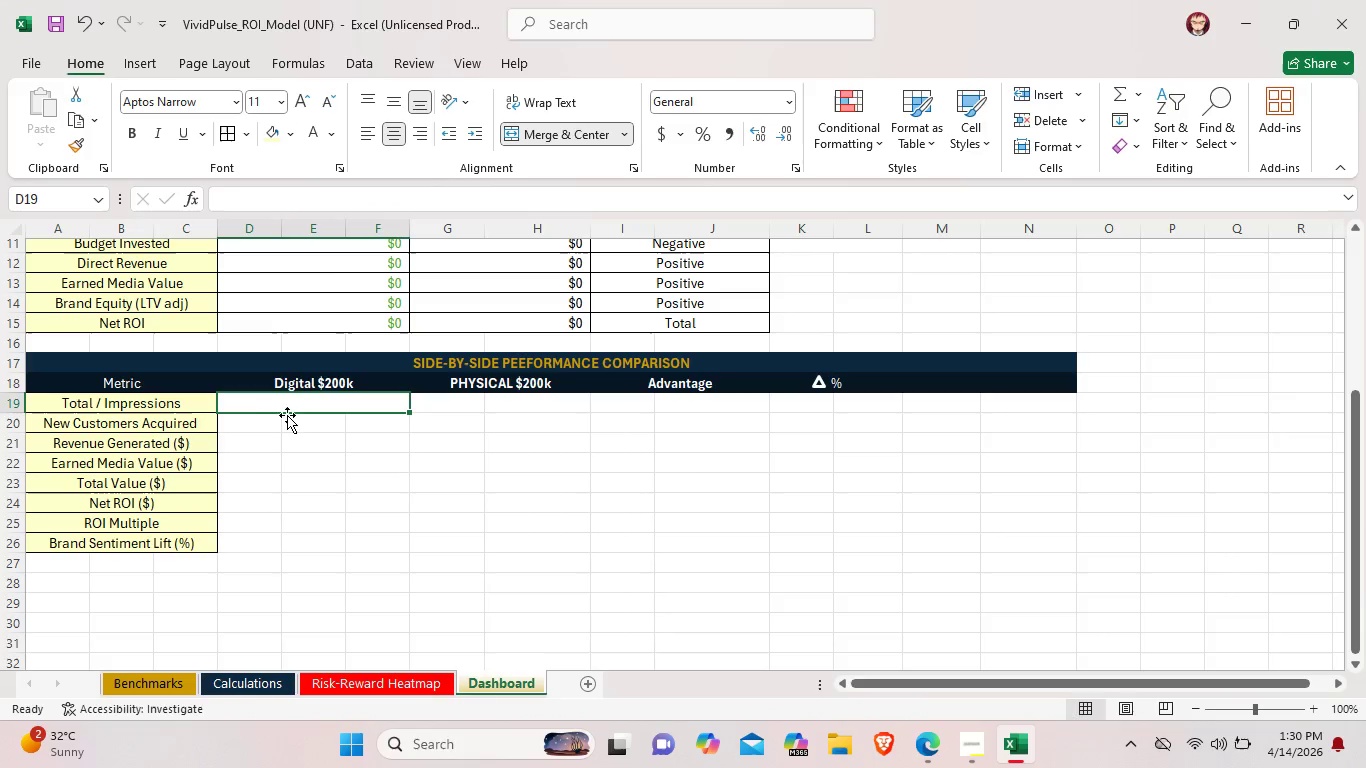 
left_click_drag(start_coordinate=[252, 418], to_coordinate=[354, 418])
 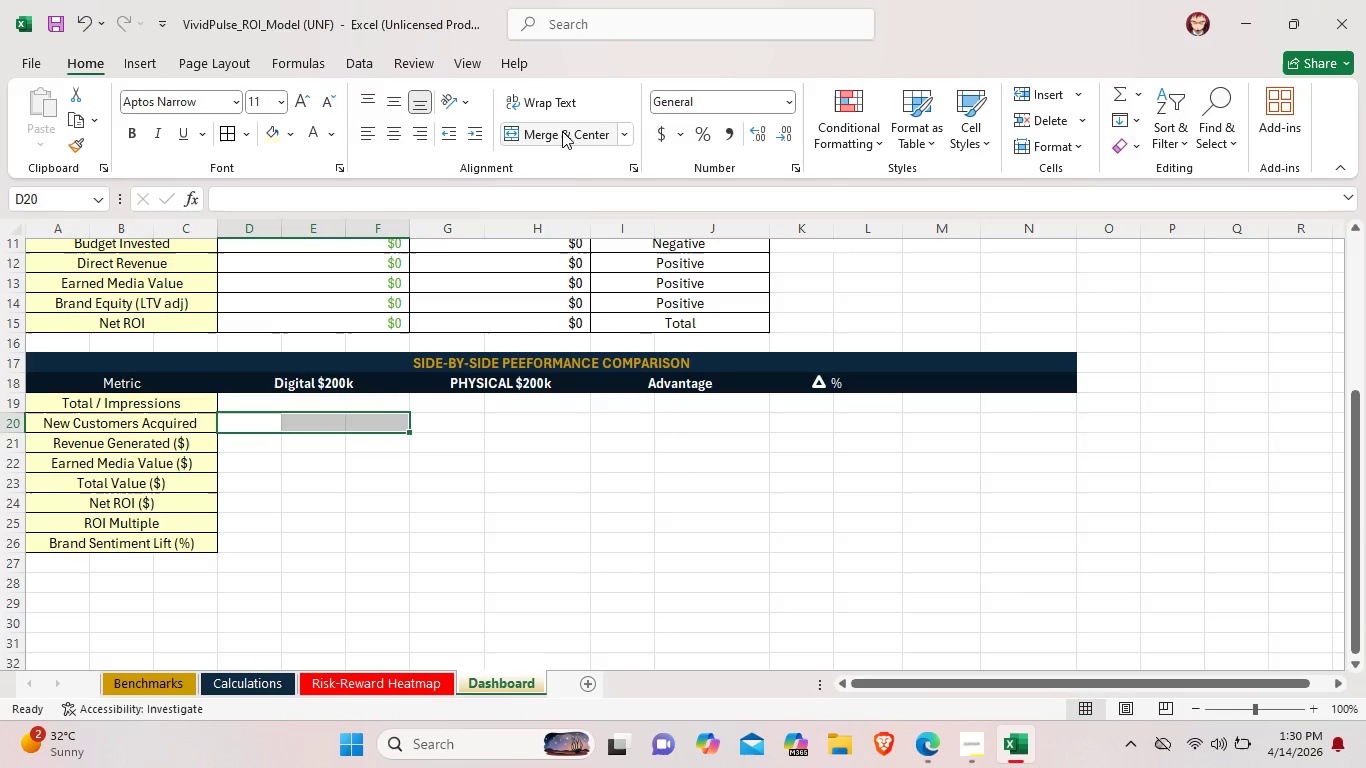 
left_click([562, 131])
 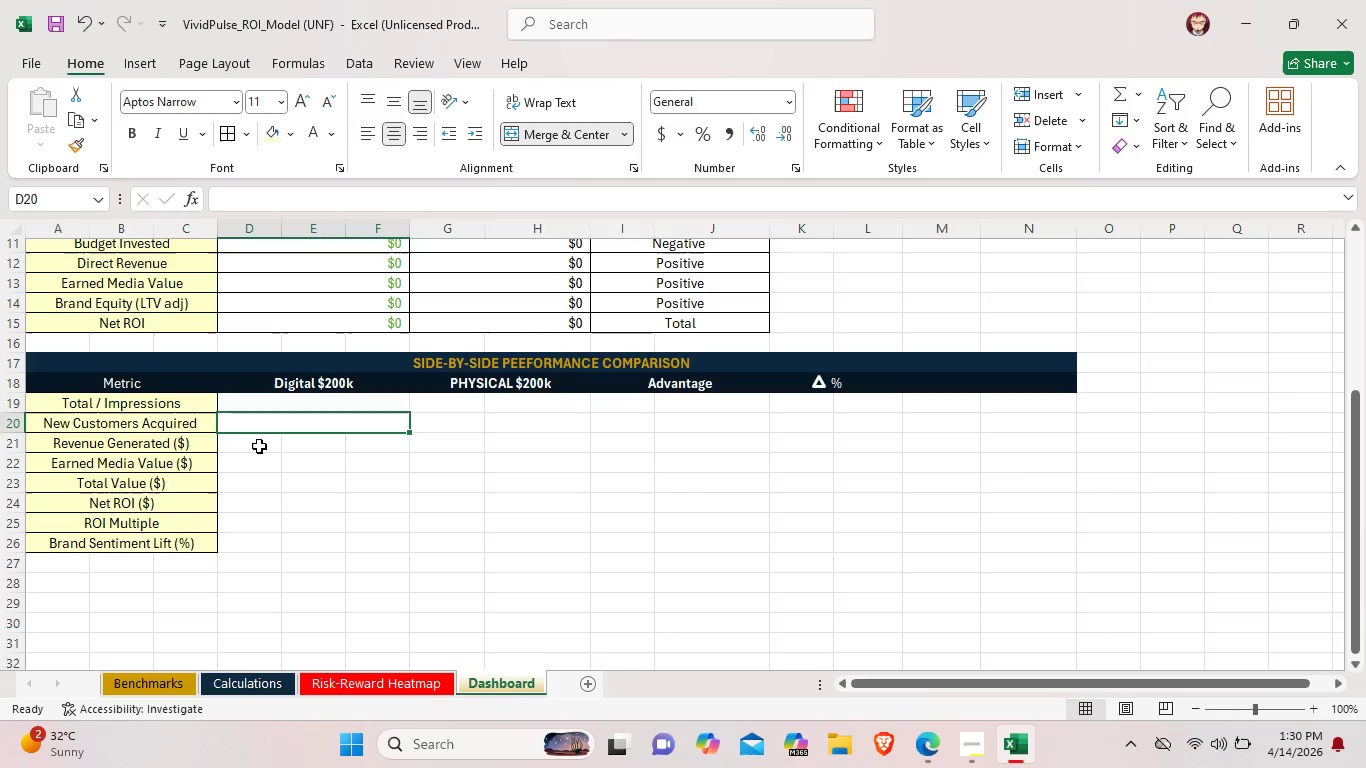 
left_click_drag(start_coordinate=[254, 446], to_coordinate=[379, 448])
 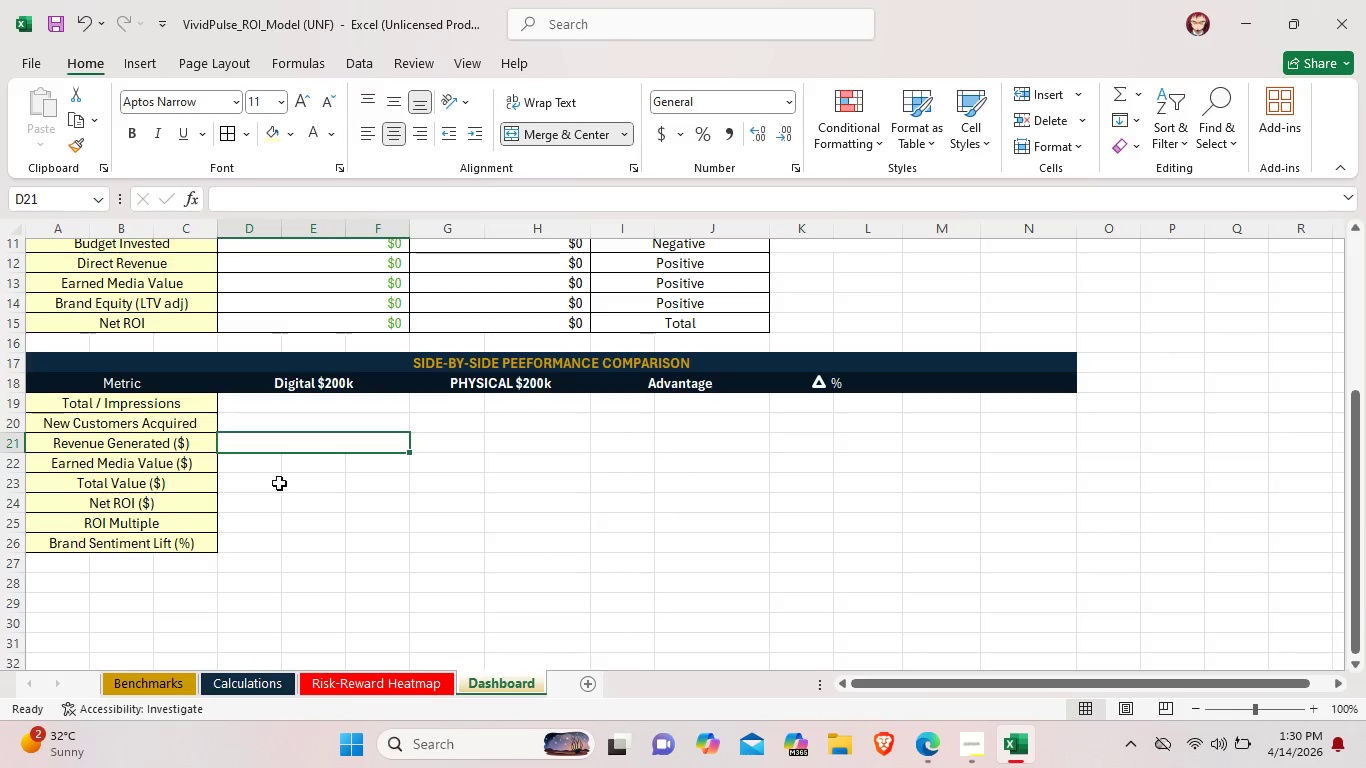 
left_click_drag(start_coordinate=[252, 462], to_coordinate=[369, 462])
 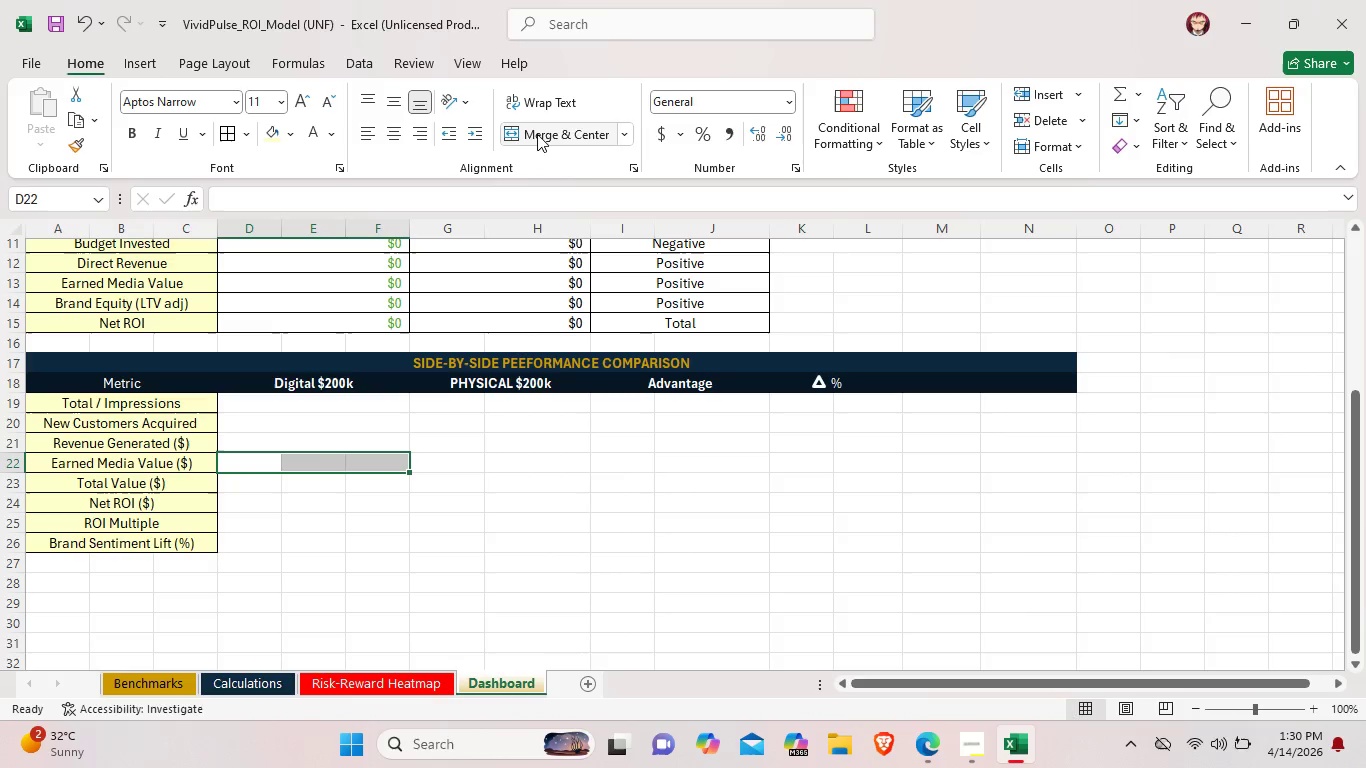 
left_click([537, 134])
 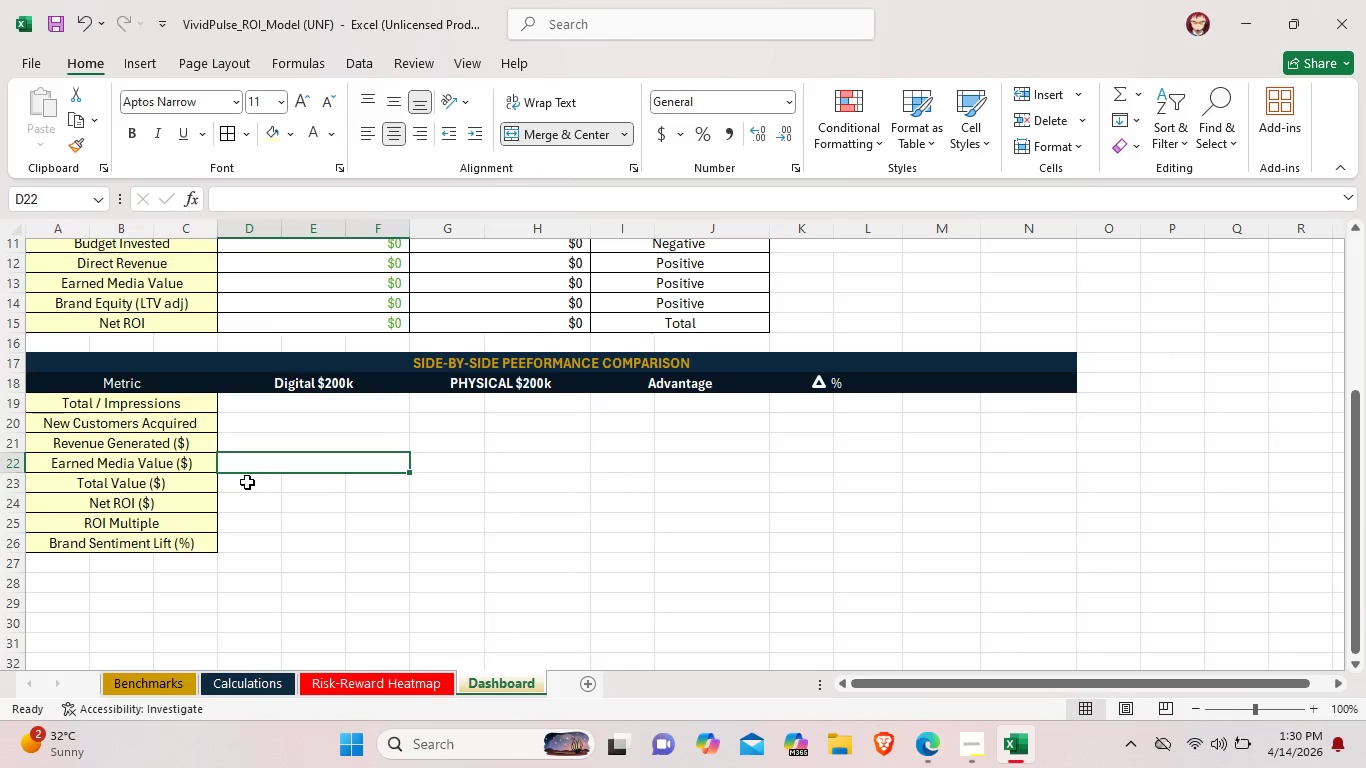 
left_click_drag(start_coordinate=[247, 482], to_coordinate=[360, 484])
 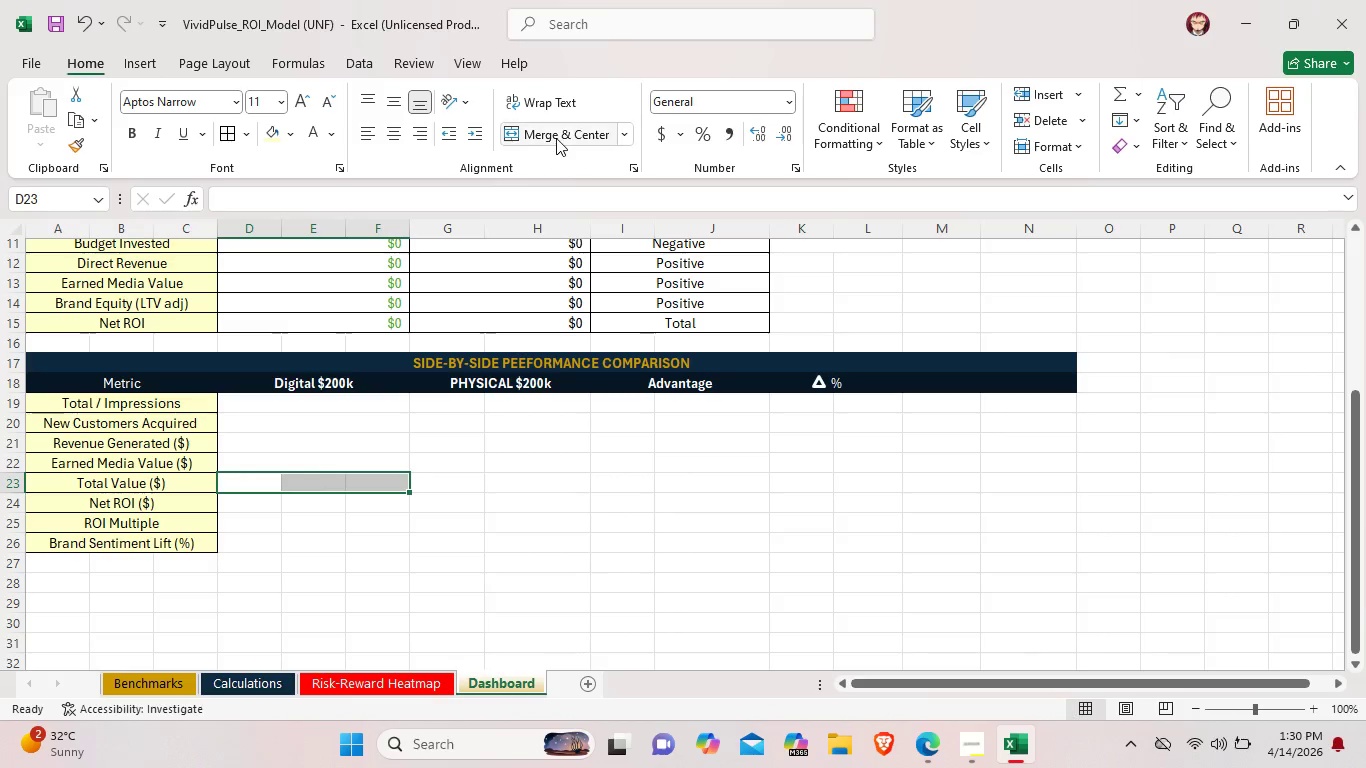 
double_click([557, 136])
 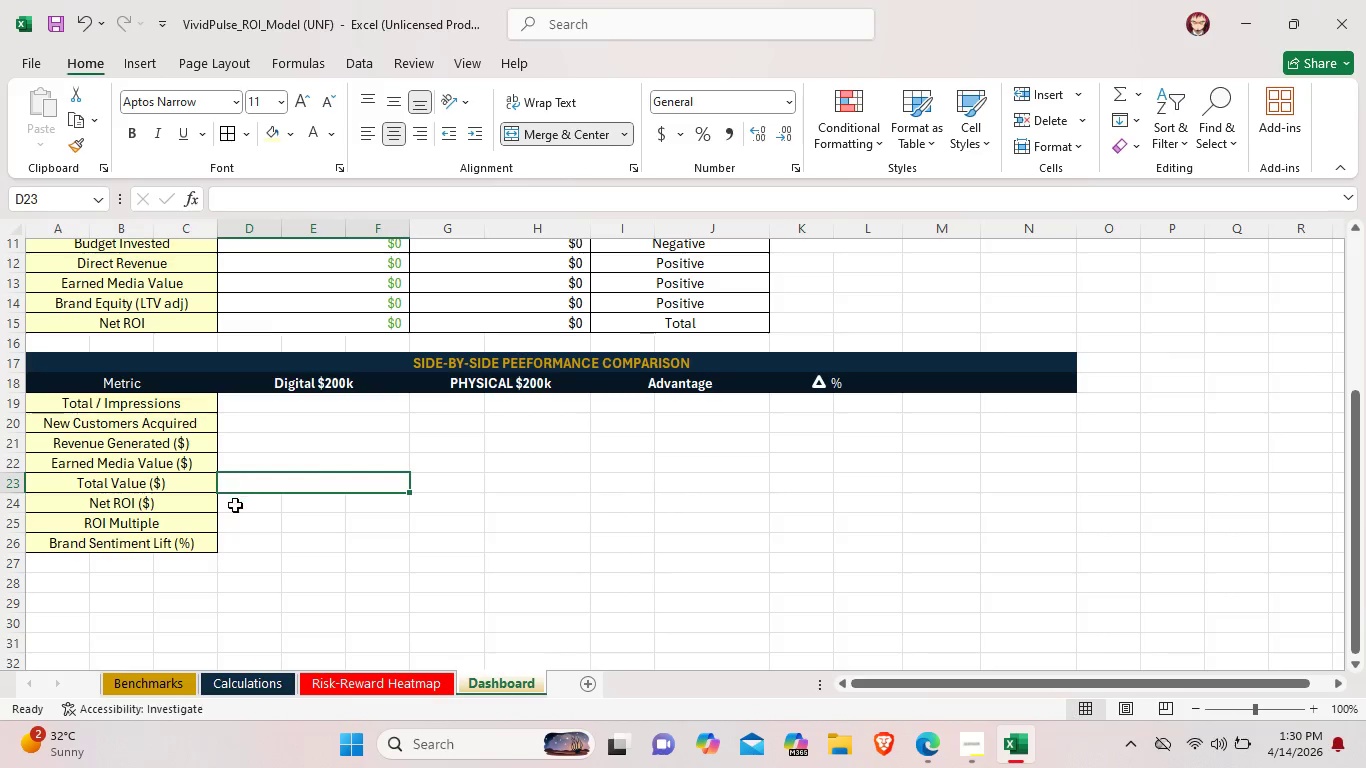 
left_click_drag(start_coordinate=[235, 505], to_coordinate=[349, 505])
 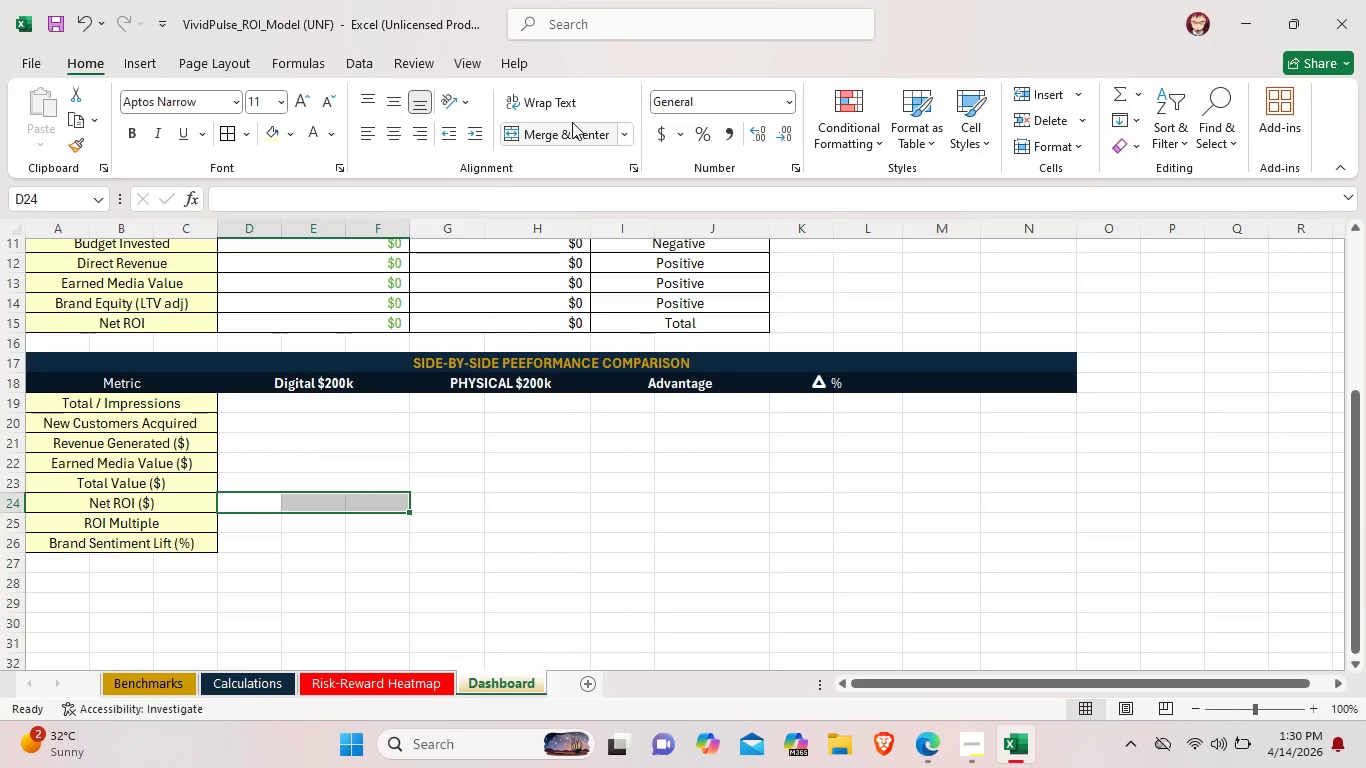 
left_click([572, 122])
 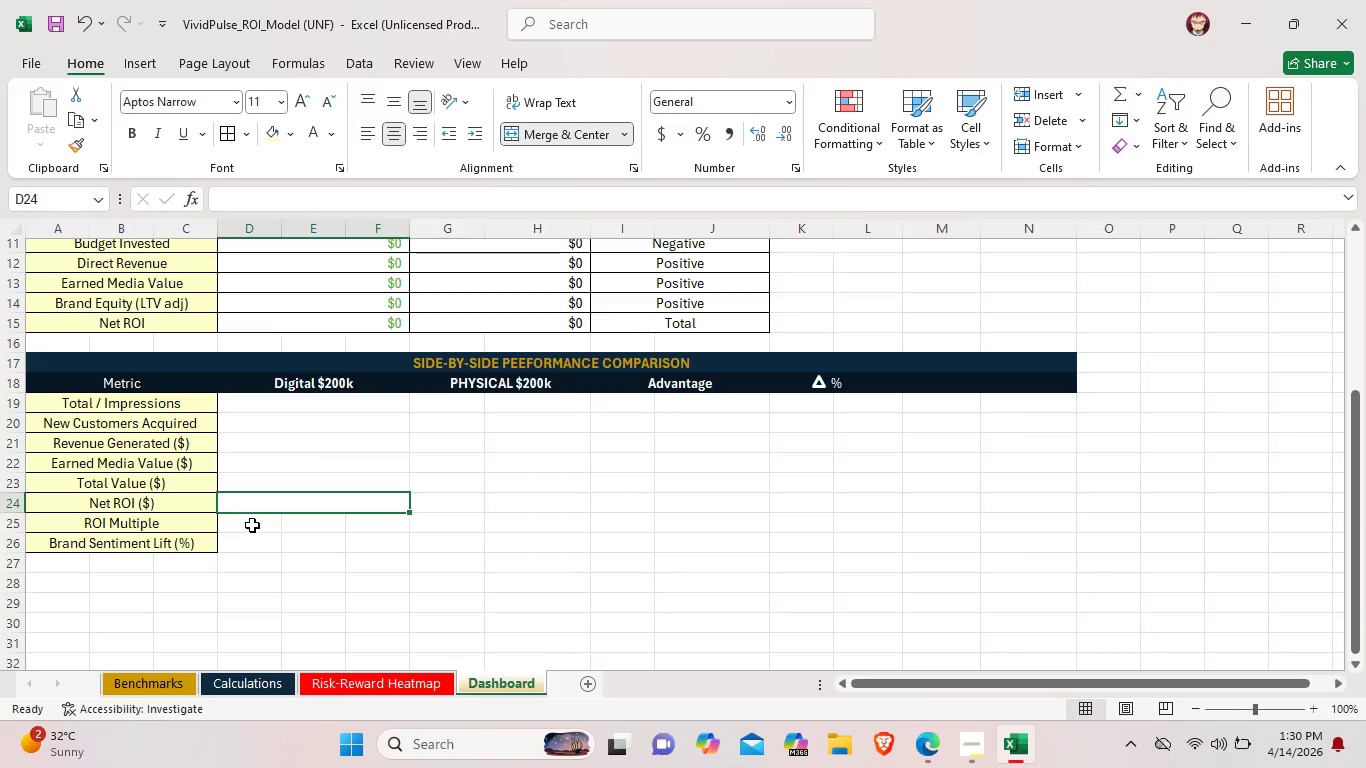 
left_click_drag(start_coordinate=[252, 525], to_coordinate=[358, 525])
 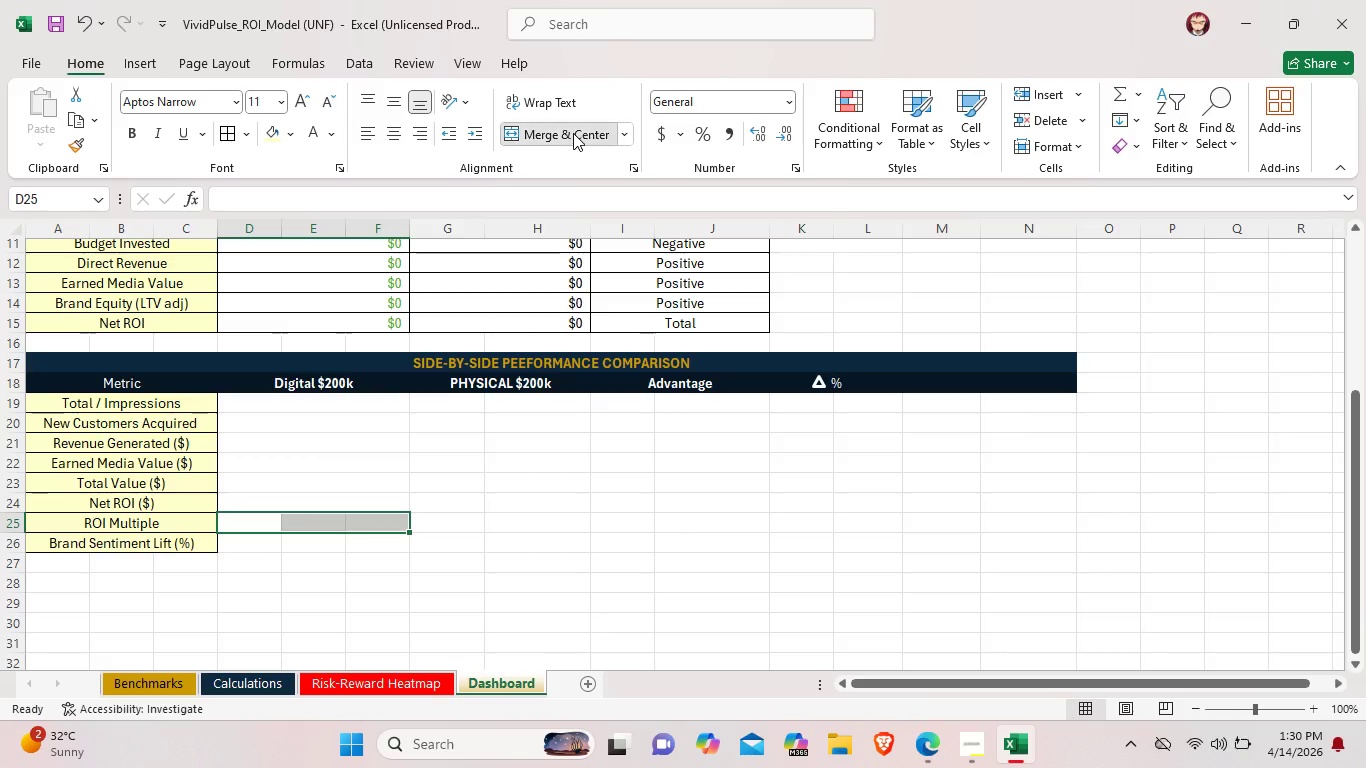 
left_click([573, 133])
 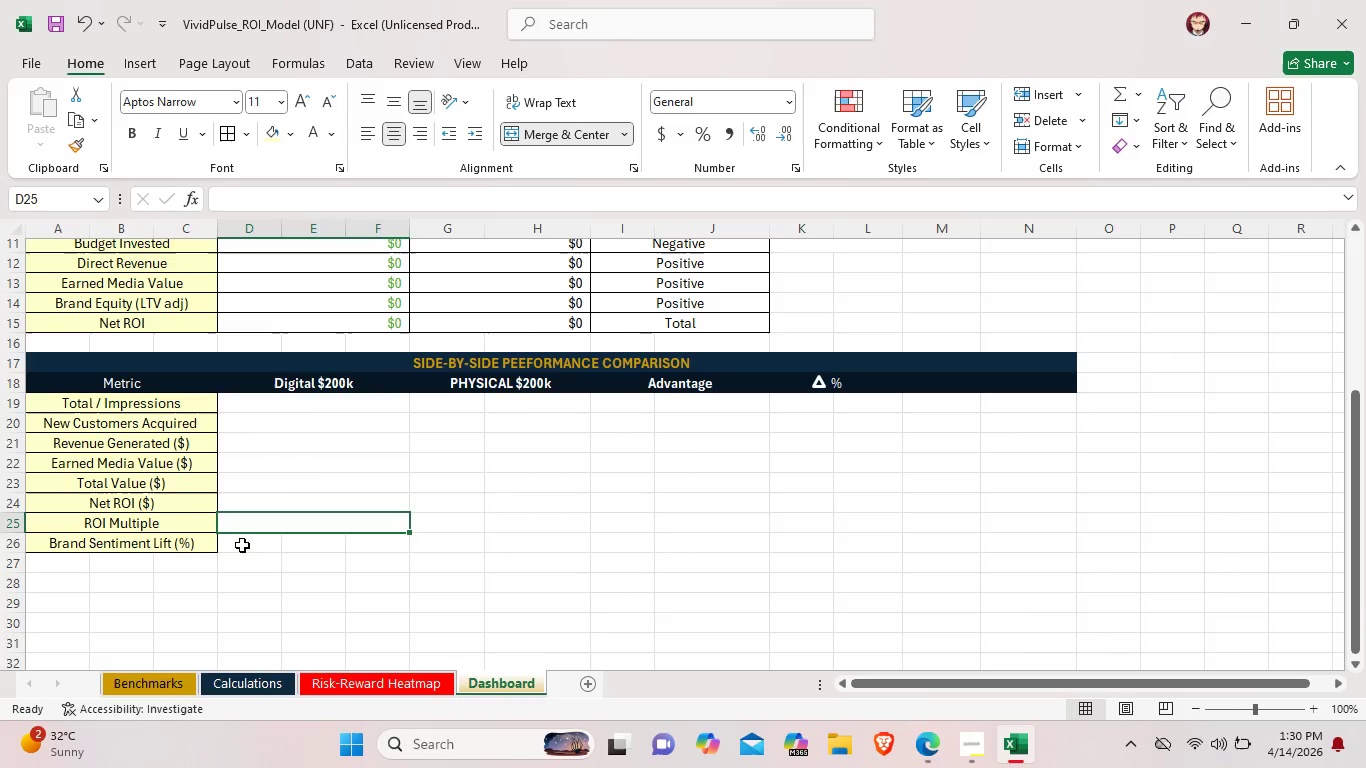 
left_click_drag(start_coordinate=[239, 545], to_coordinate=[392, 550])
 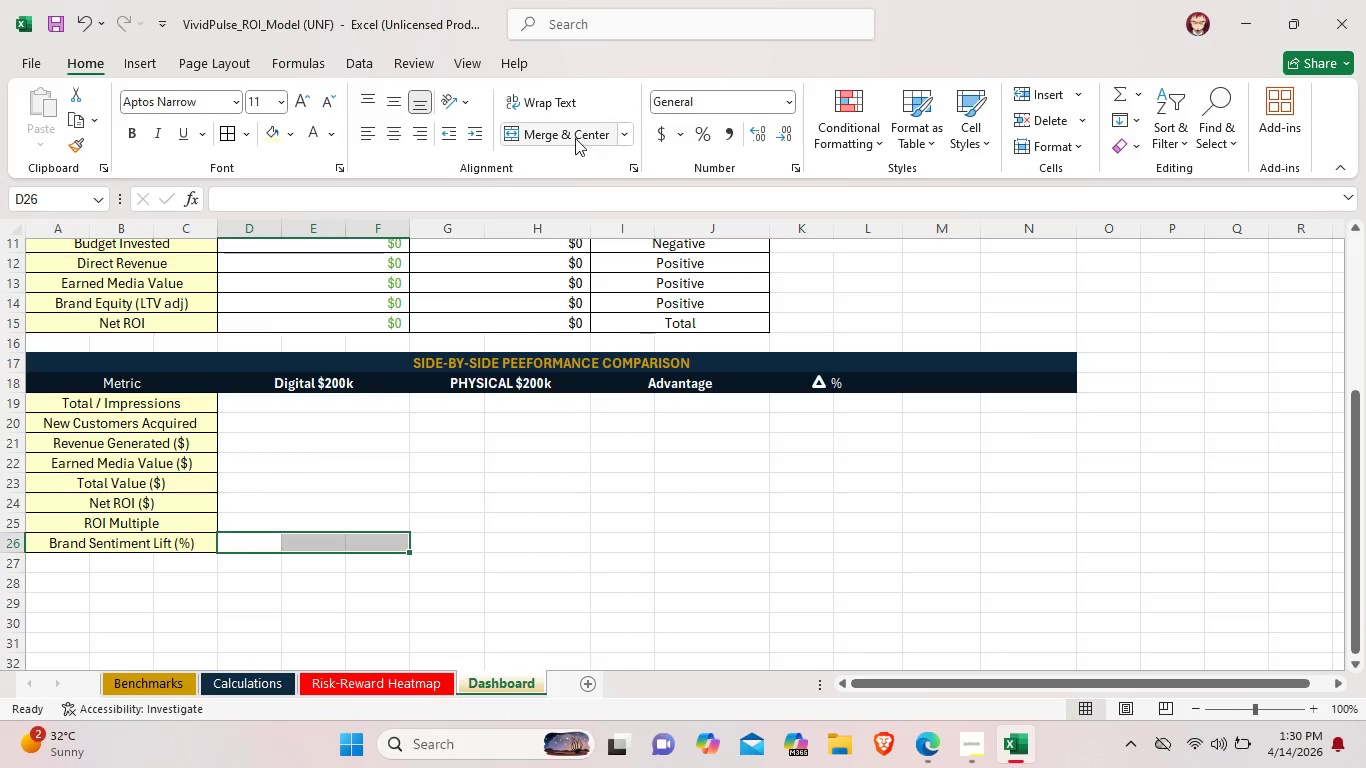 
left_click([575, 138])
 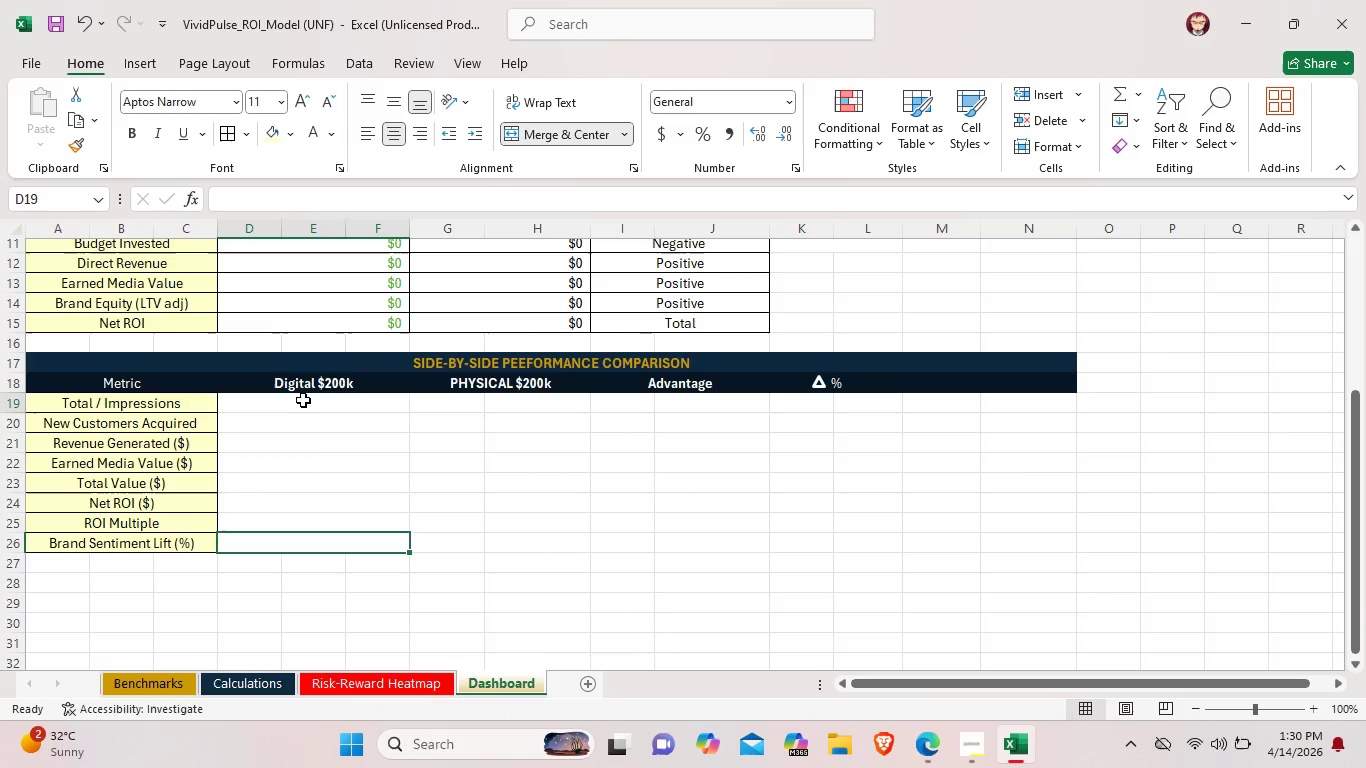 
double_click([303, 400])
 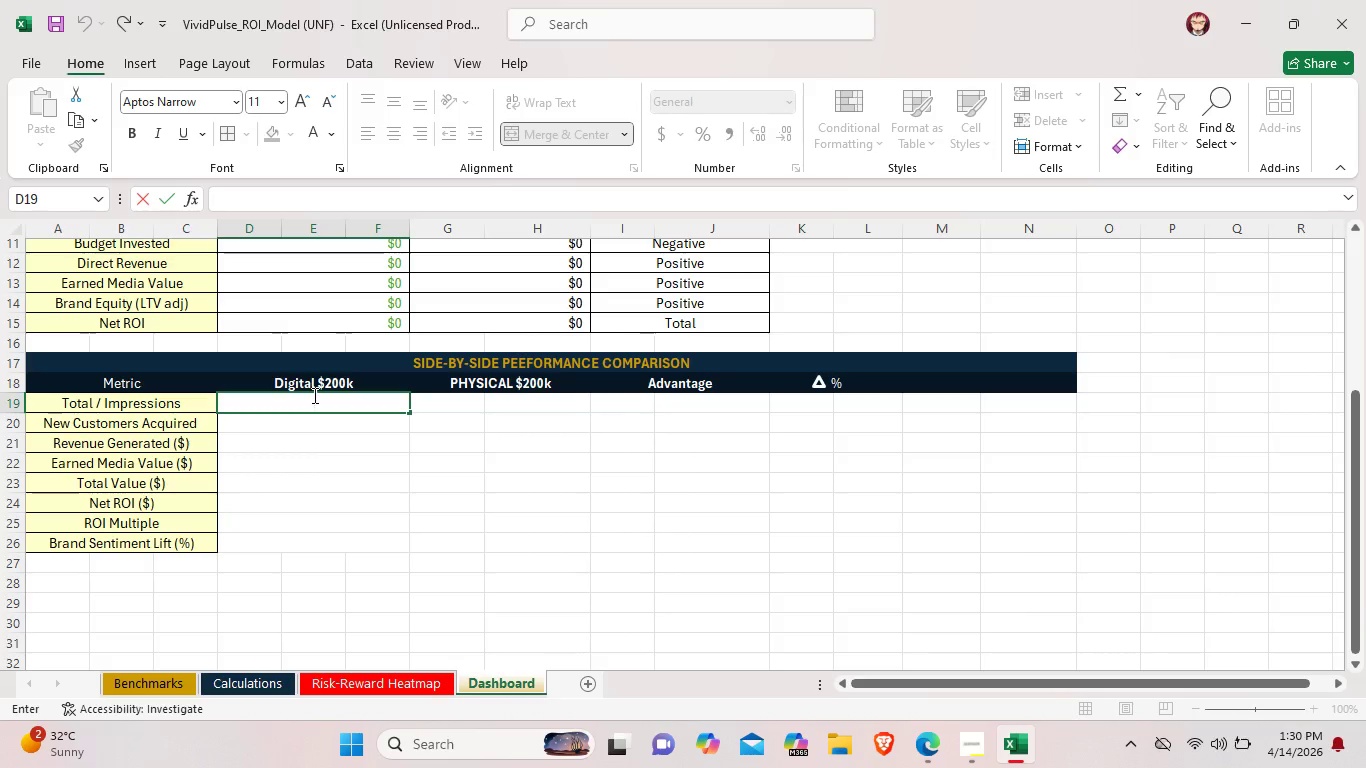 
key(0)
 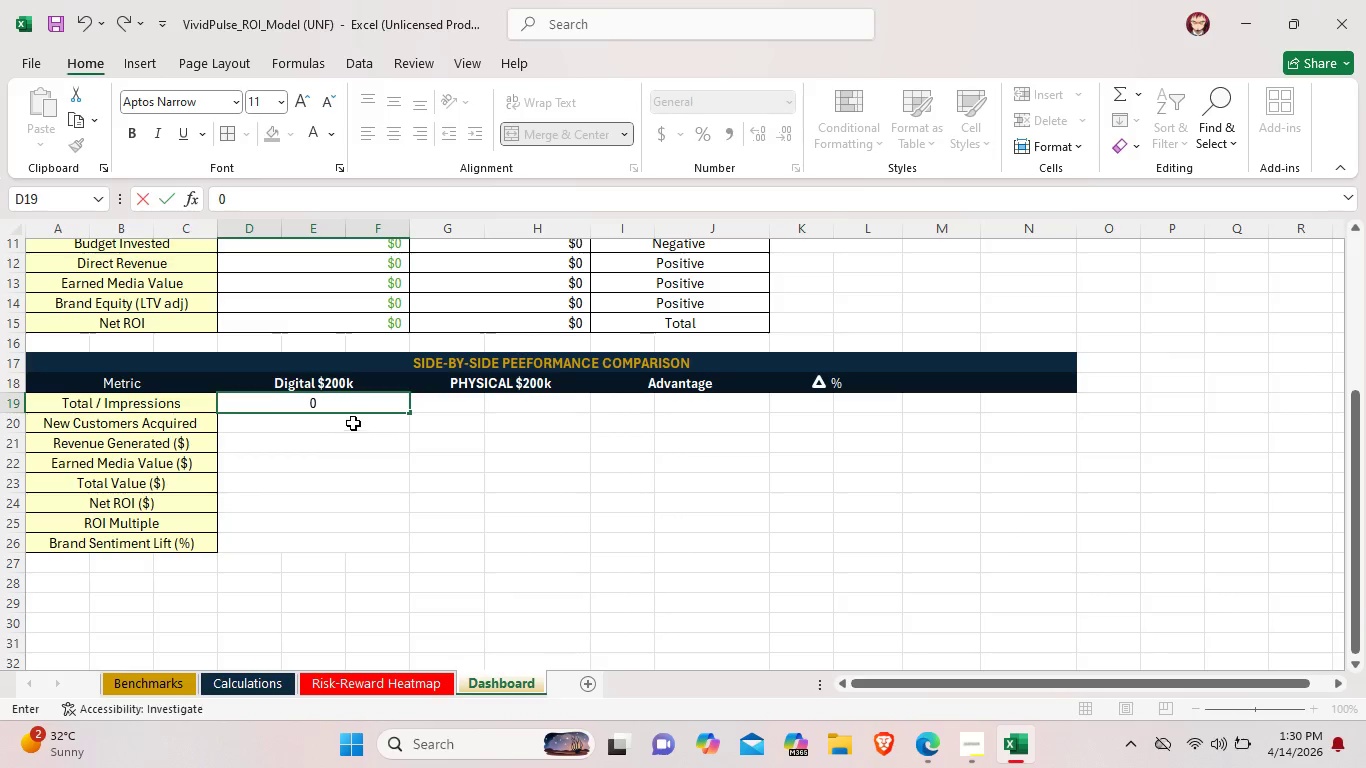 
double_click([353, 423])
 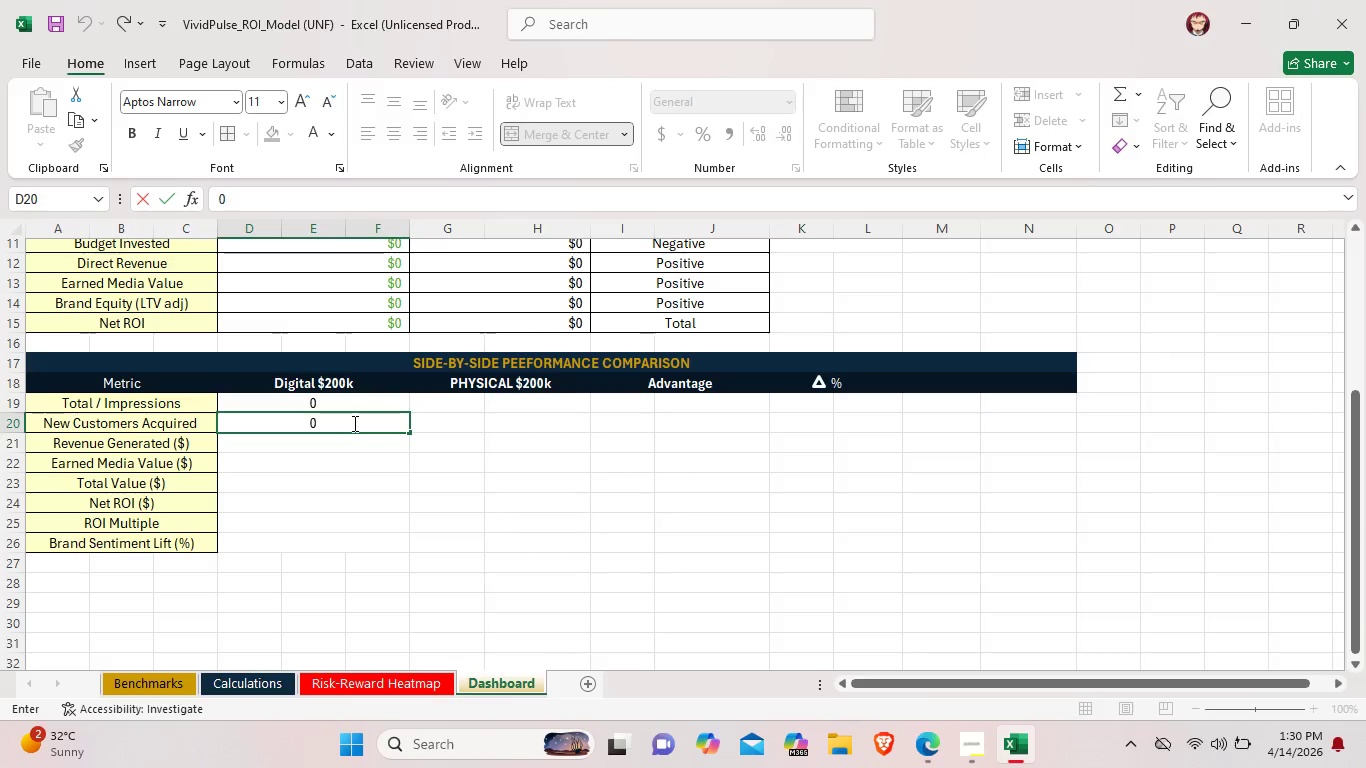 
key(0)
 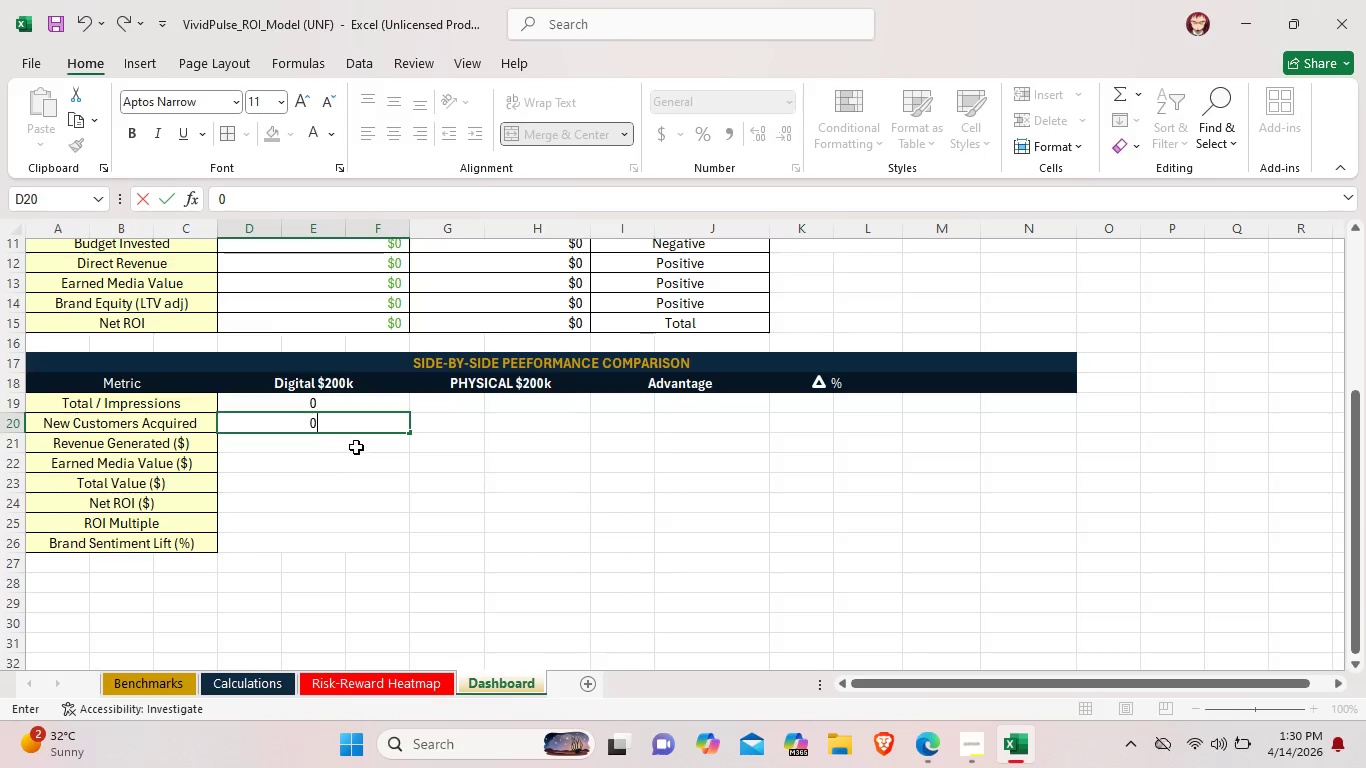 
double_click([358, 442])
 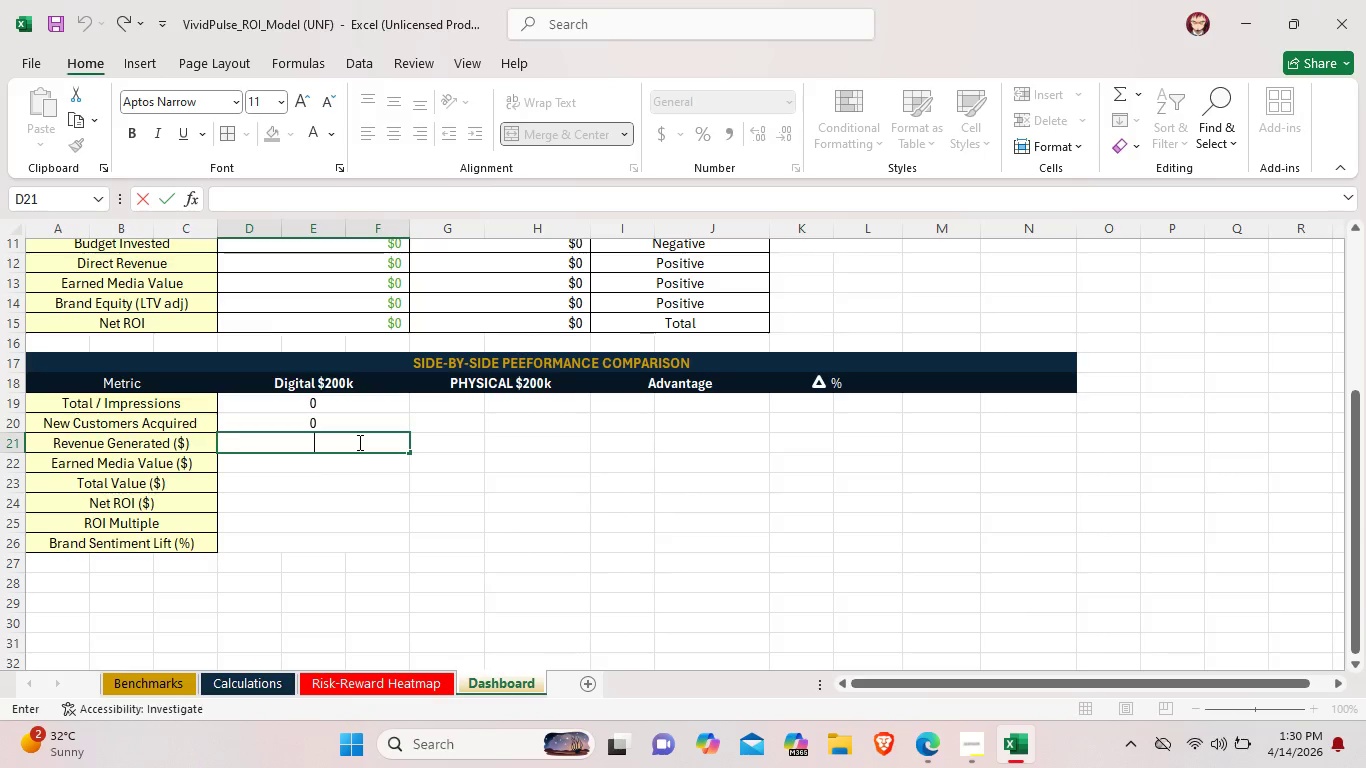 
type($0)
 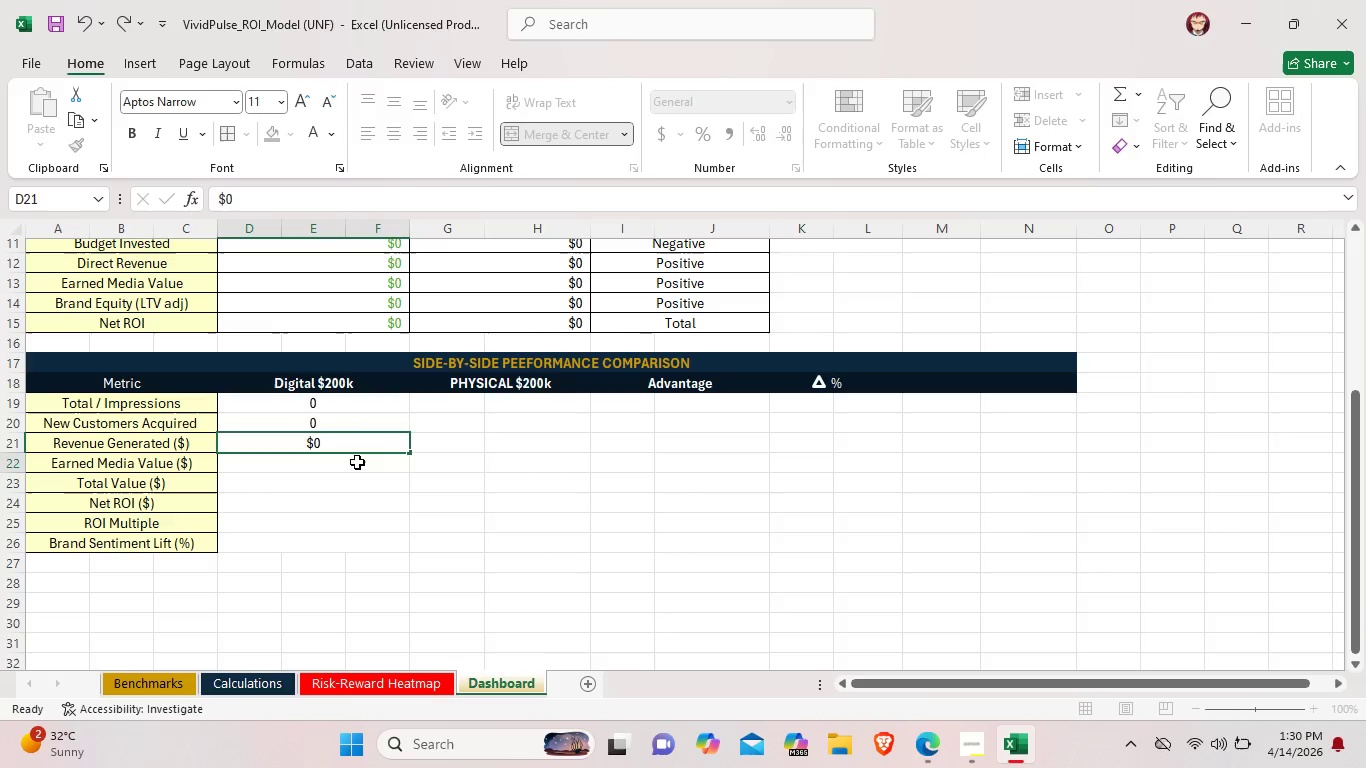 
double_click([357, 462])
 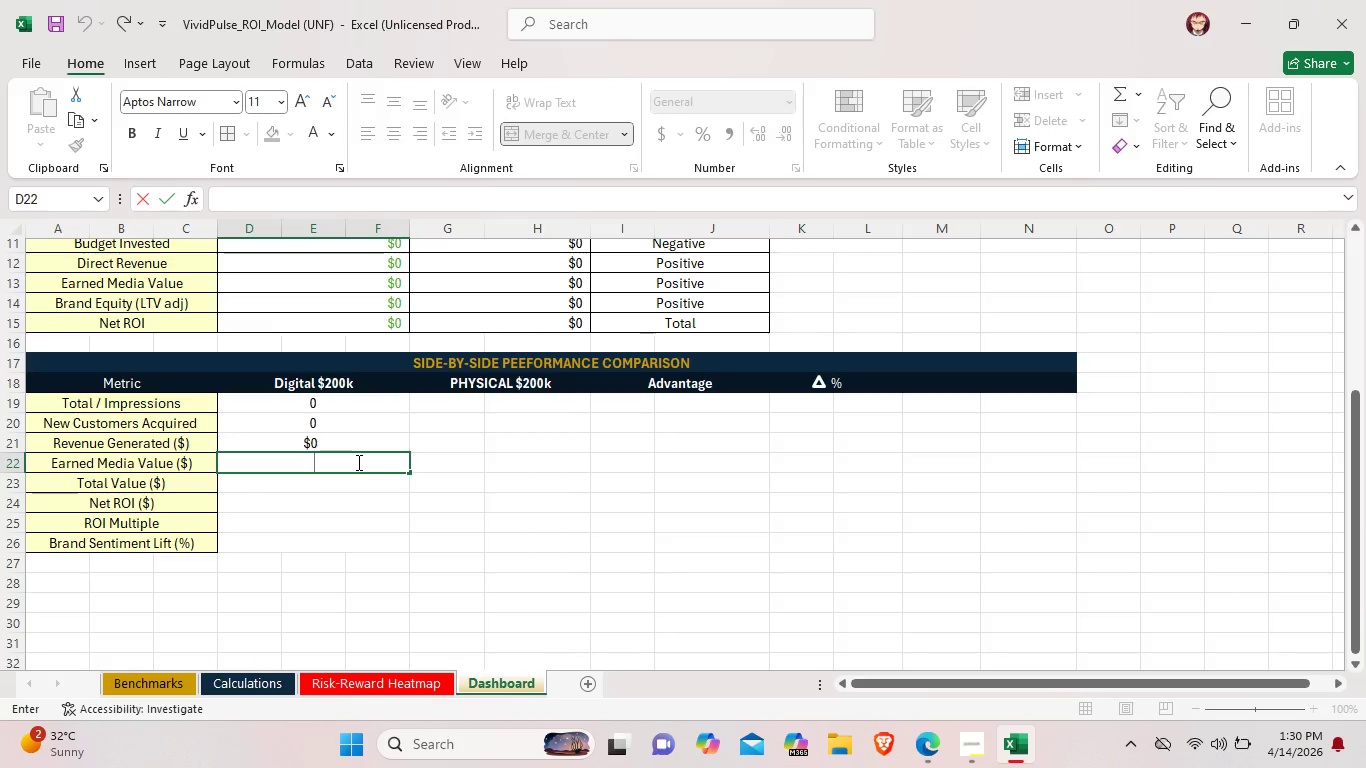 
type($0)
 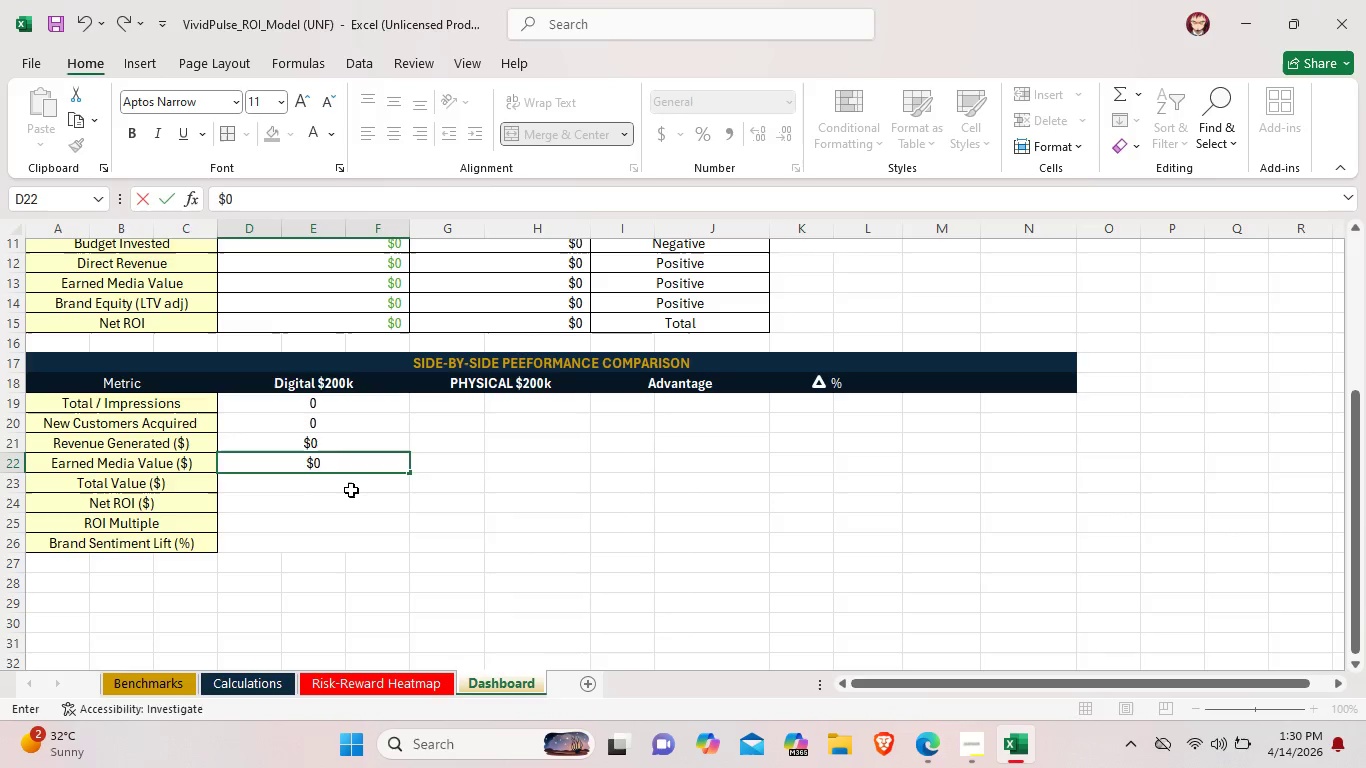 
double_click([351, 490])
 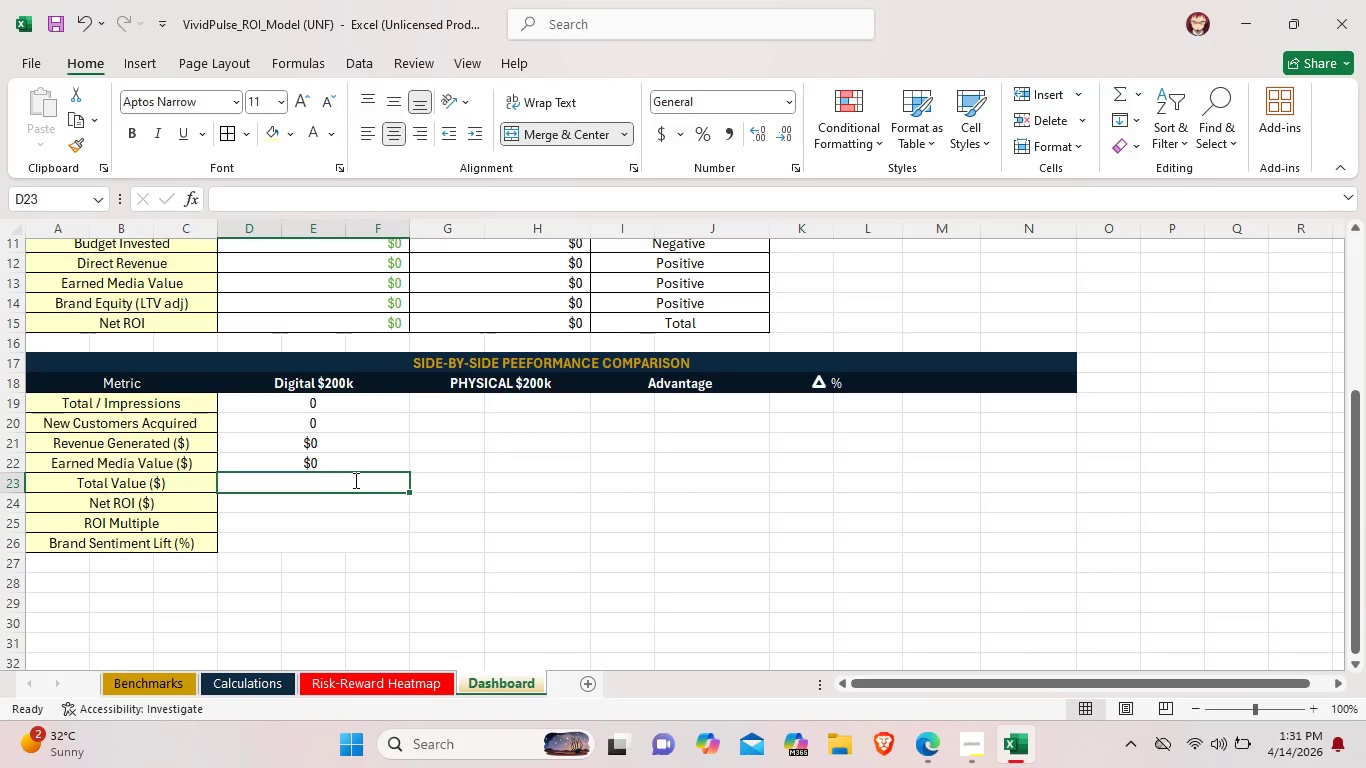 
double_click([354, 480])
 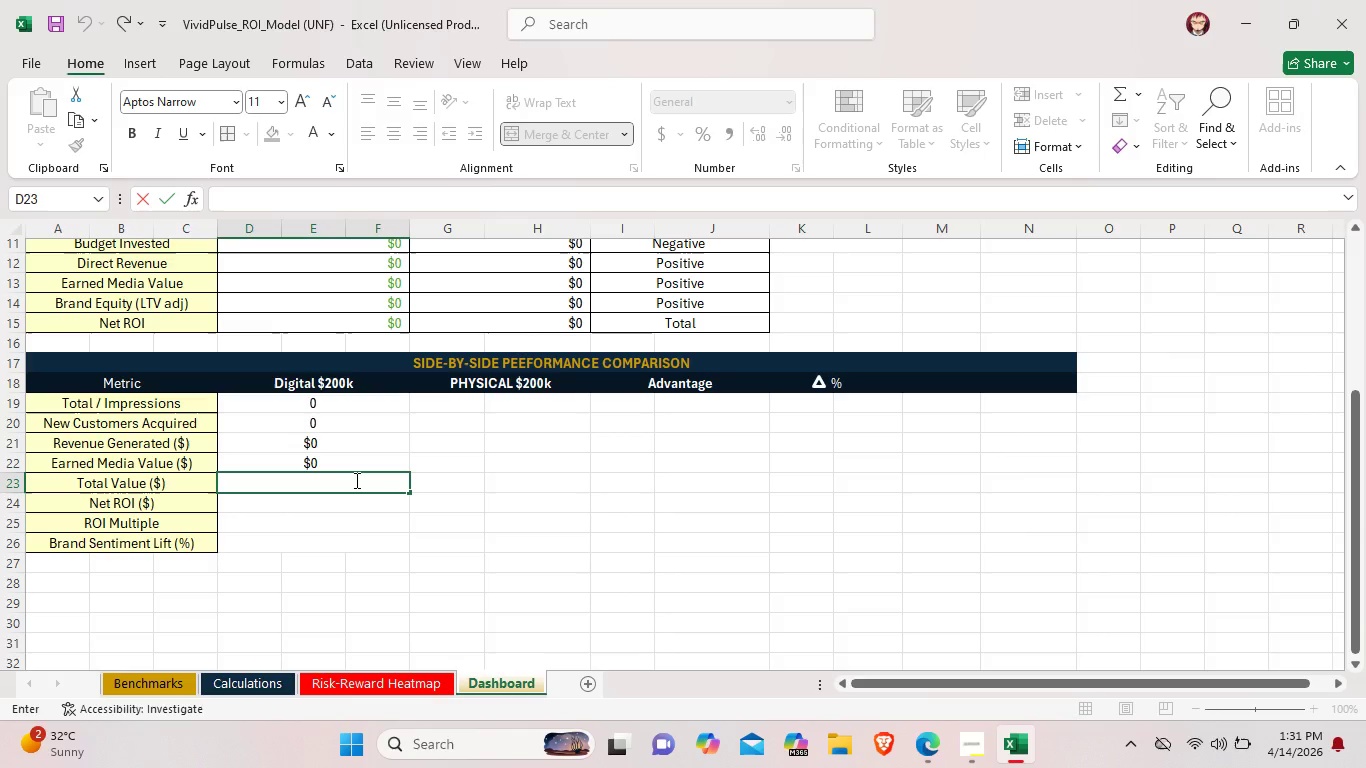 
type($0)
 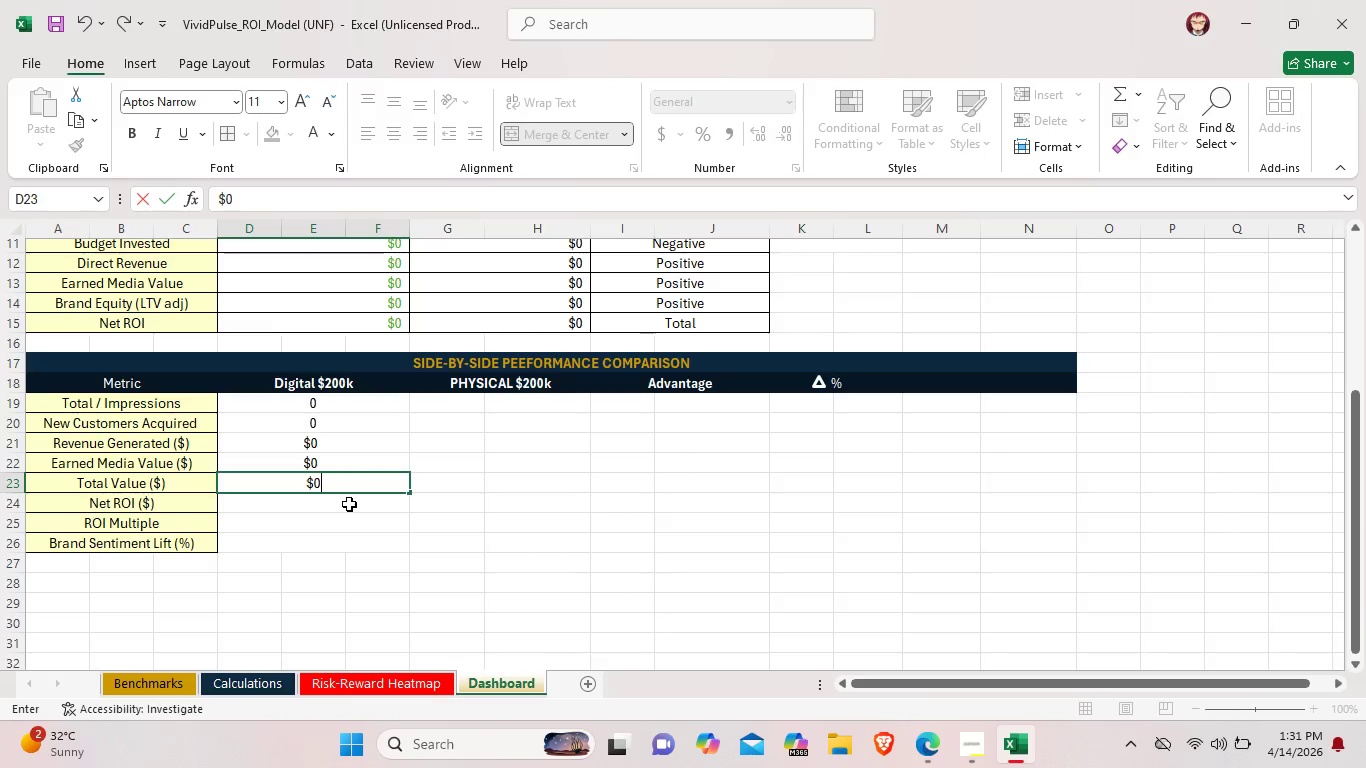 
double_click([349, 504])
 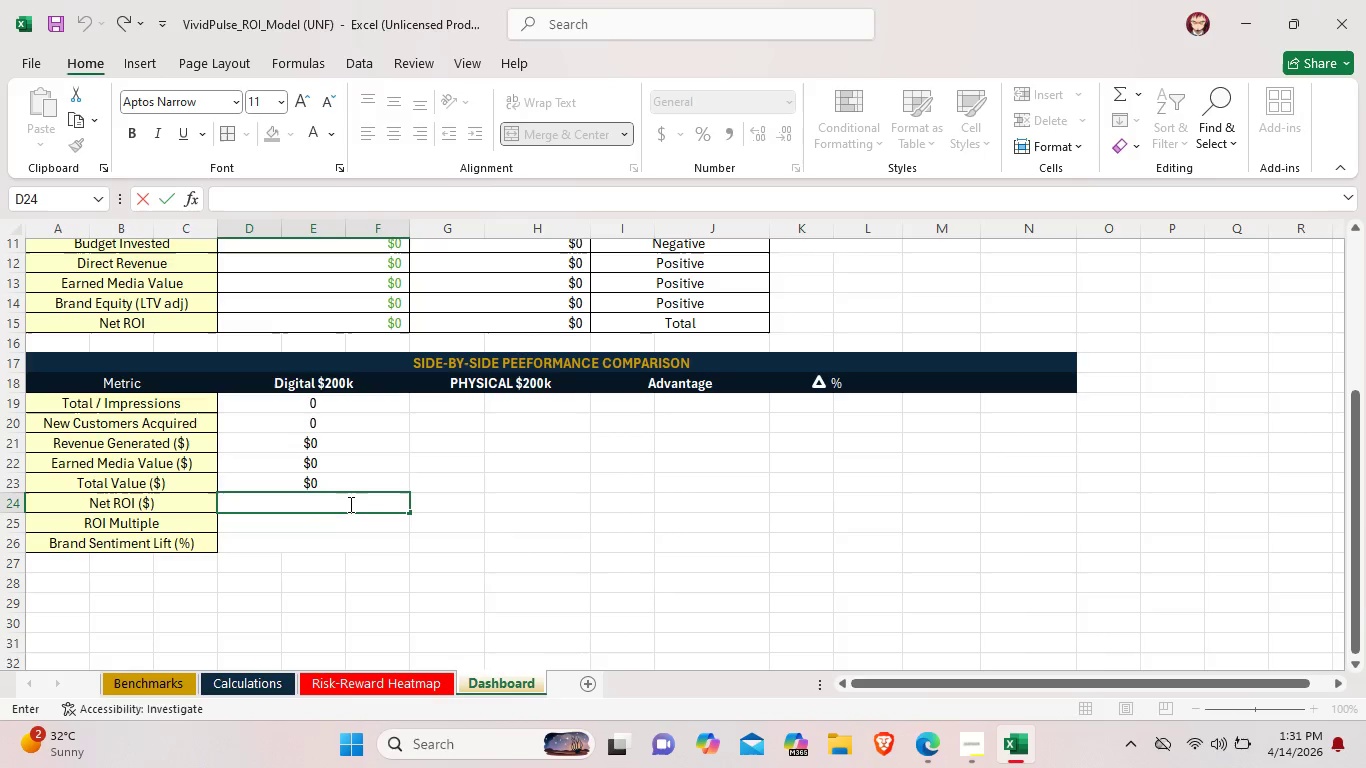 
type($0)
 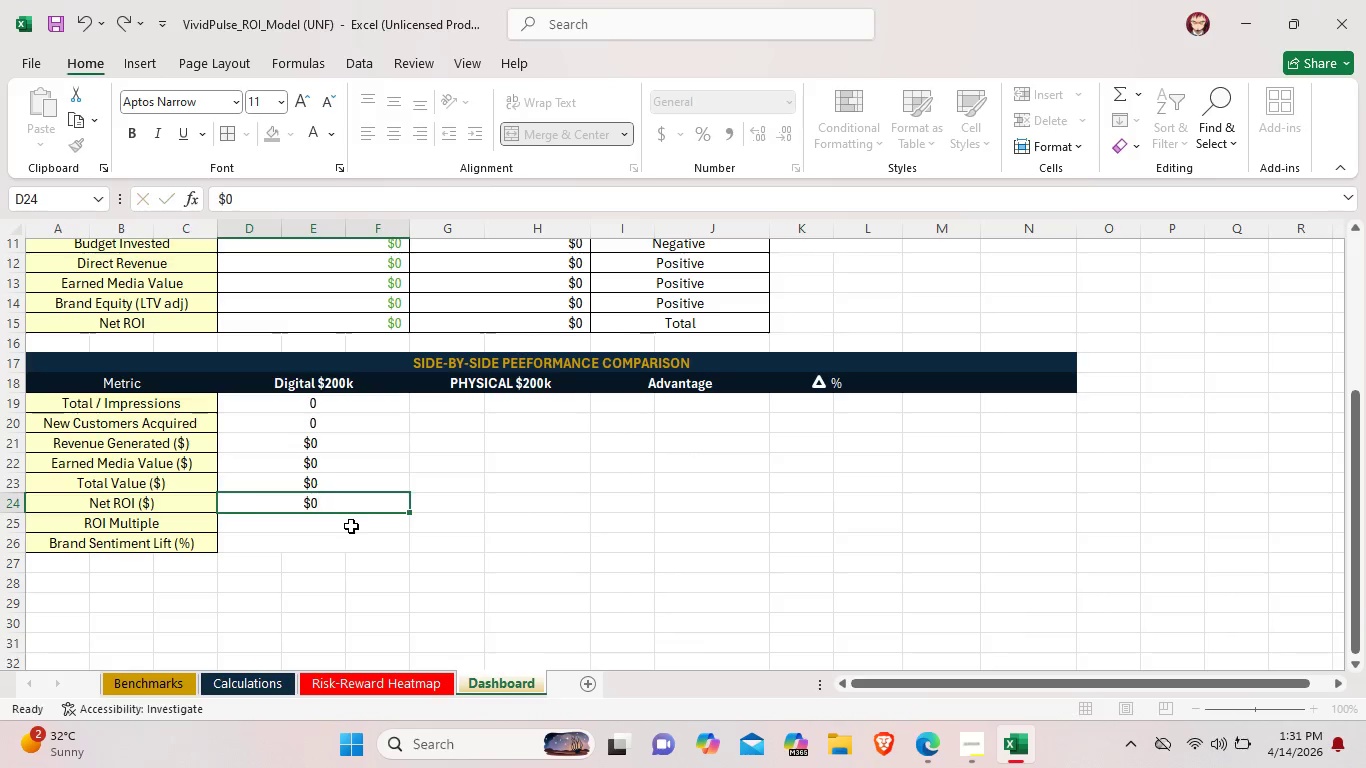 
double_click([351, 526])
 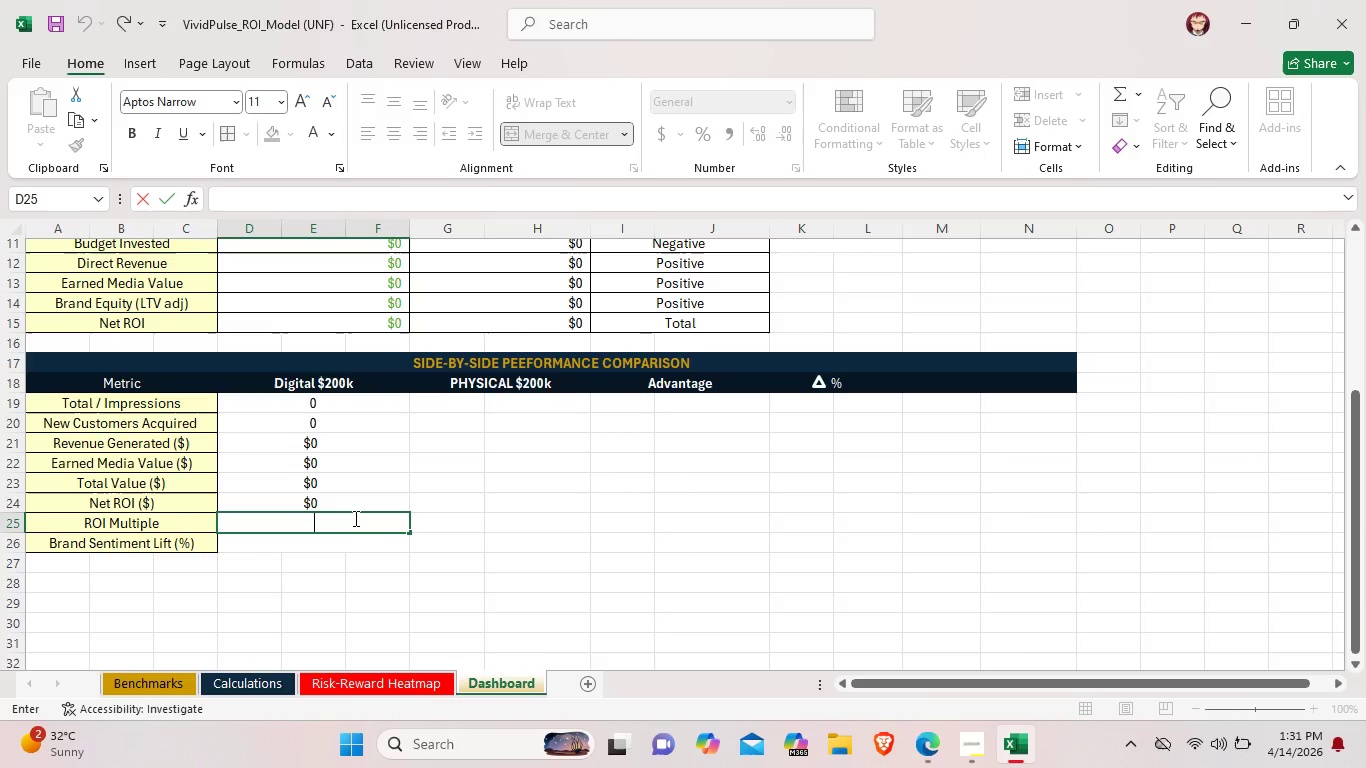 
wait(9.02)
 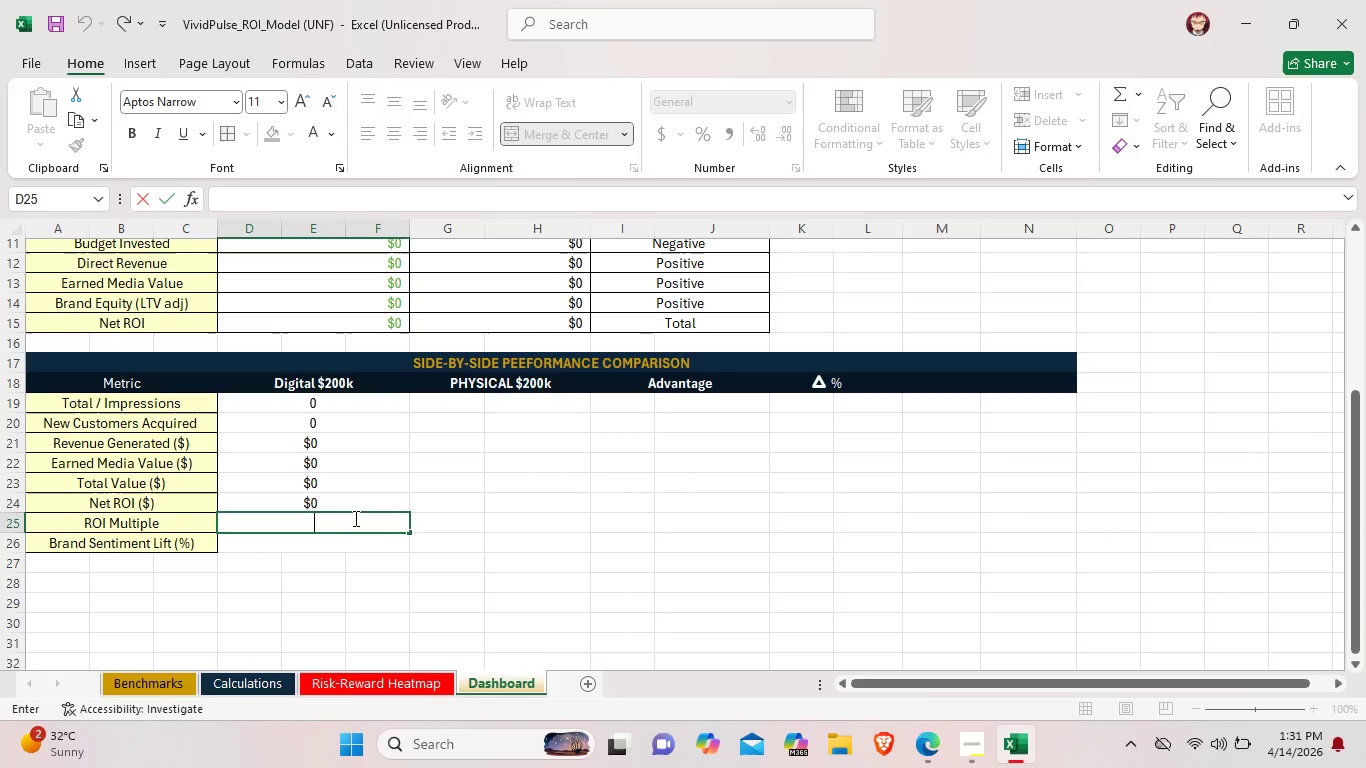 
type(0.00x)
 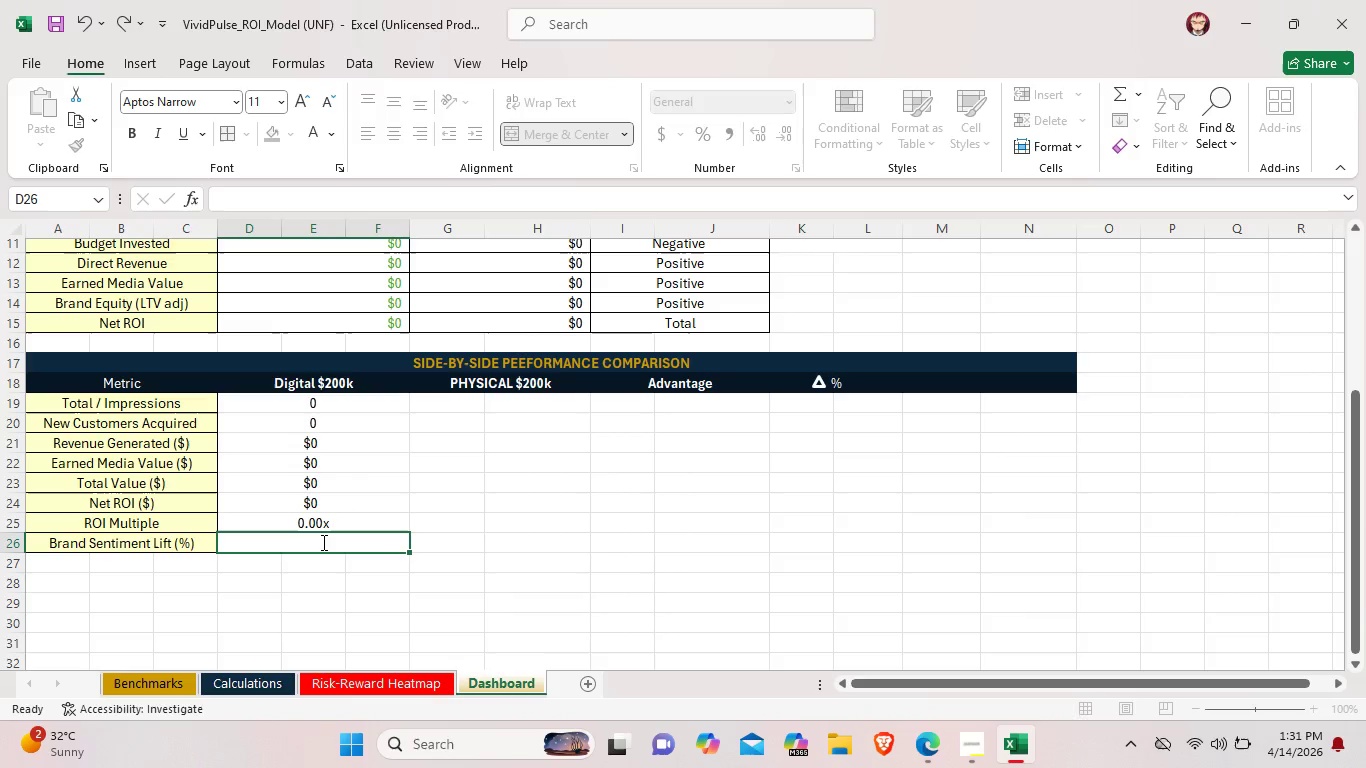 
double_click([322, 542])
 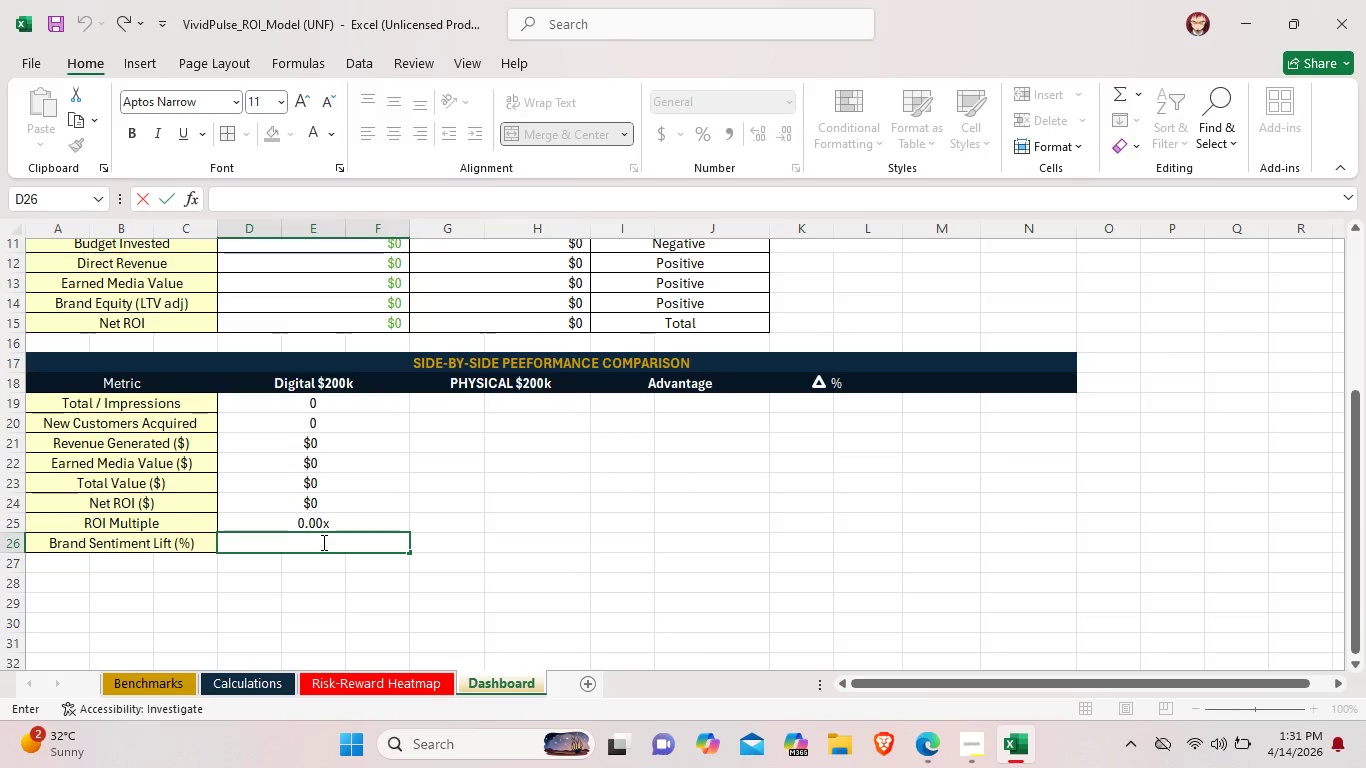 
type(0.00x)
 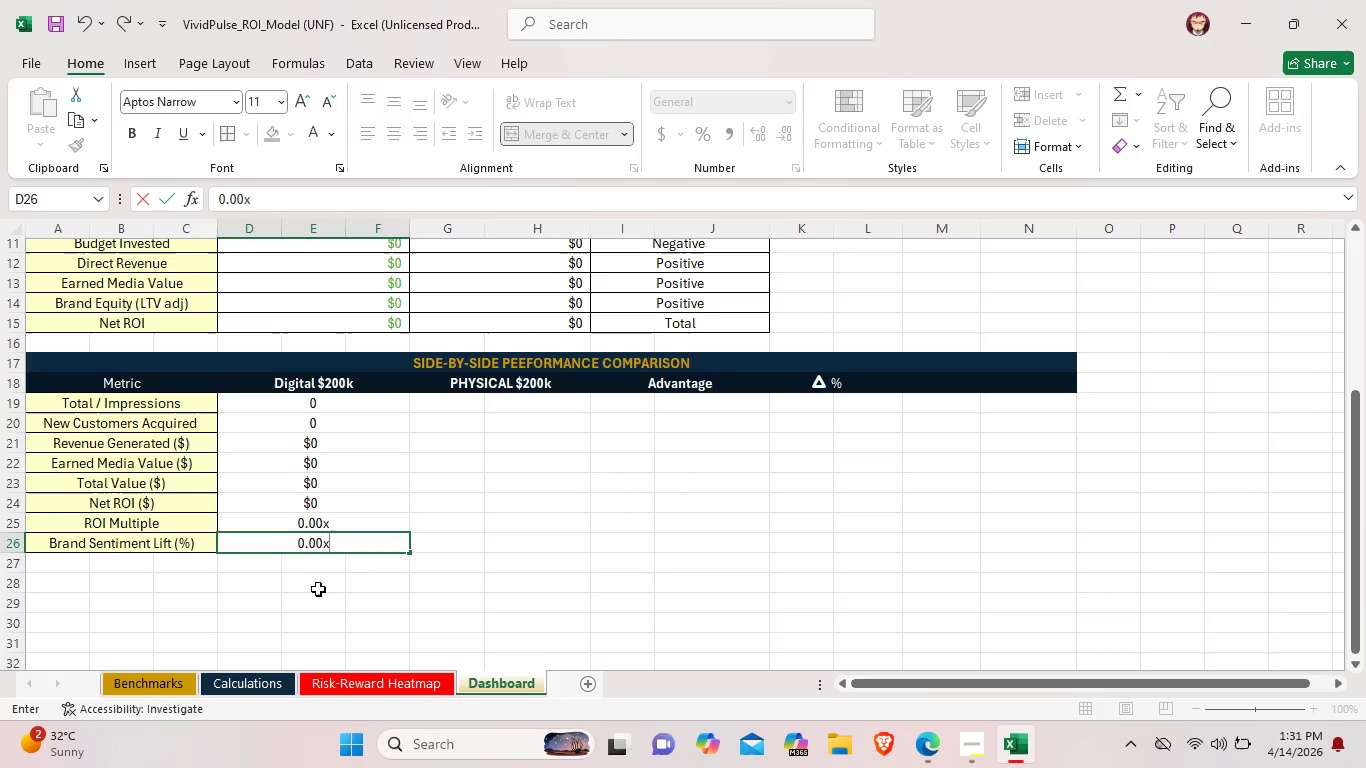 
left_click([318, 589])
 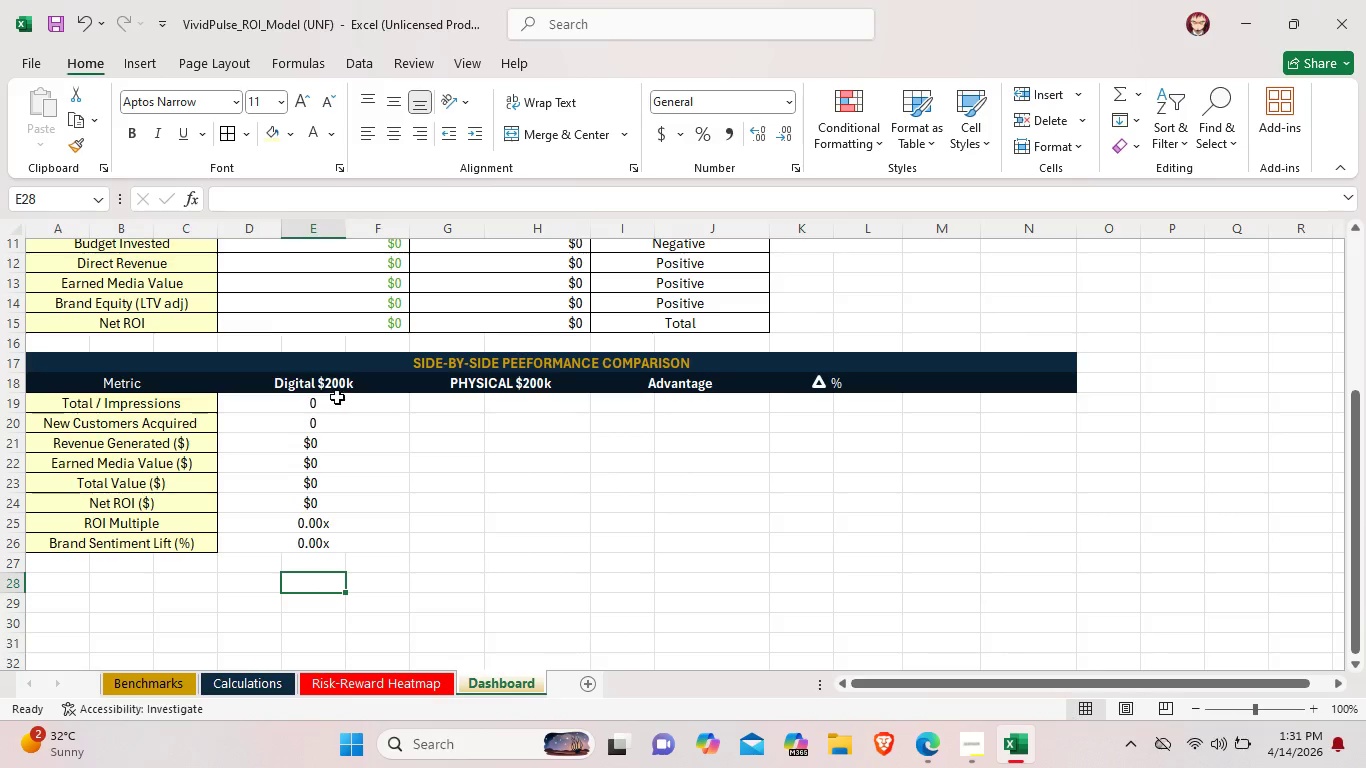 
left_click_drag(start_coordinate=[336, 400], to_coordinate=[352, 545])
 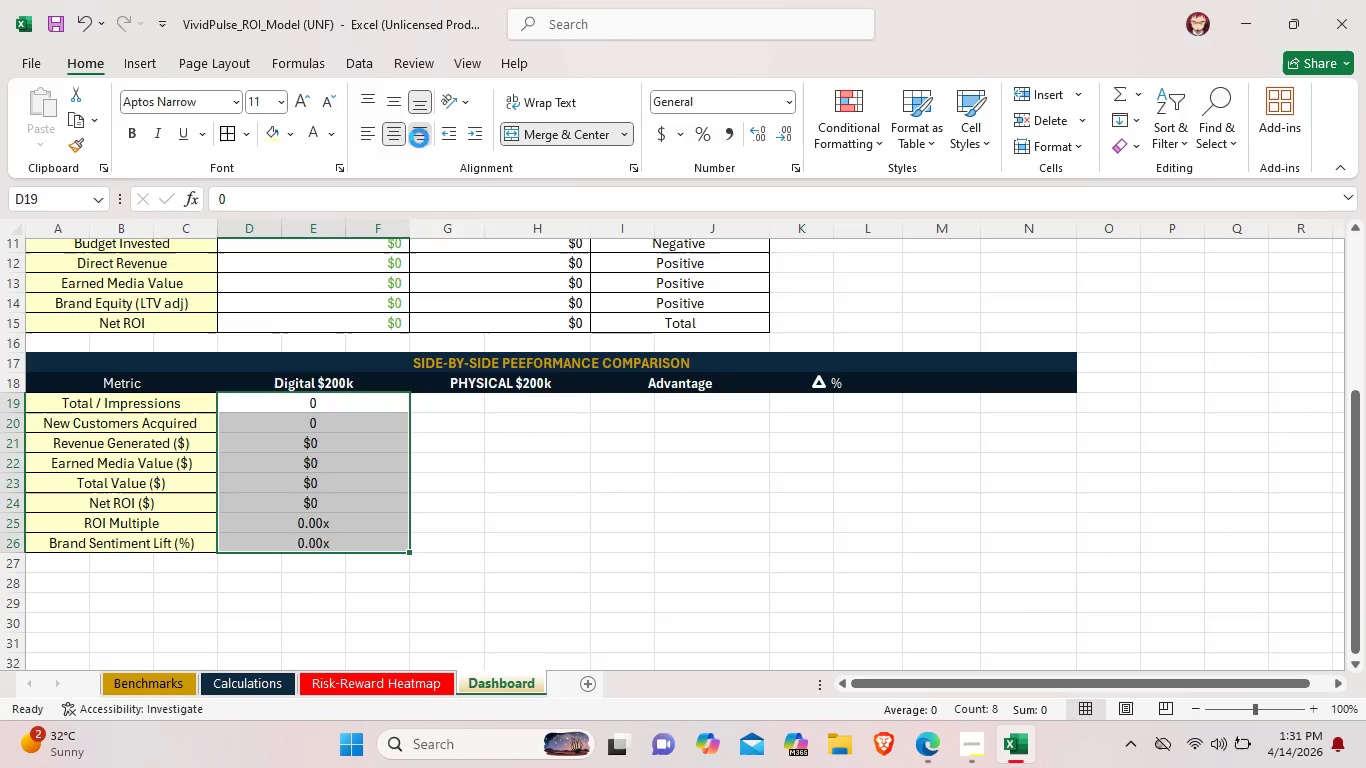 
left_click([419, 138])
 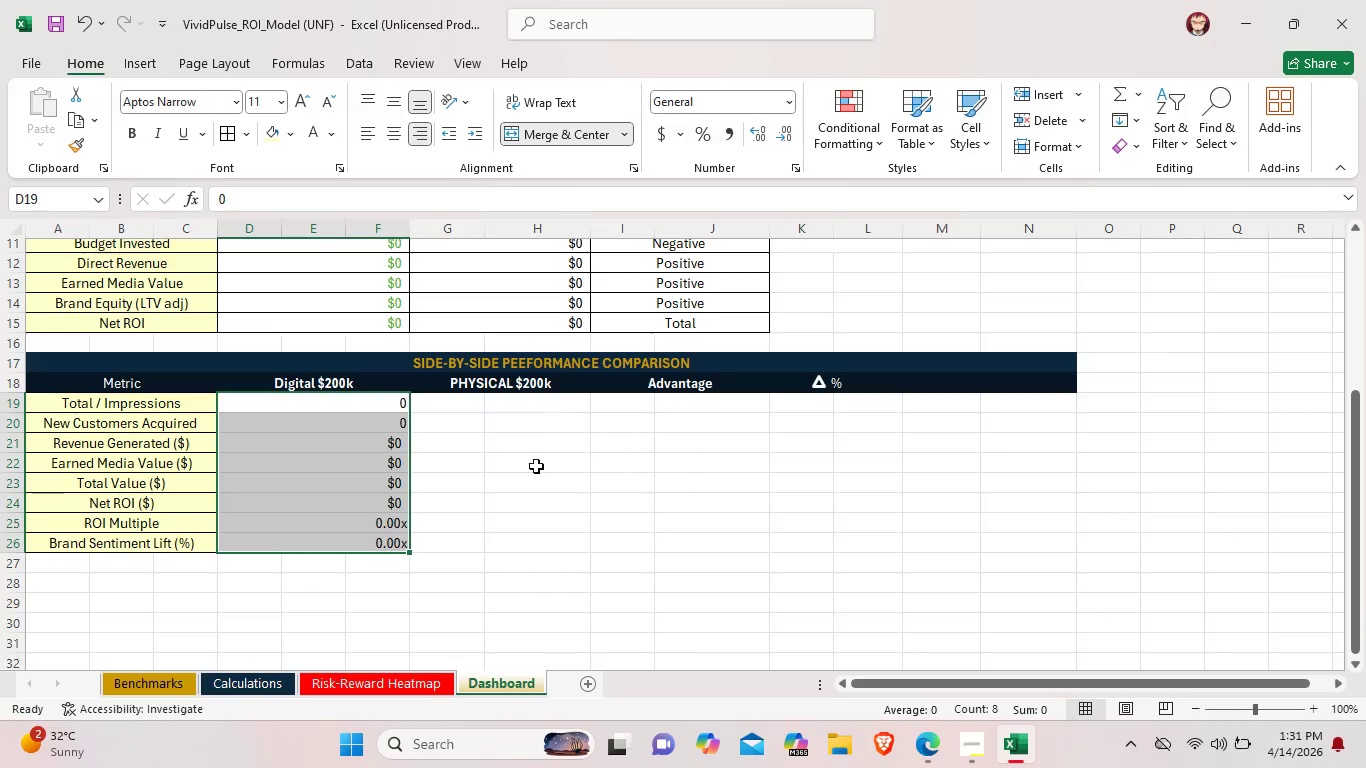 
left_click([526, 516])
 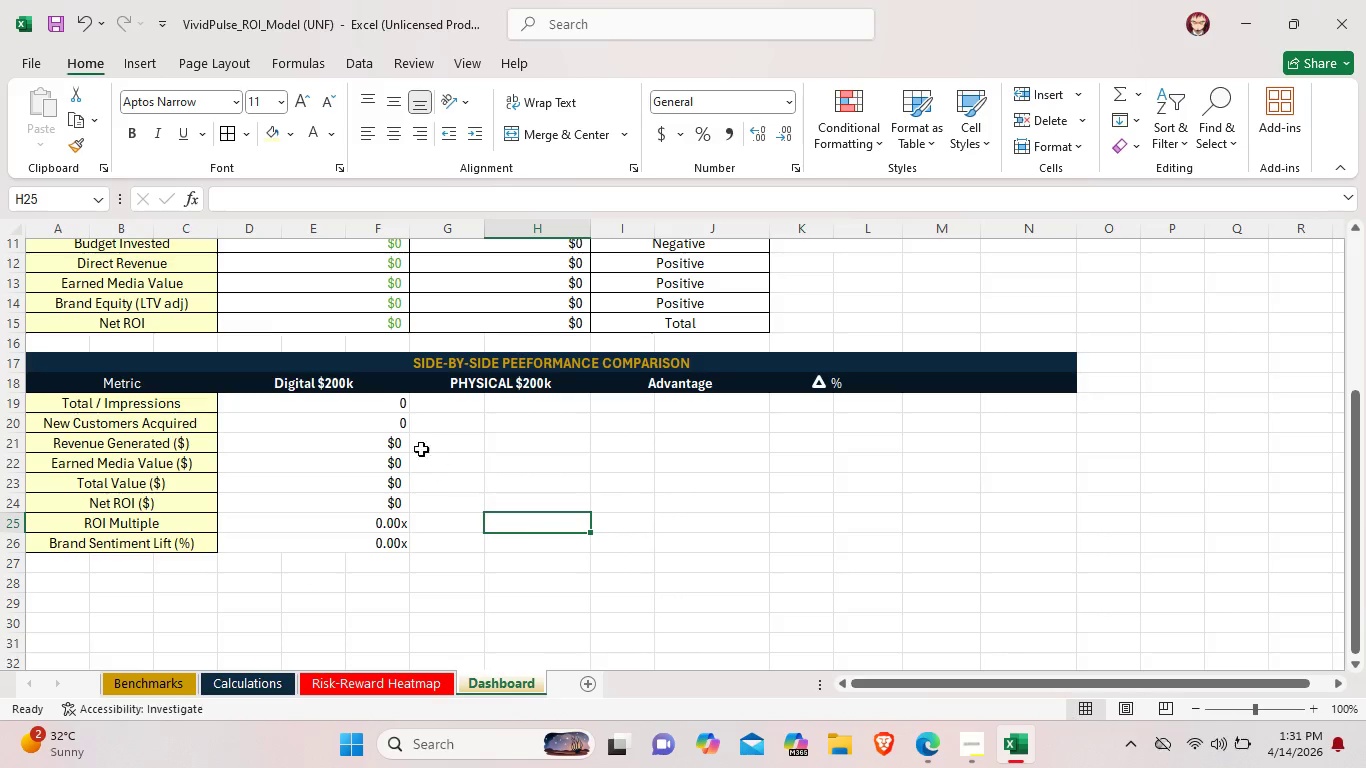 
left_click_drag(start_coordinate=[395, 409], to_coordinate=[395, 542])
 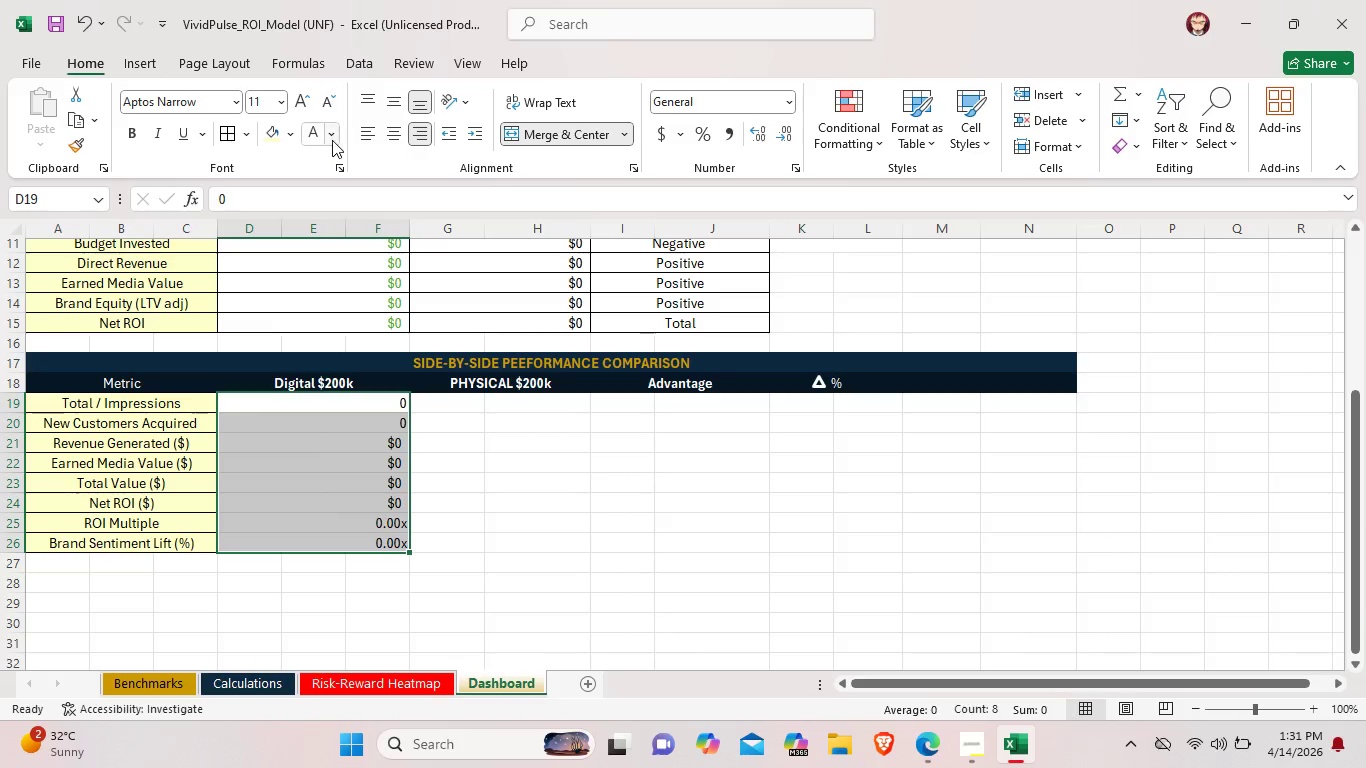 
left_click([333, 140])
 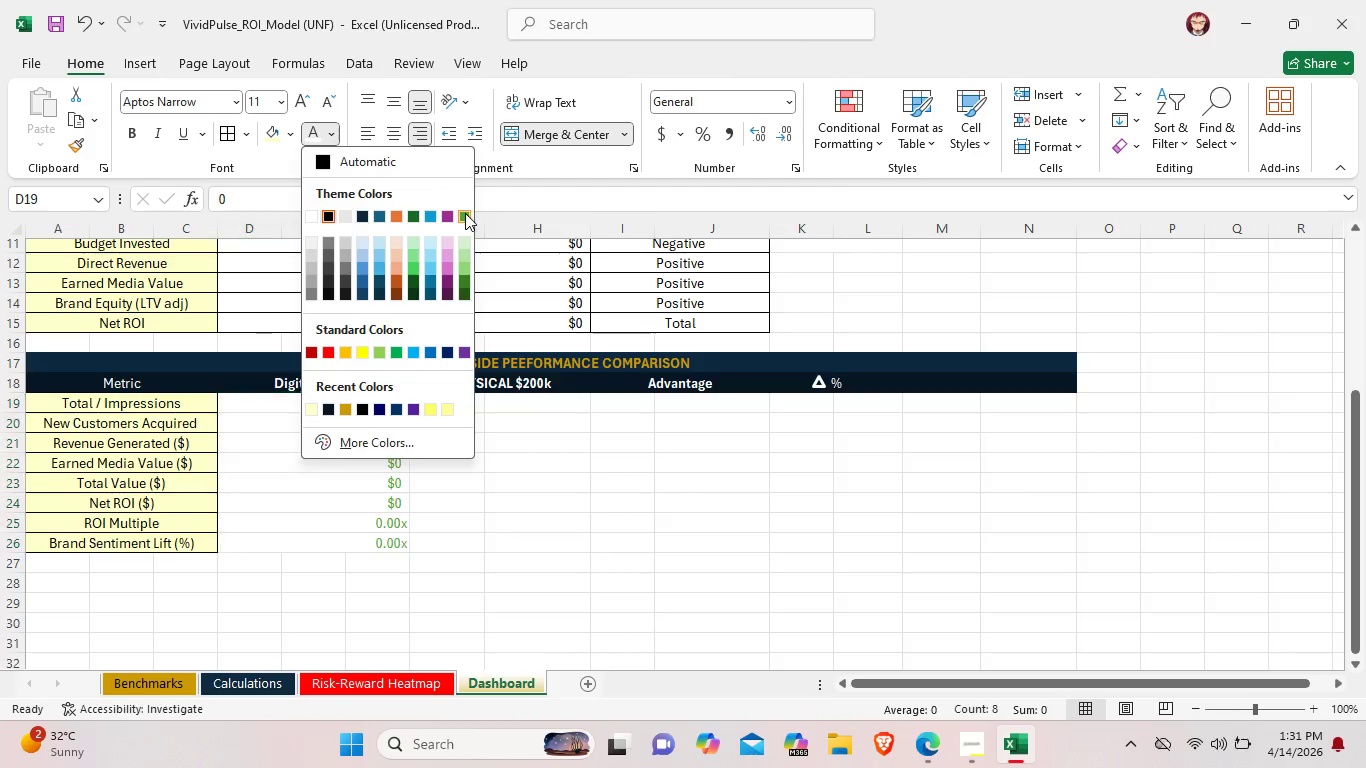 
left_click([466, 213])
 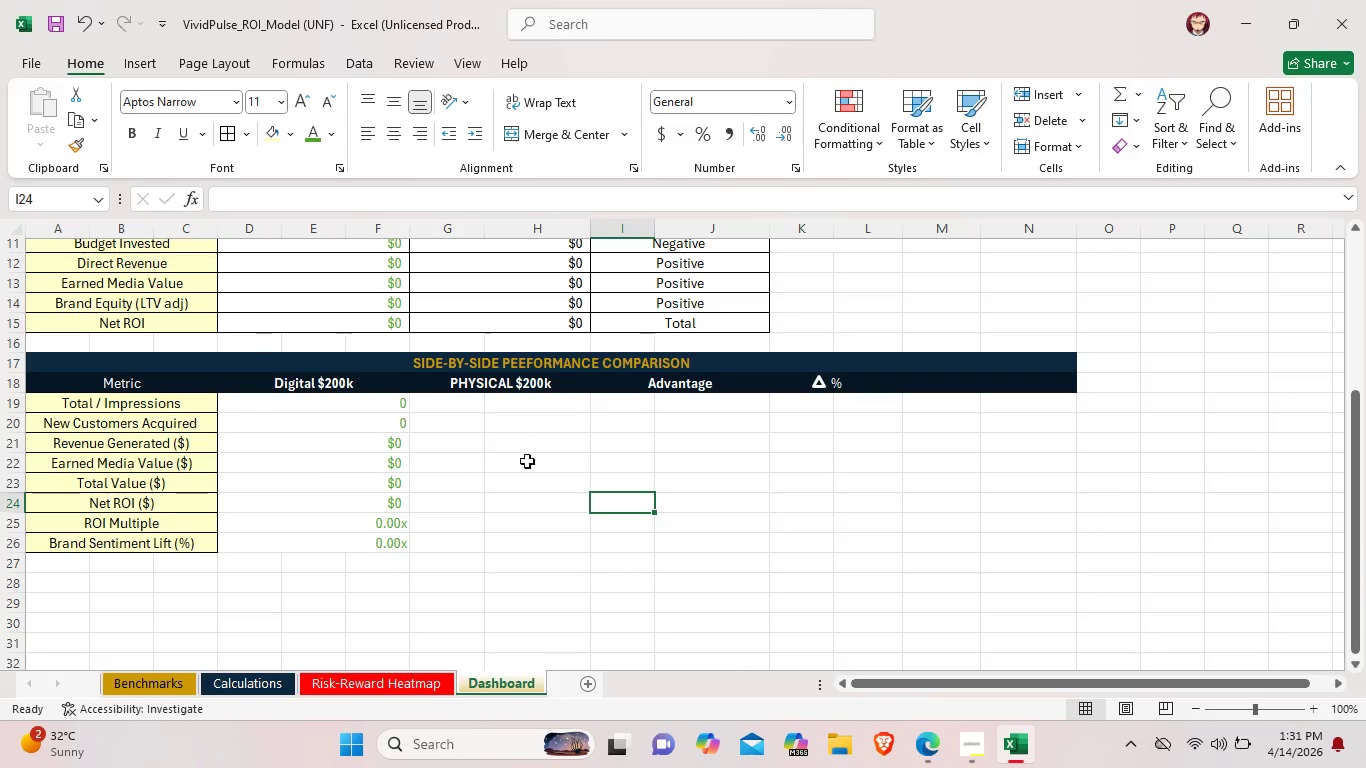 
wait(5.05)
 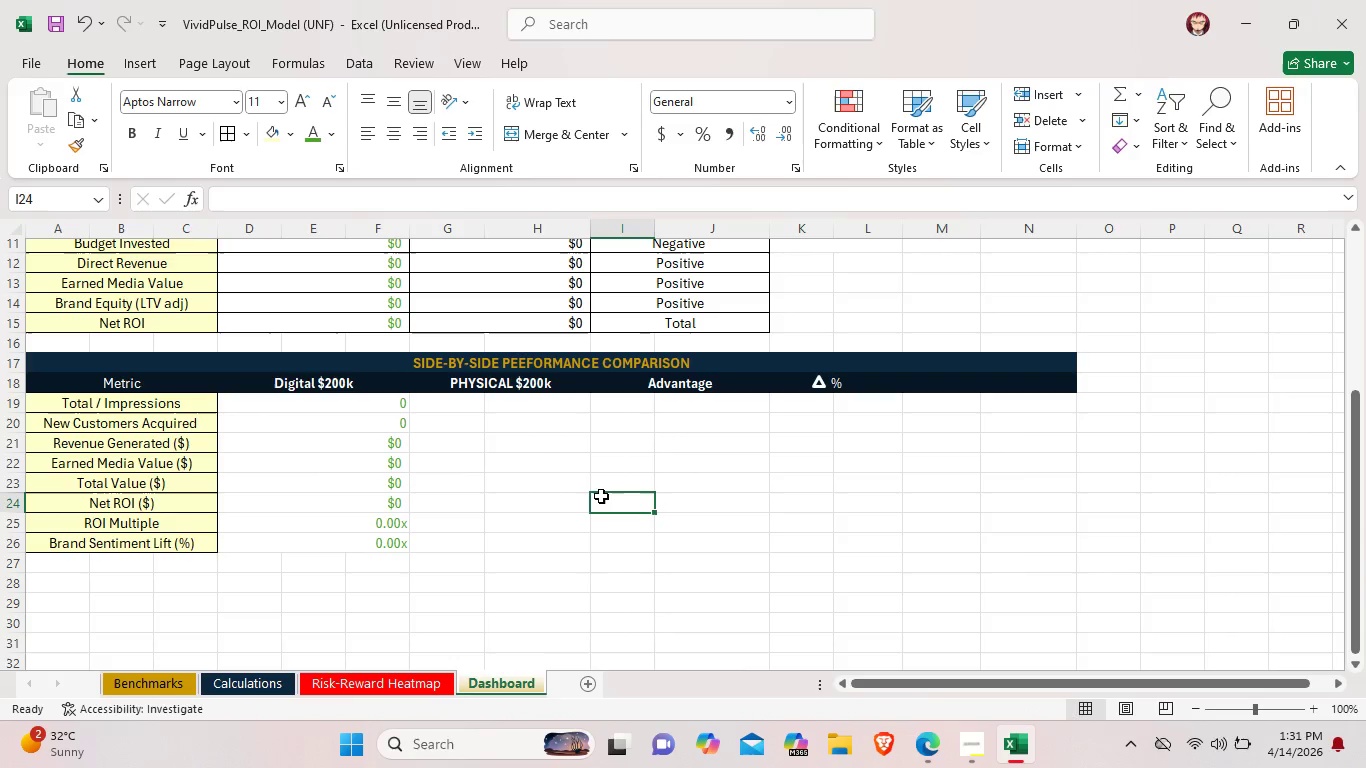 
double_click([378, 408])
 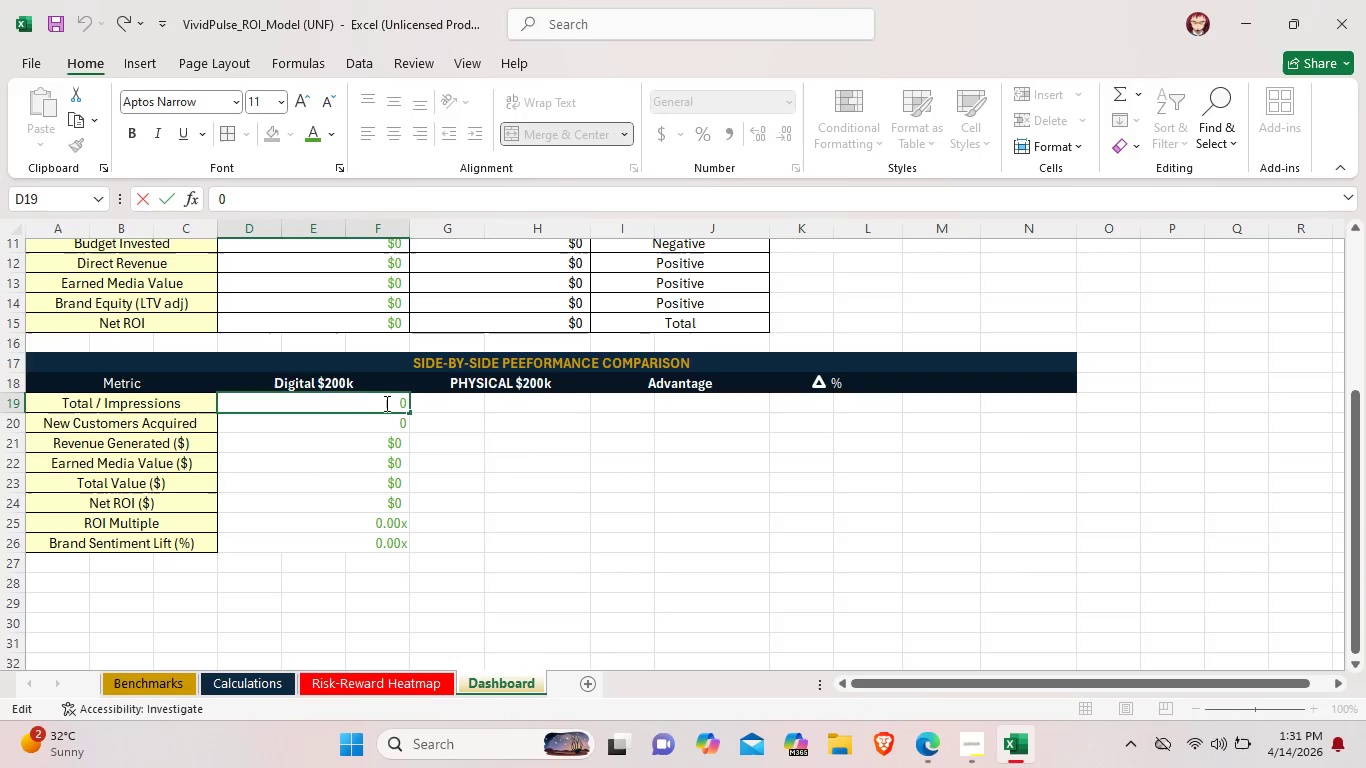 
left_click_drag(start_coordinate=[385, 403], to_coordinate=[404, 405])
 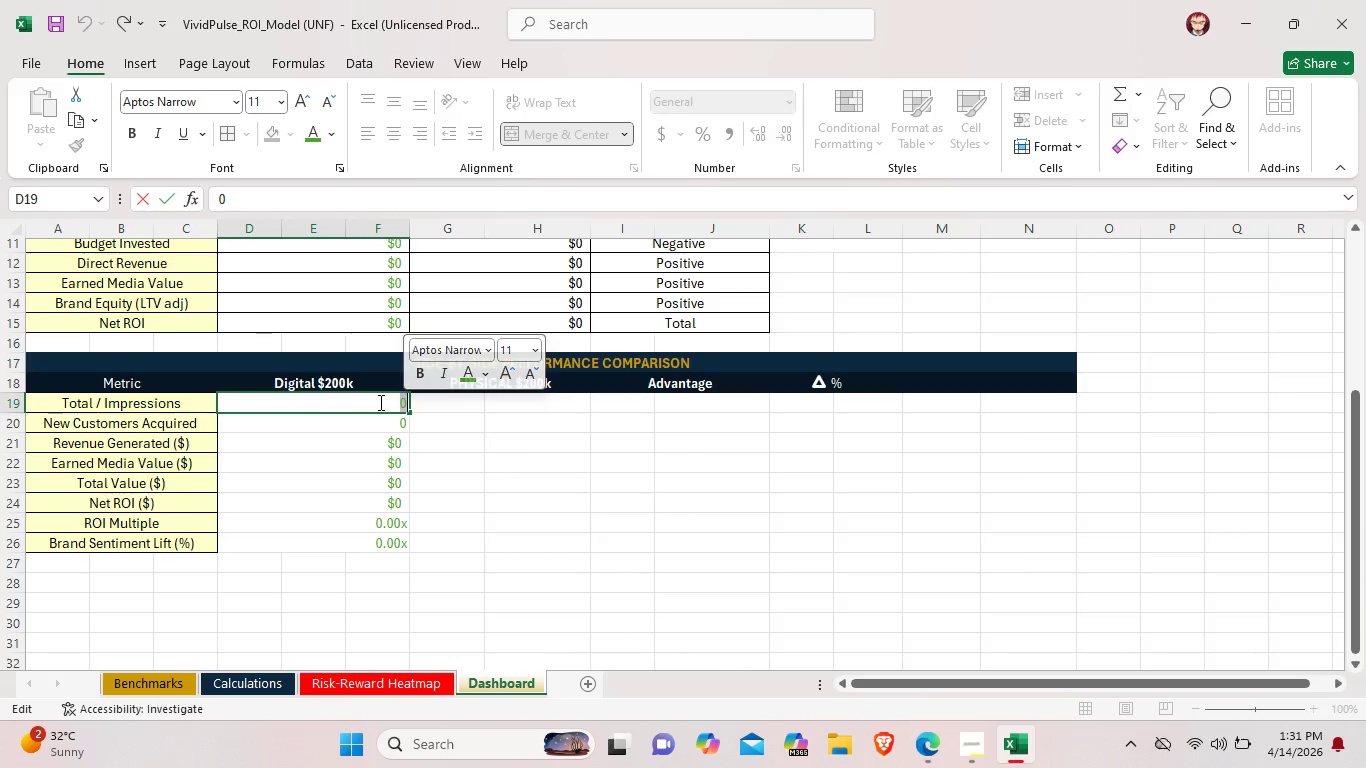 
left_click([379, 402])
 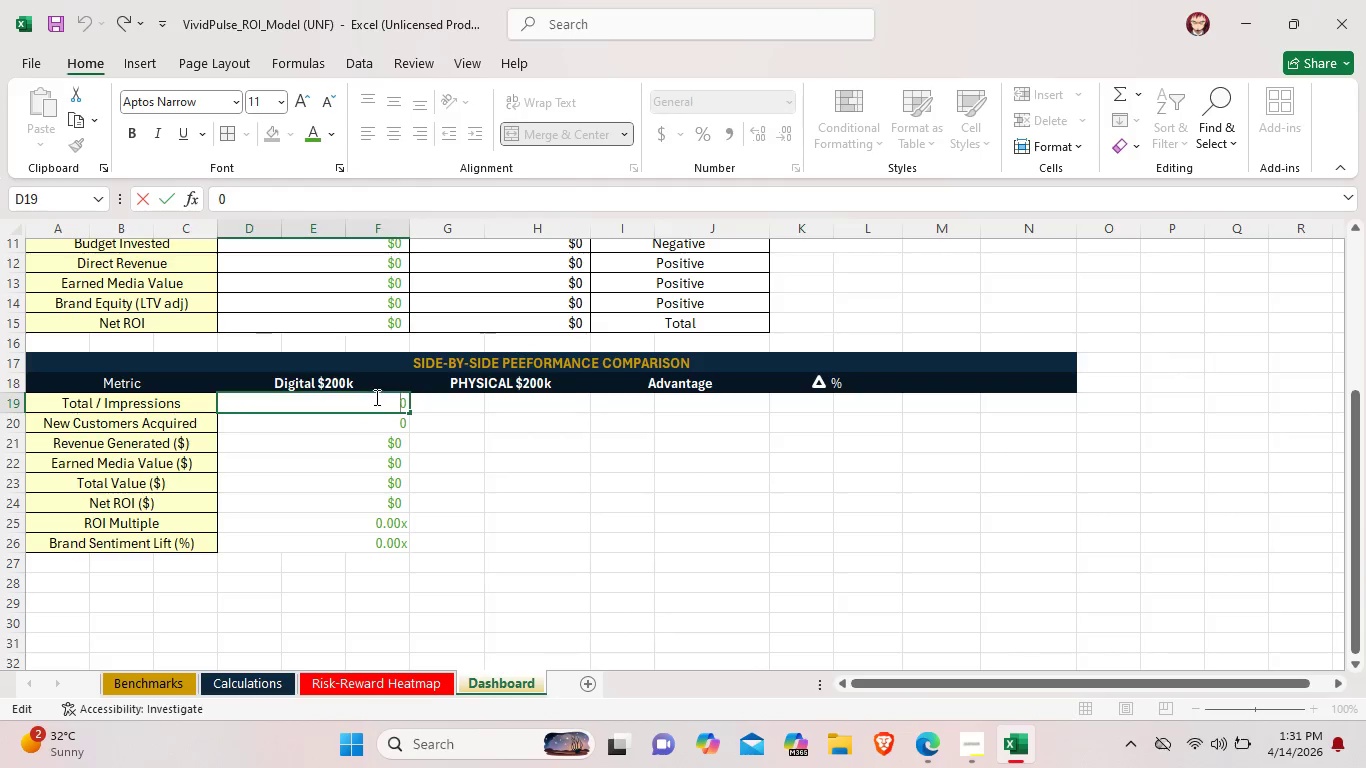 
left_click_drag(start_coordinate=[375, 397], to_coordinate=[386, 510])
 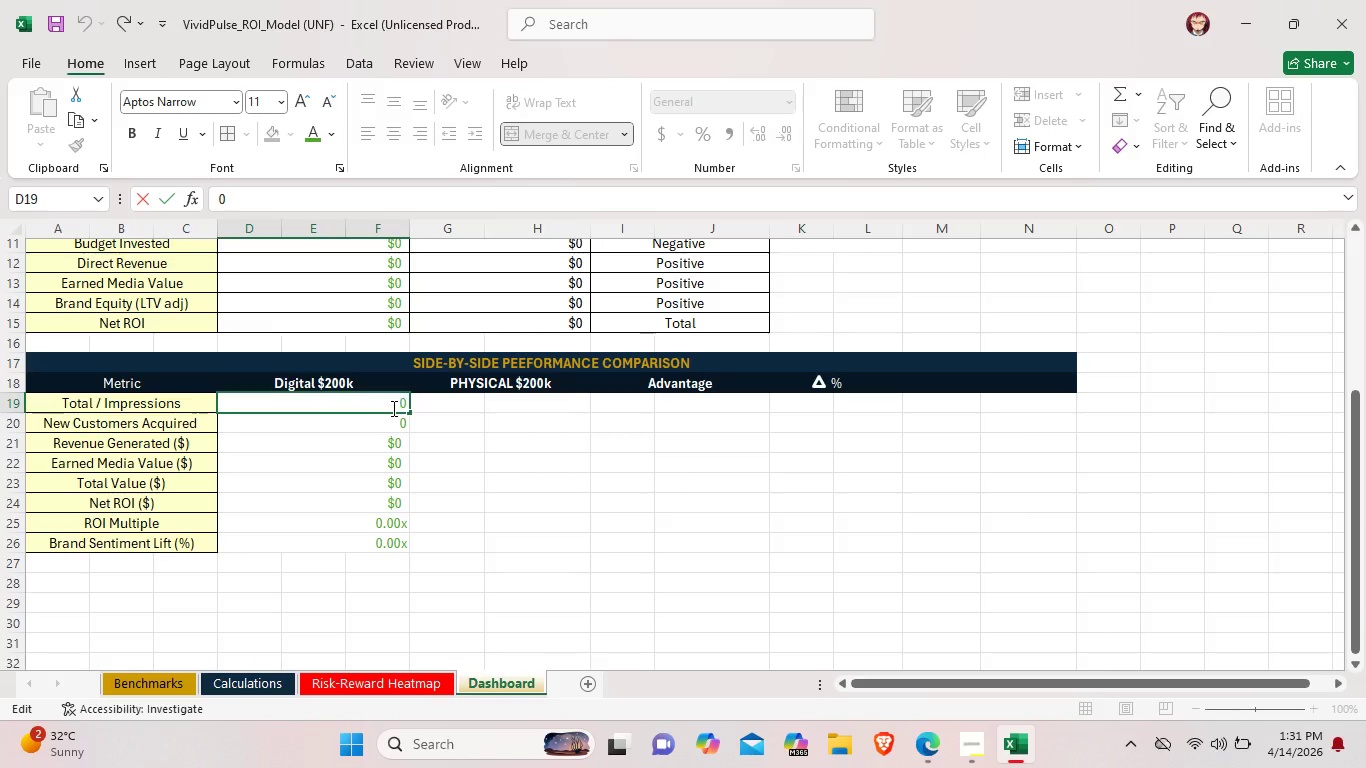 
left_click_drag(start_coordinate=[392, 408], to_coordinate=[380, 464])
 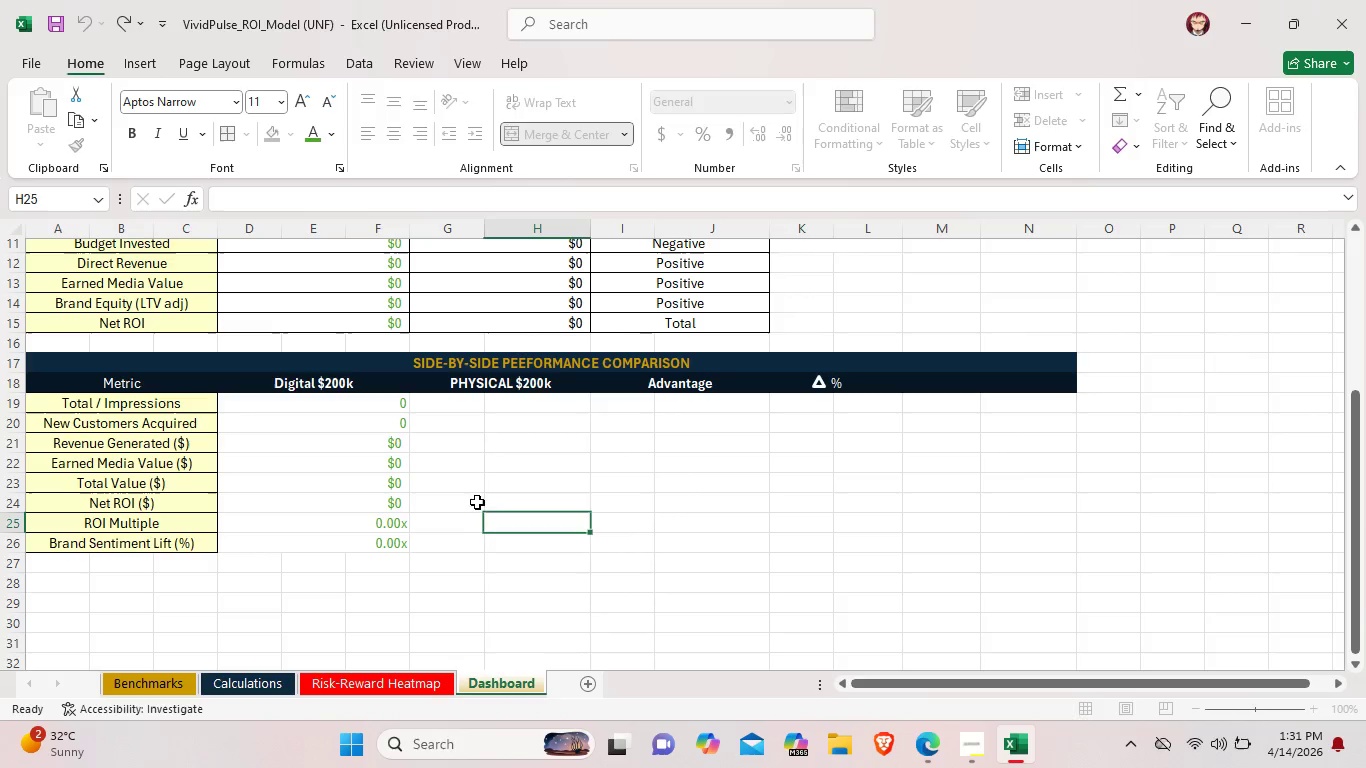 
left_click([498, 517])
 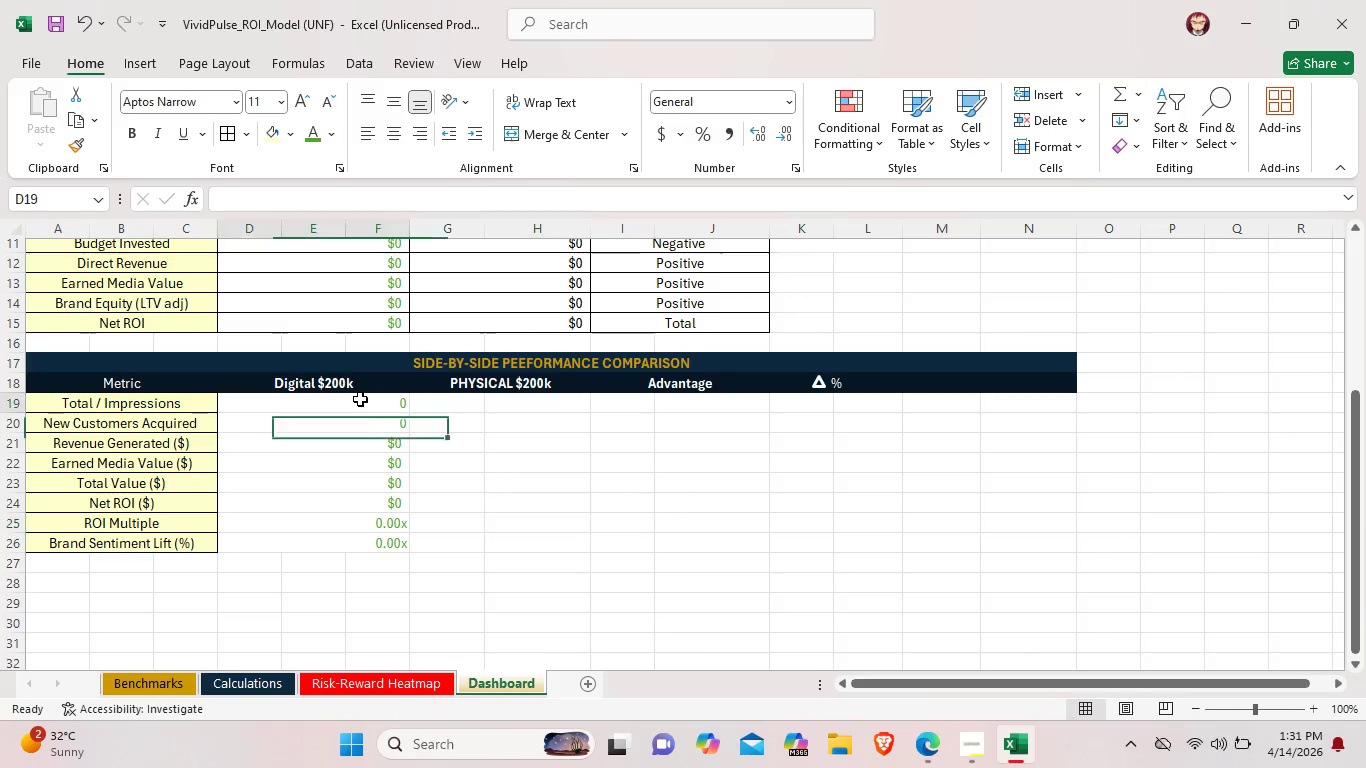 
left_click_drag(start_coordinate=[360, 399], to_coordinate=[370, 536])
 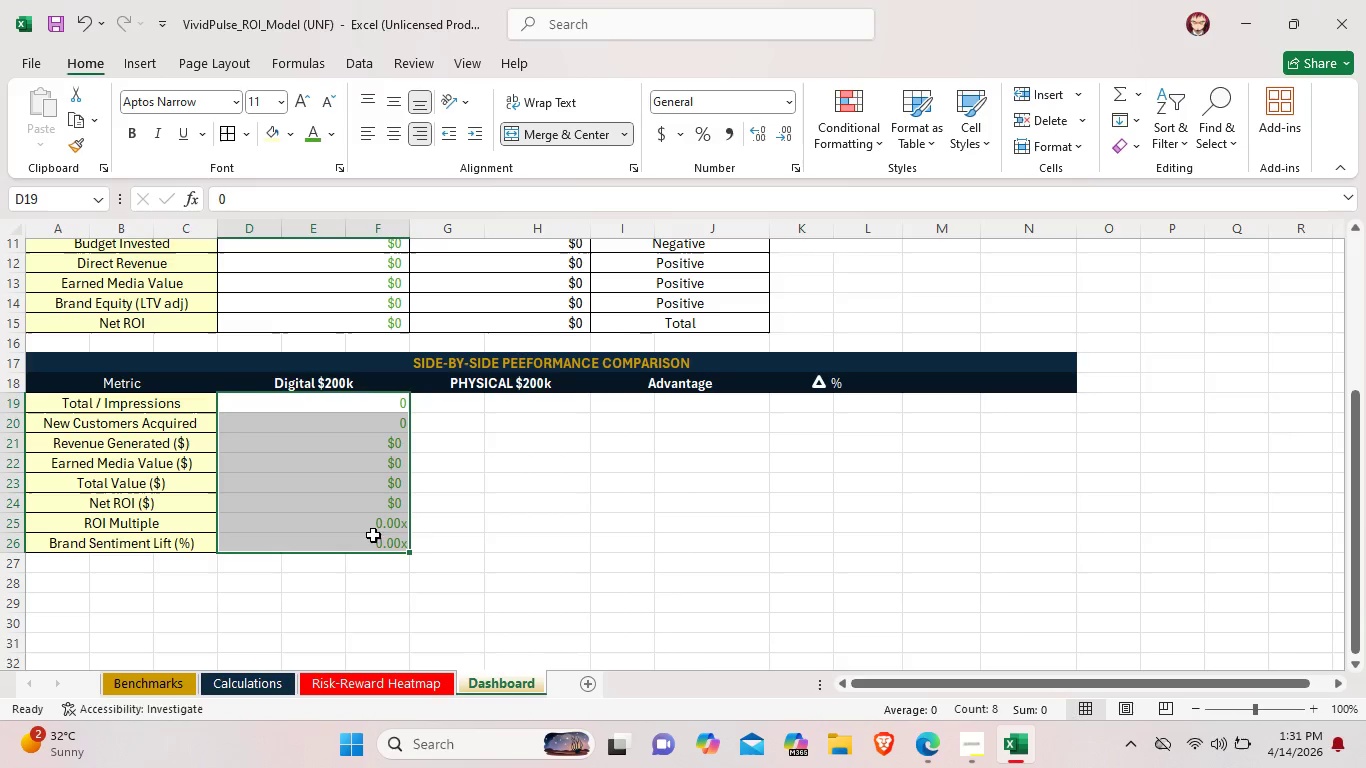 
key(Control+C)
 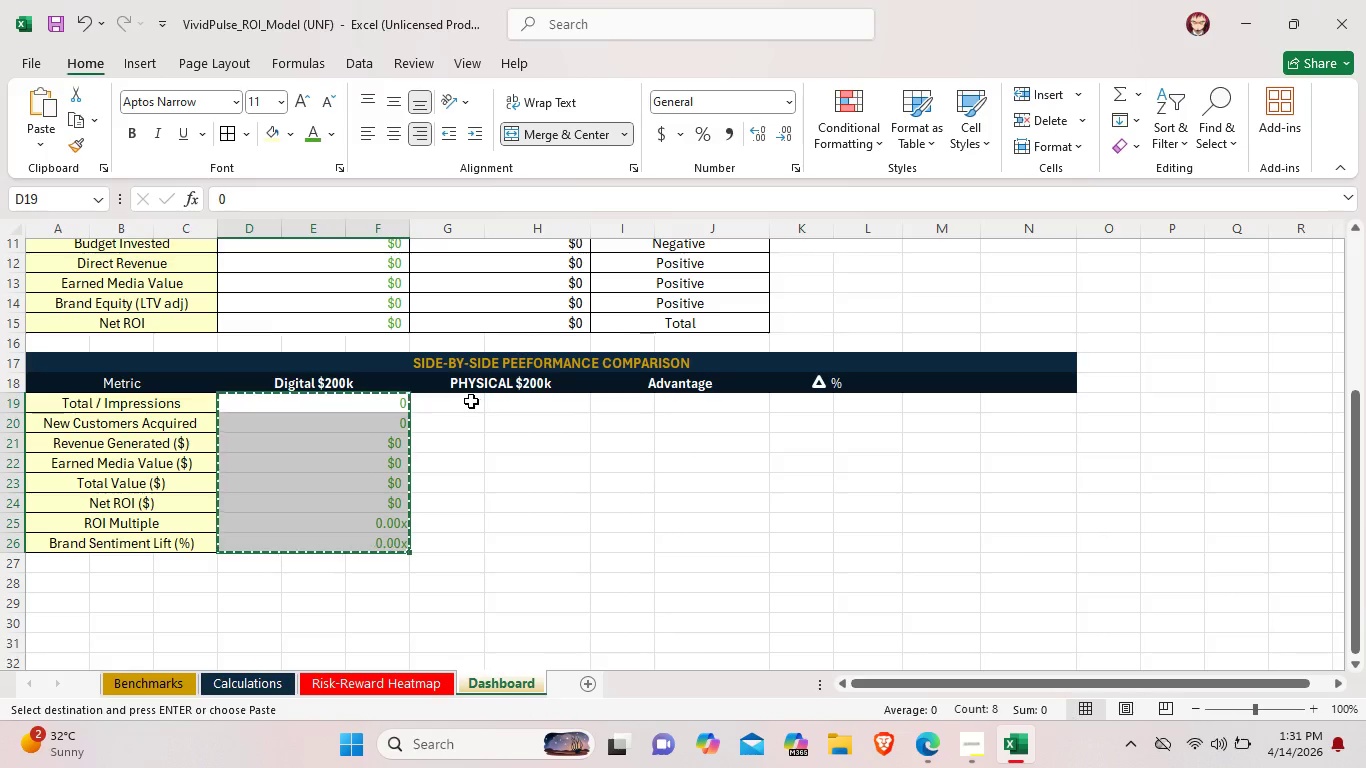 
left_click([471, 401])
 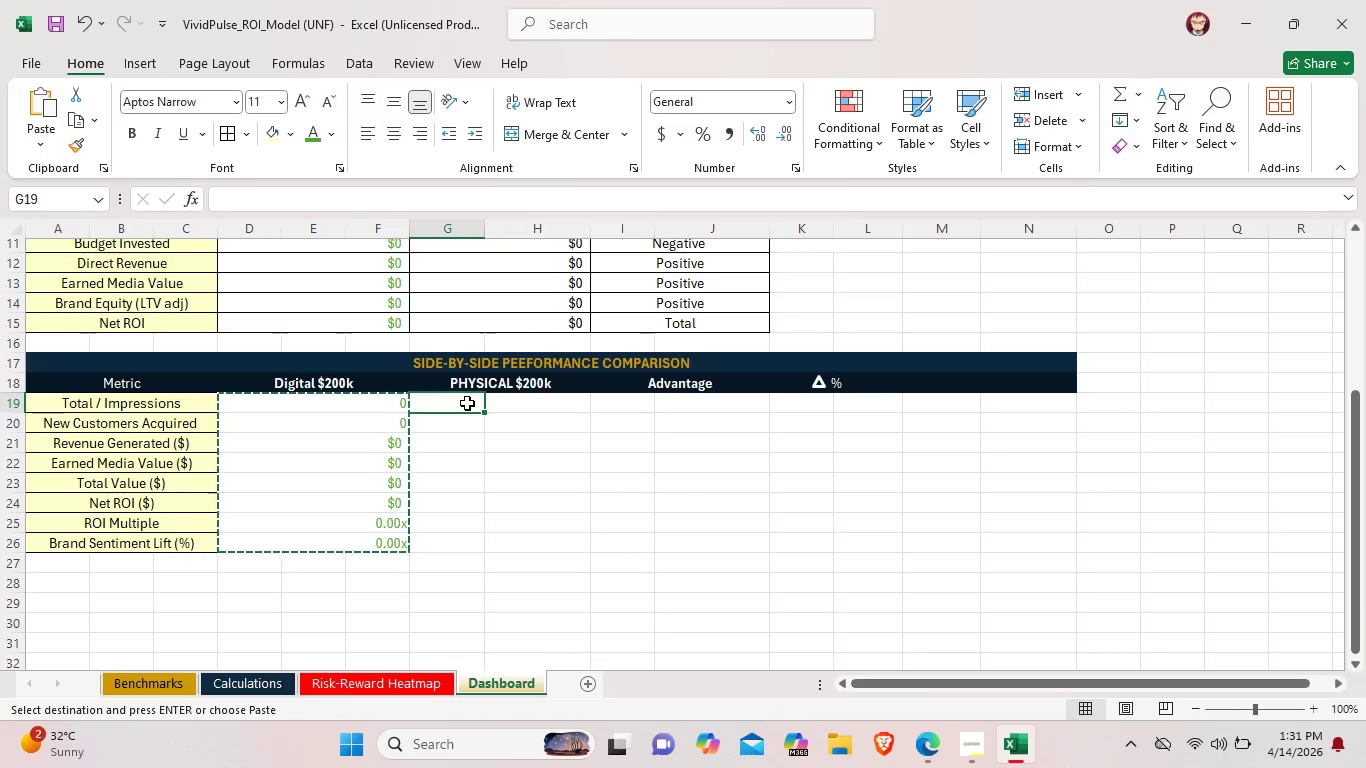 
left_click_drag(start_coordinate=[467, 403], to_coordinate=[530, 407])
 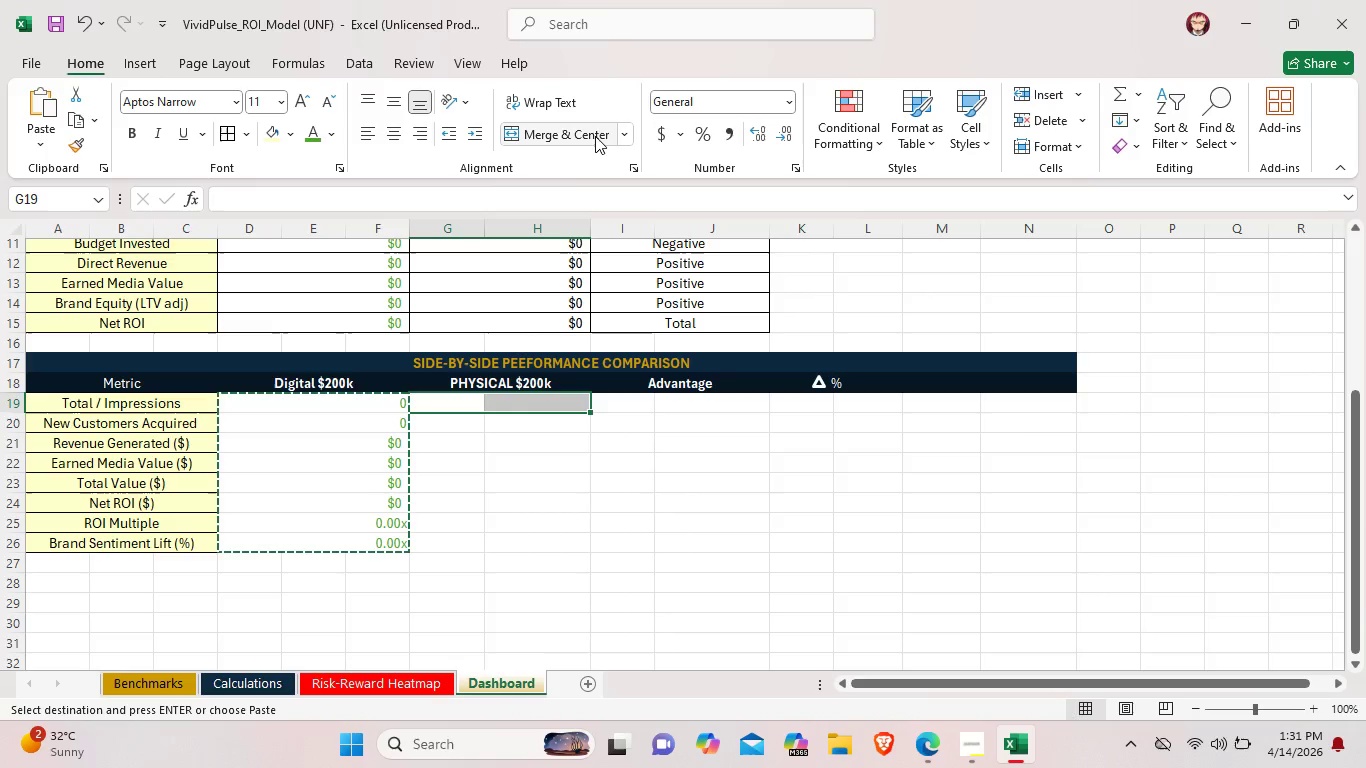 
left_click([594, 136])
 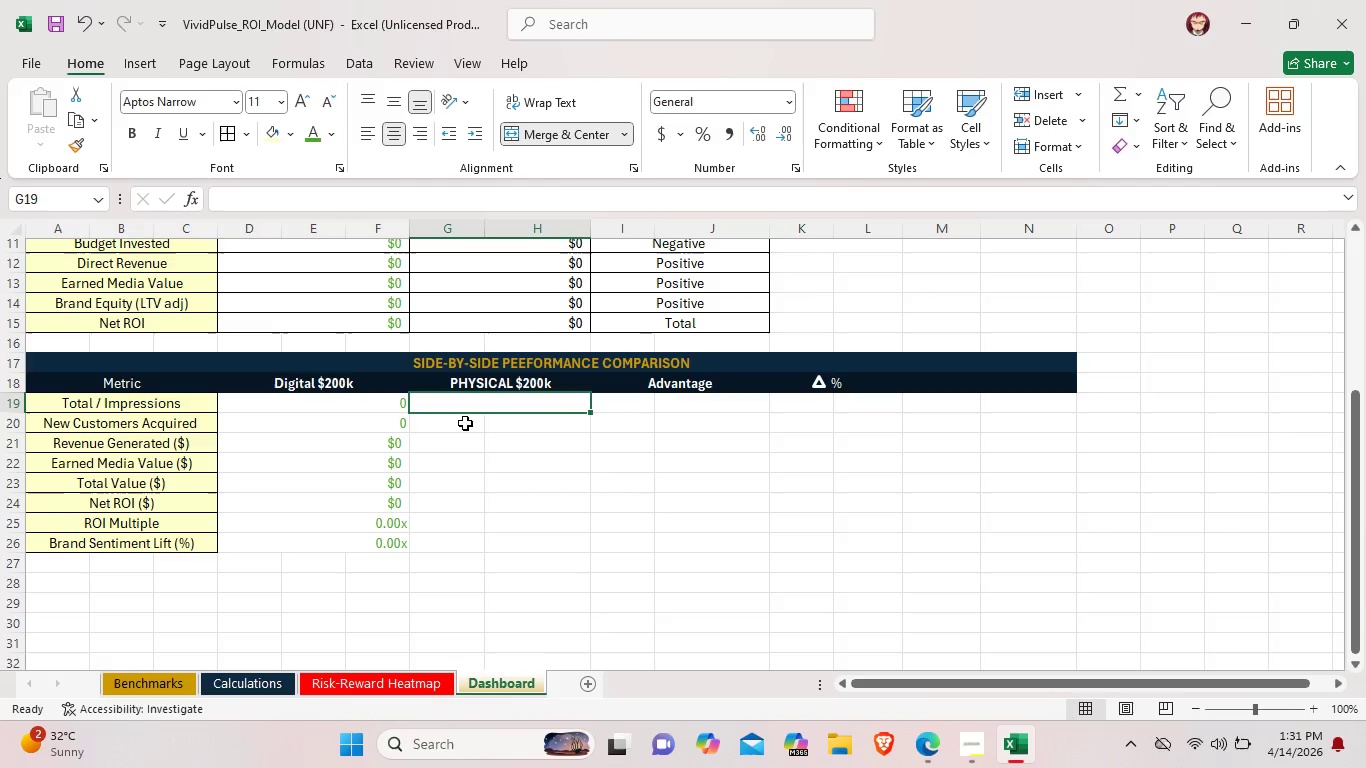 
left_click_drag(start_coordinate=[456, 423], to_coordinate=[537, 423])
 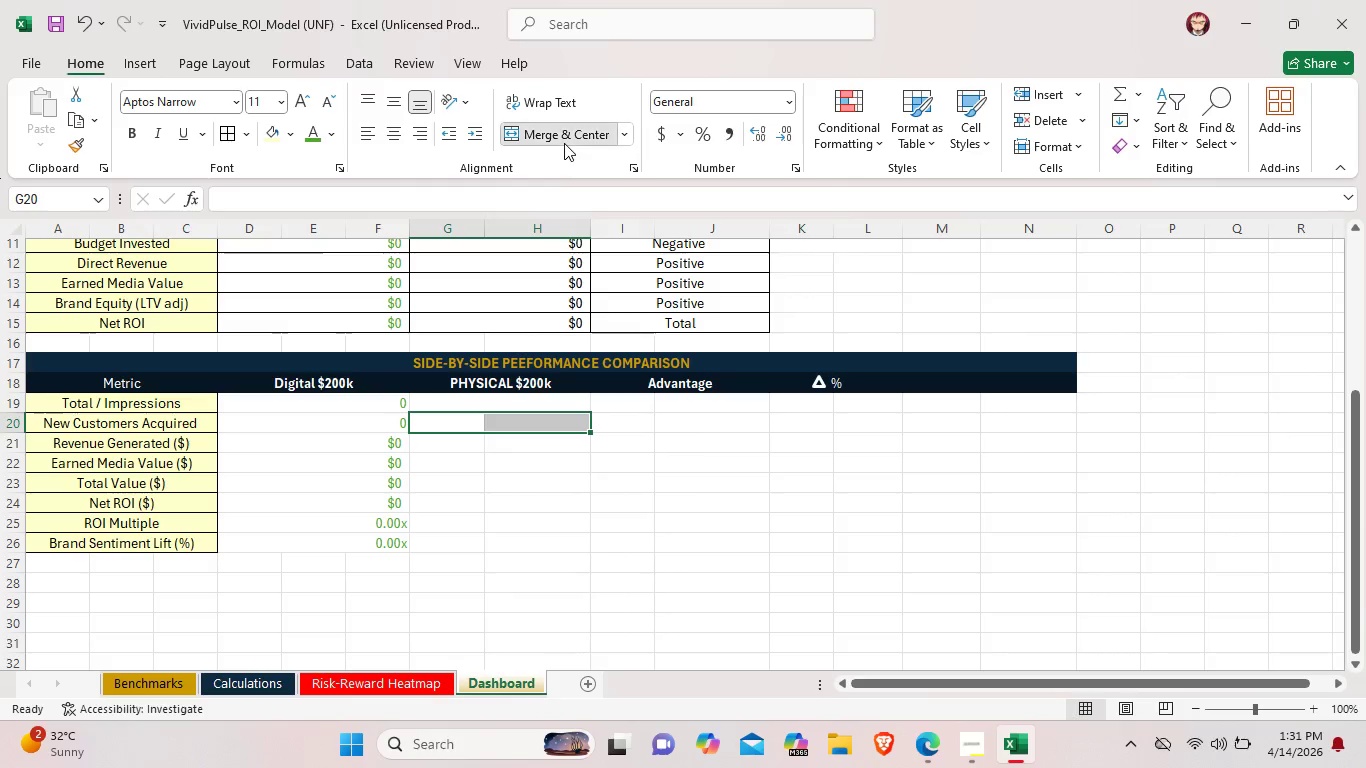 
left_click([564, 143])
 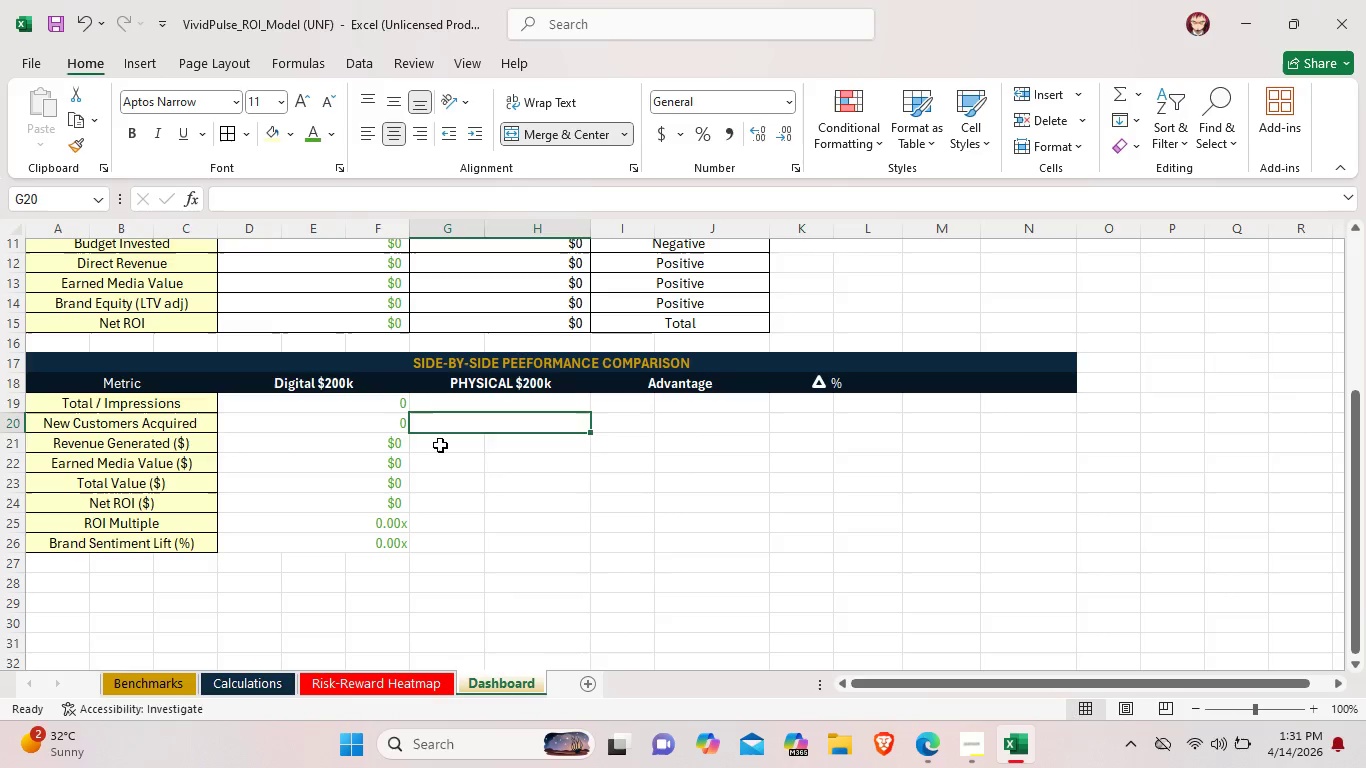 
left_click_drag(start_coordinate=[440, 445], to_coordinate=[556, 445])
 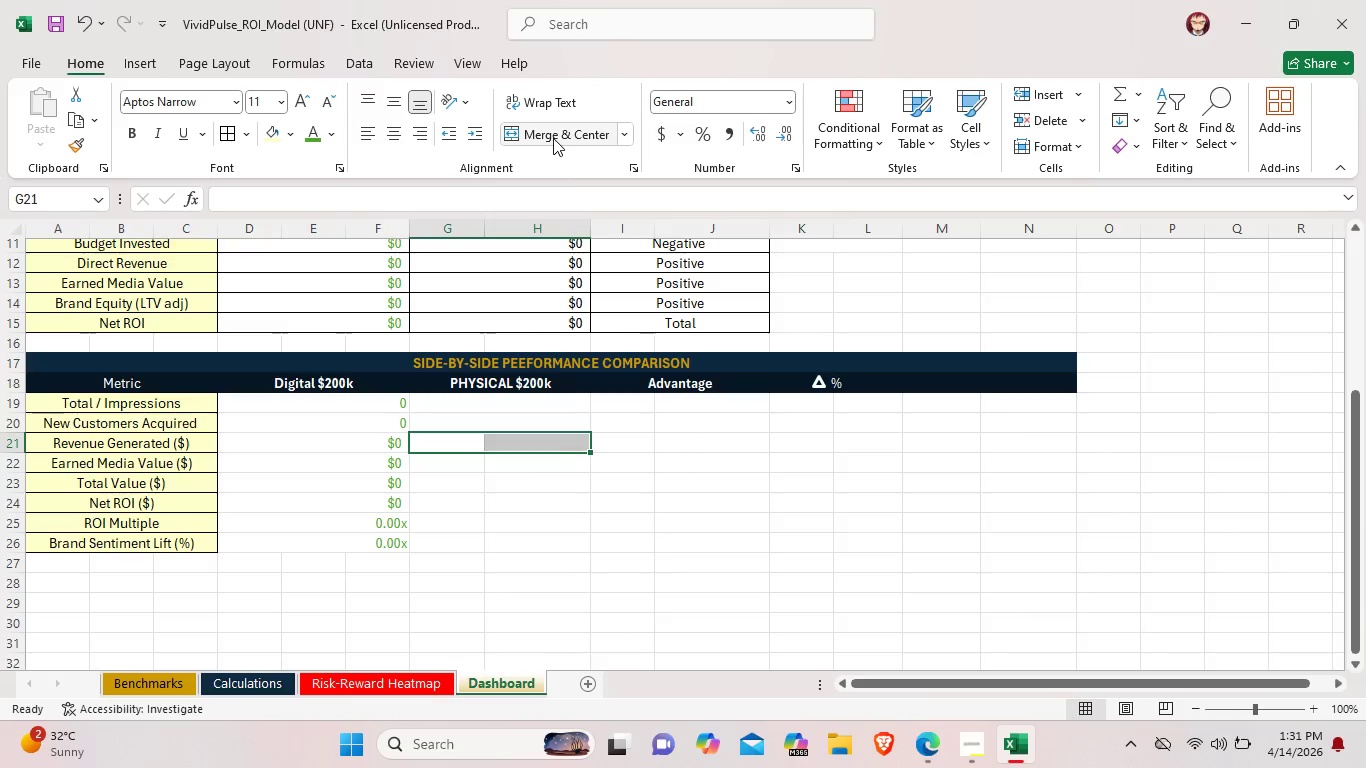 
left_click([553, 138])
 